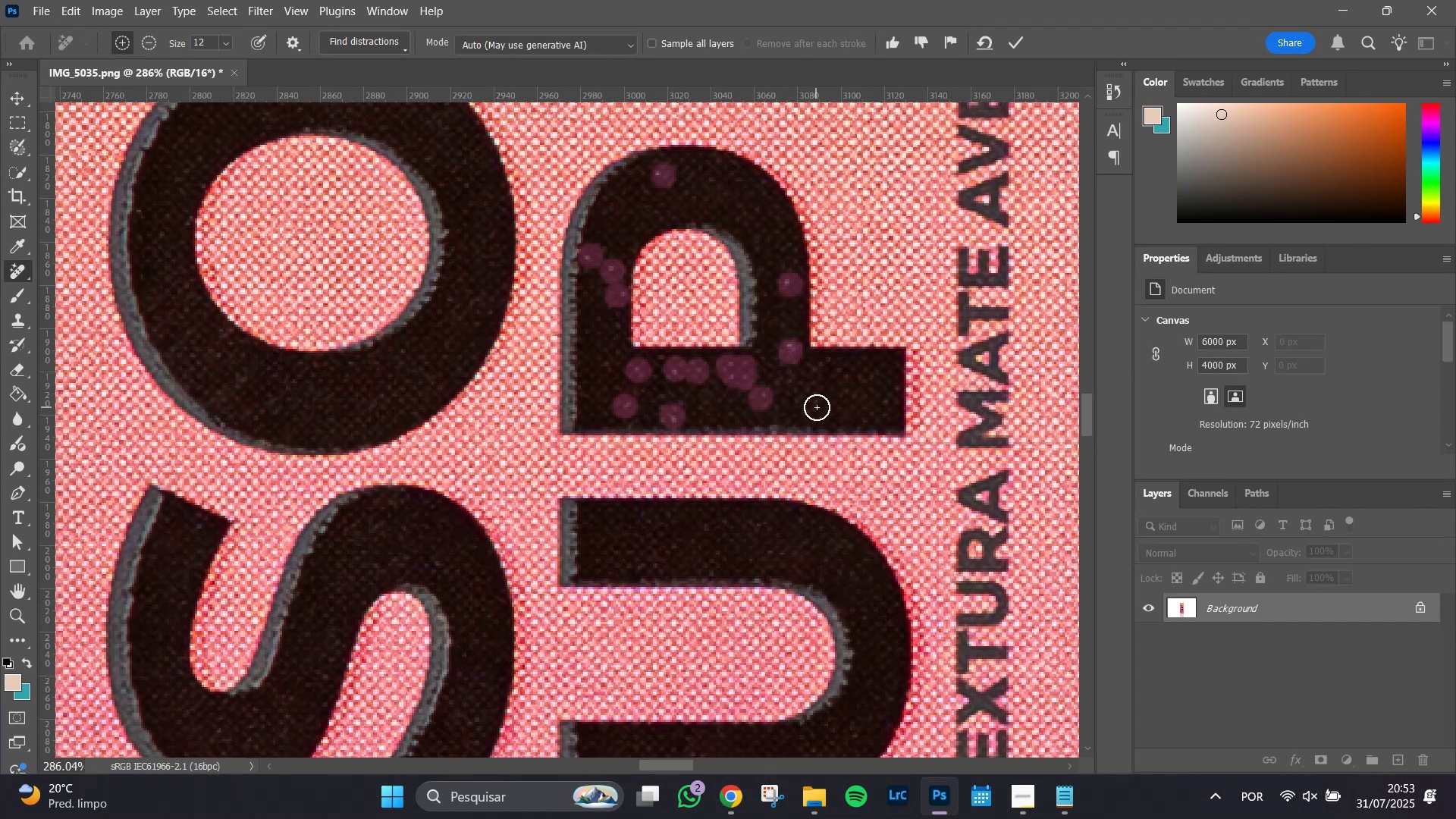 
left_click([819, 399])
 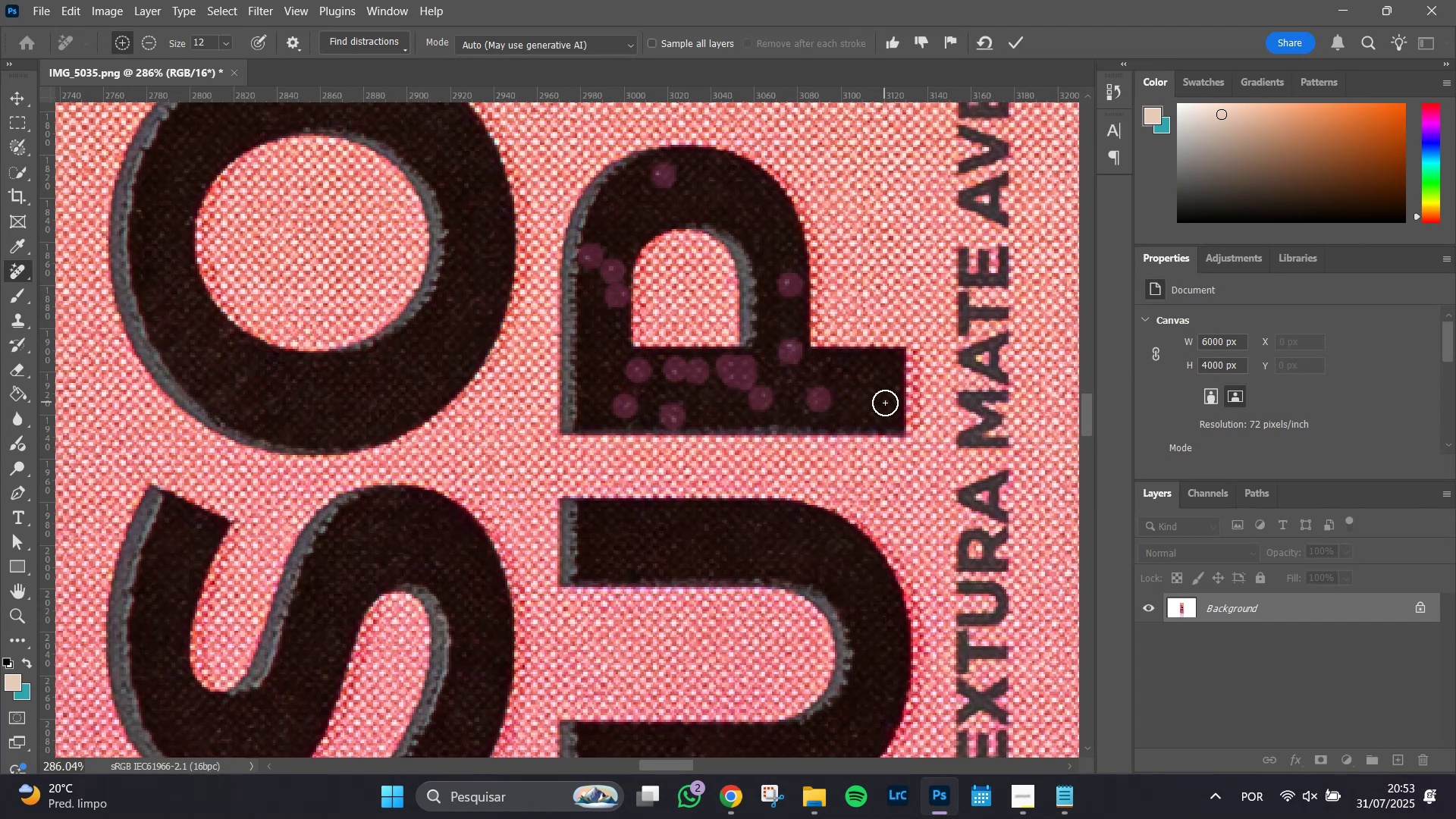 
left_click([885, 403])
 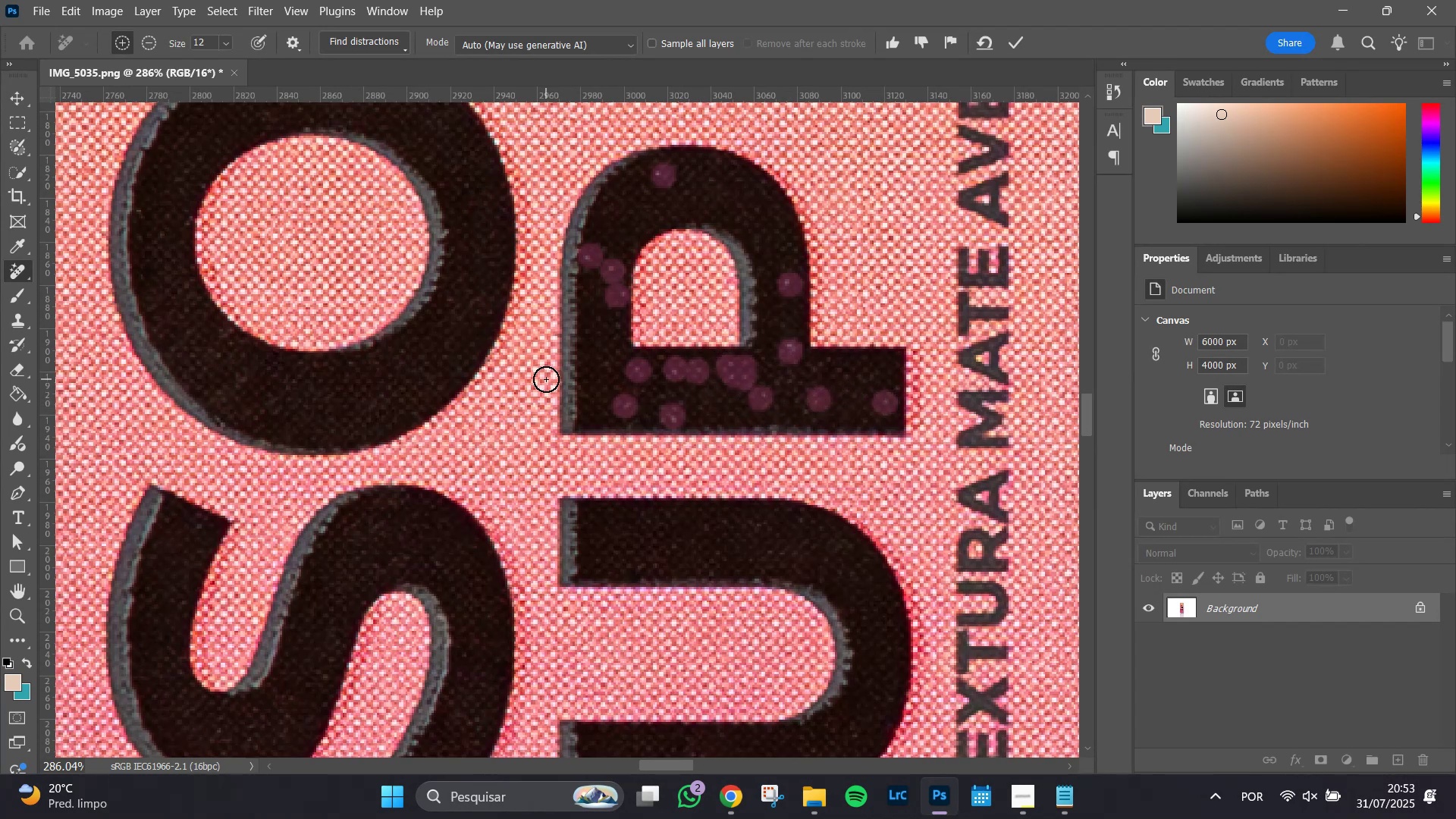 
key(Enter)
 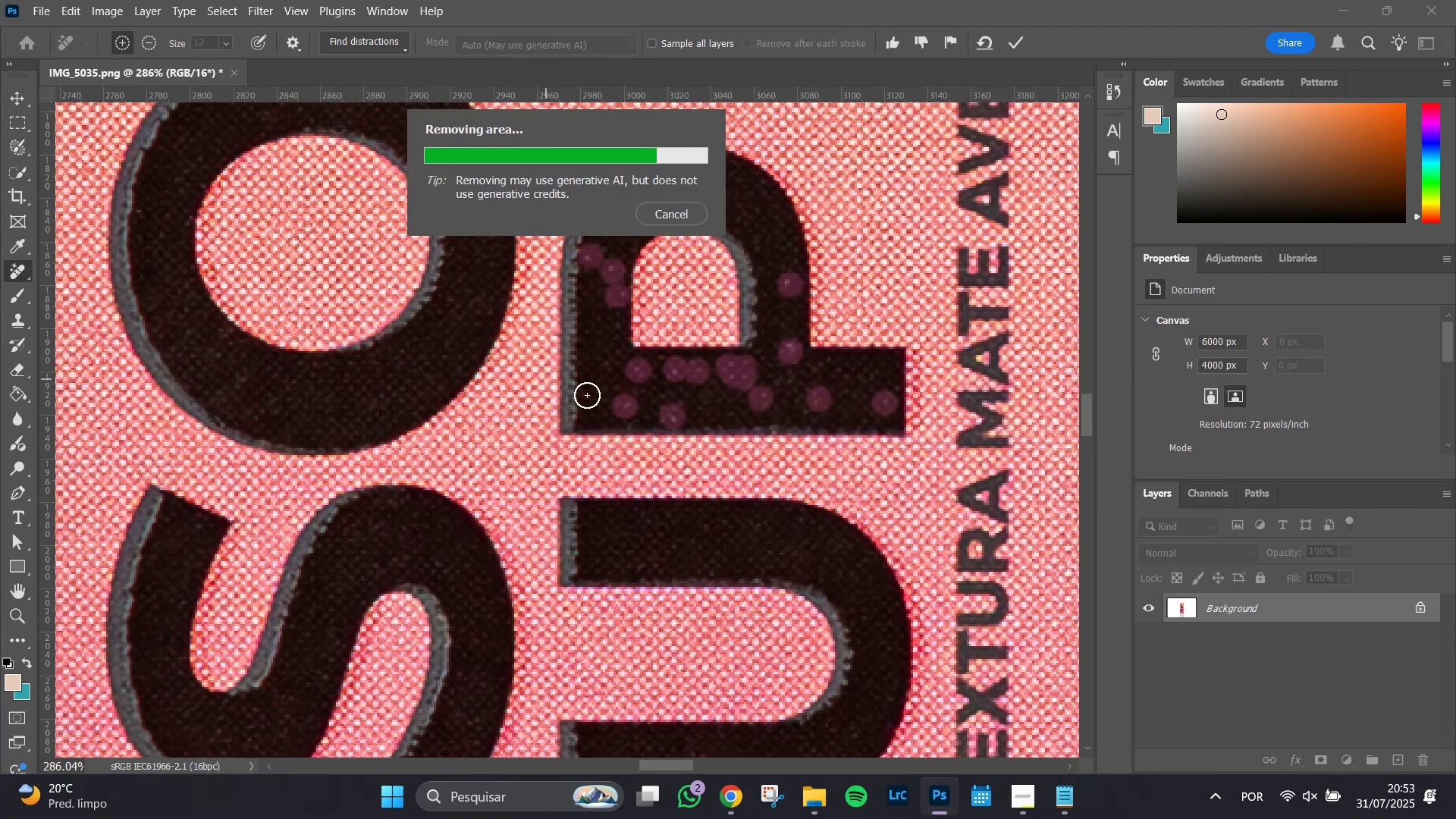 
wait(8.43)
 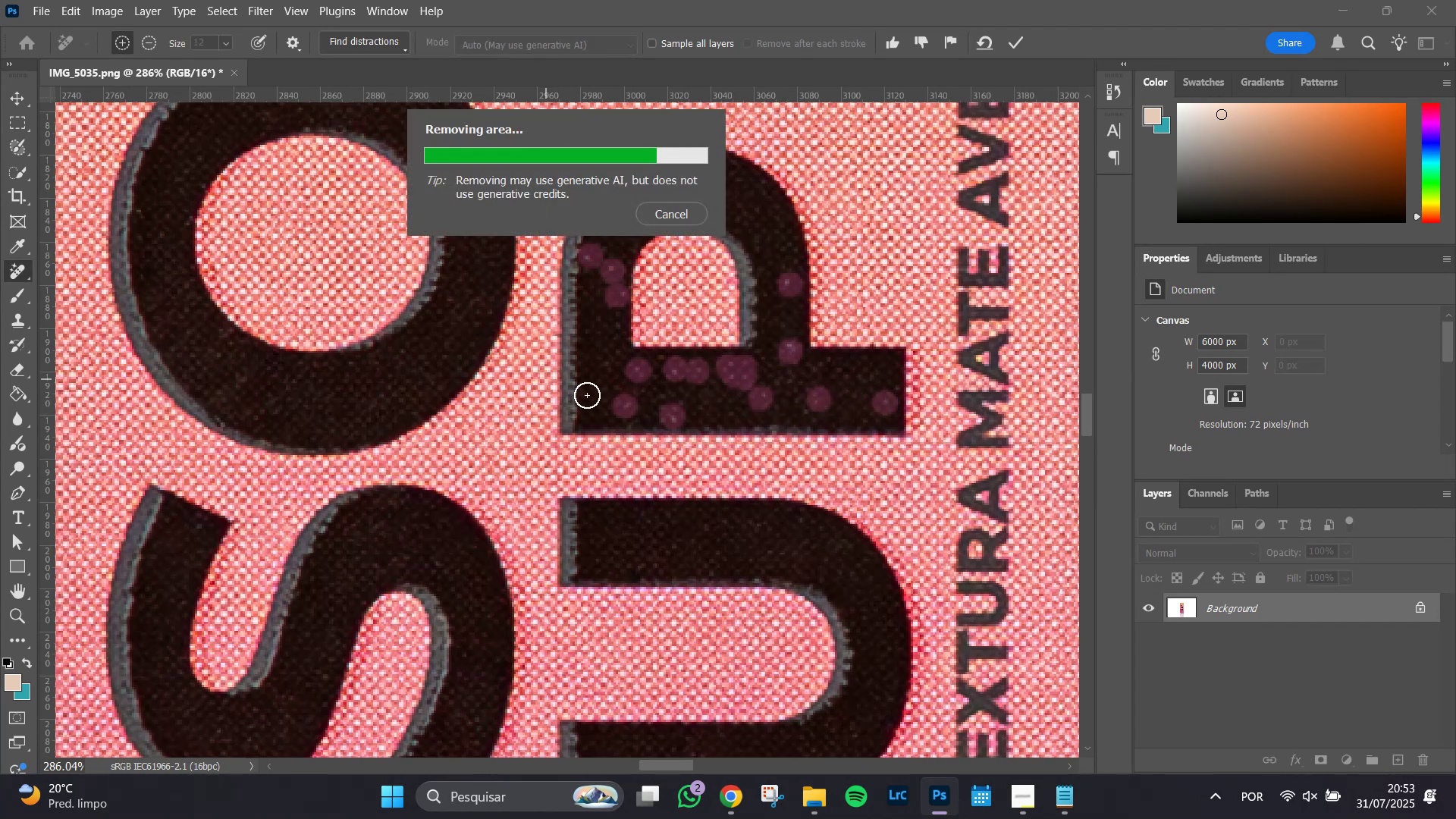 
hold_key(key=AltLeft, duration=0.96)
scroll: coordinate [588, 419], scroll_direction: down, amount: 8.0
 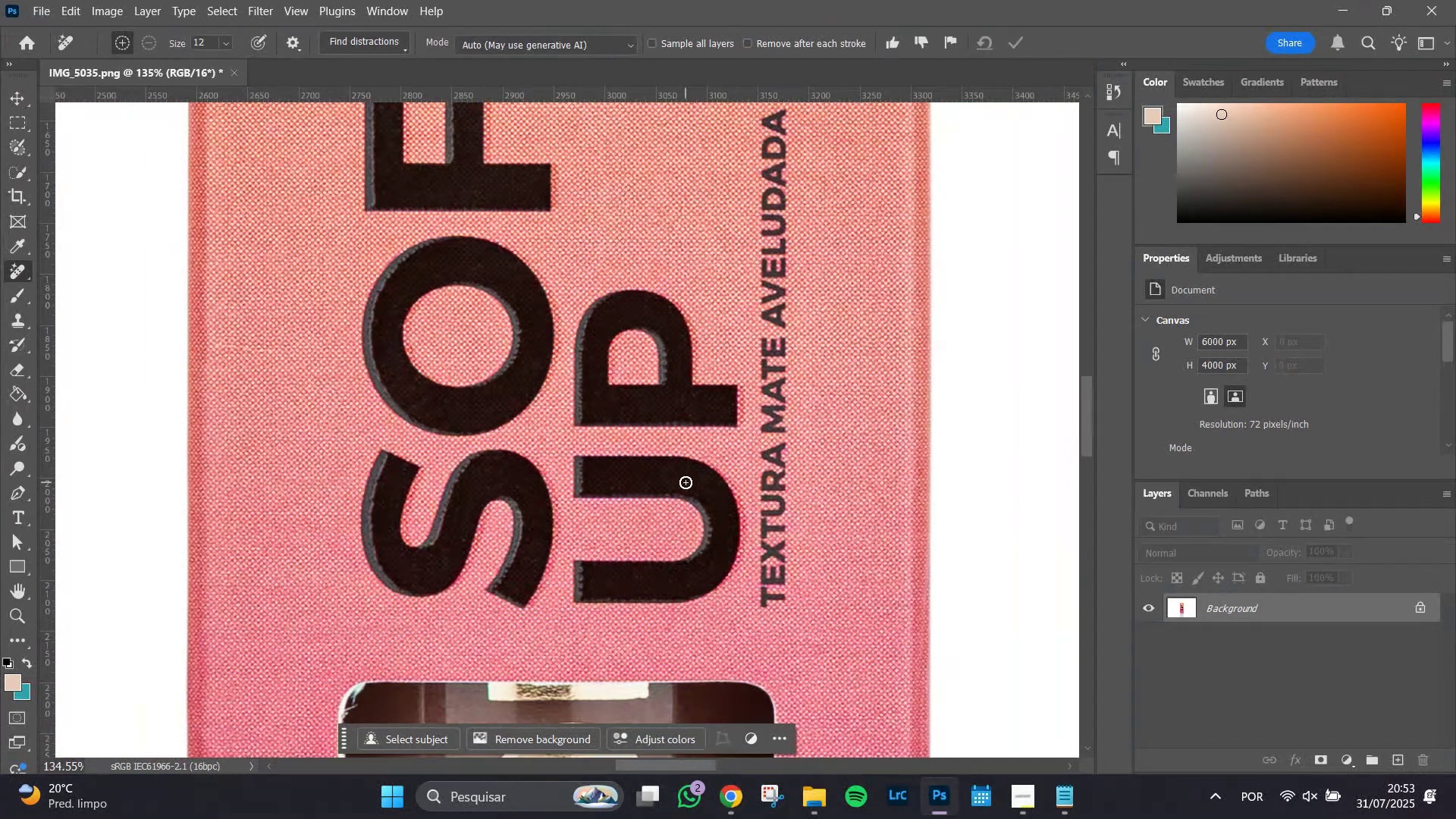 
hold_key(key=Space, duration=0.82)
 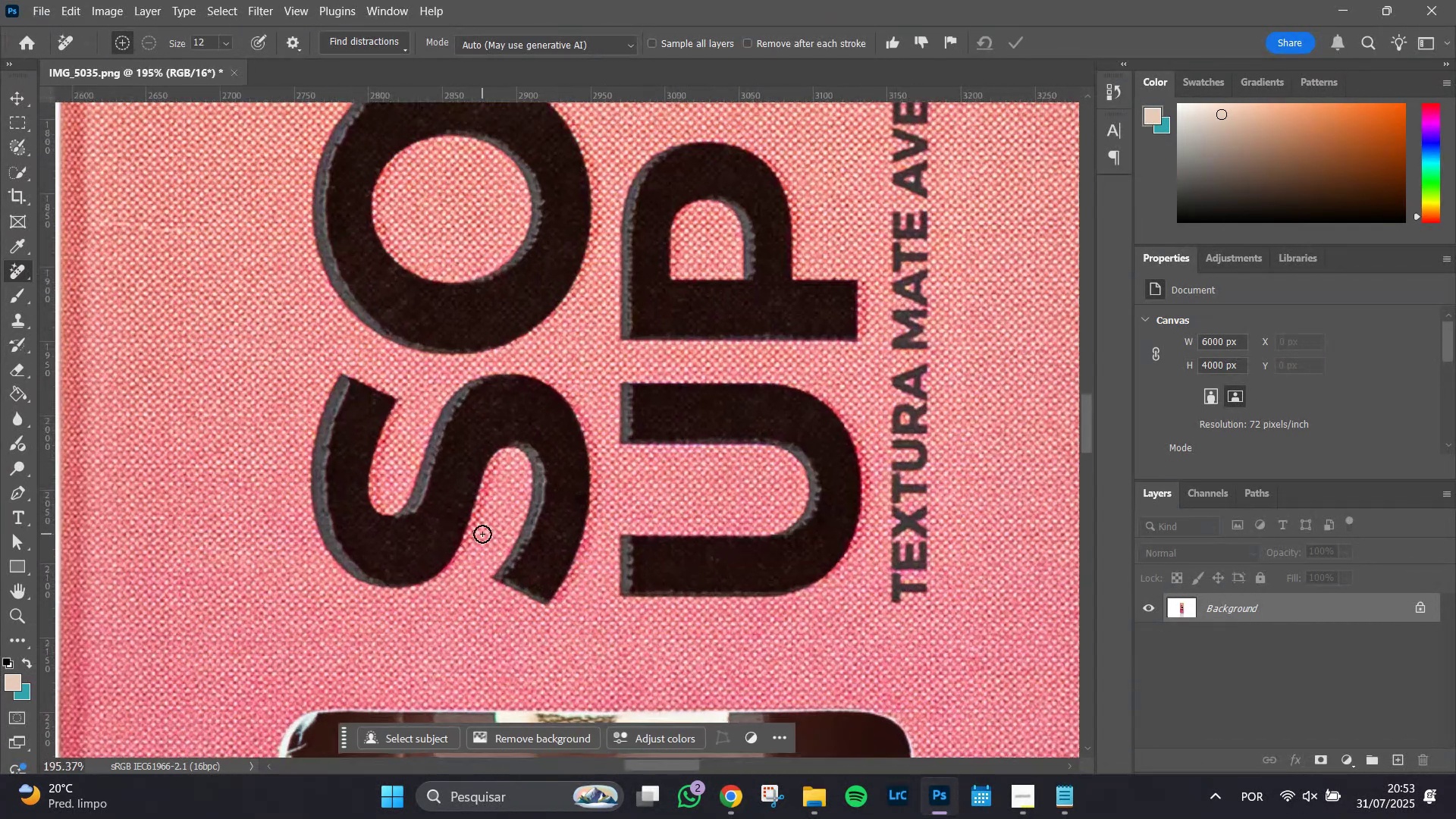 
left_click_drag(start_coordinate=[686, 500], to_coordinate=[689, 475])
 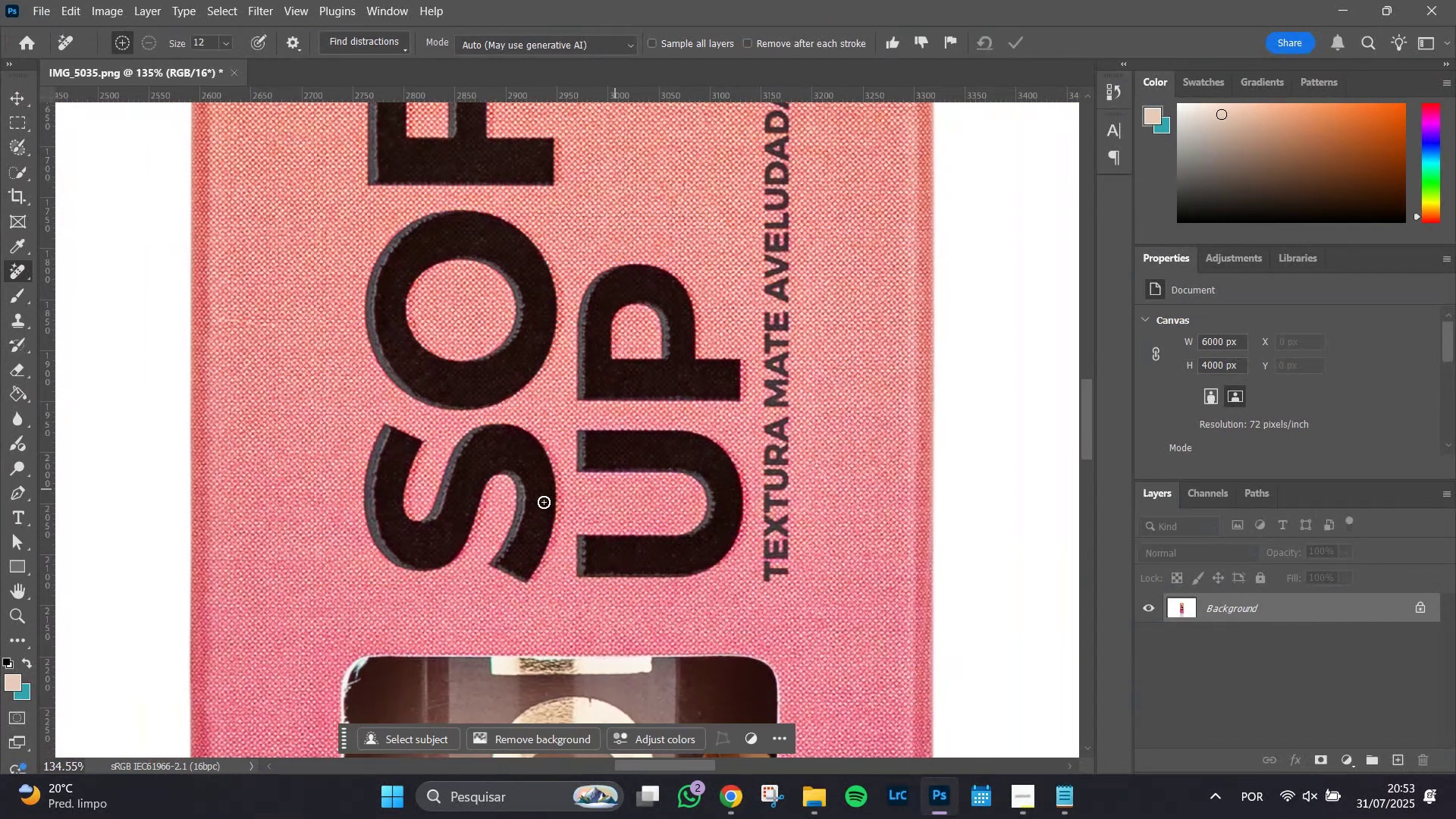 
hold_key(key=AltLeft, duration=1.51)
scroll: coordinate [482, 534], scroll_direction: up, amount: 7.0
 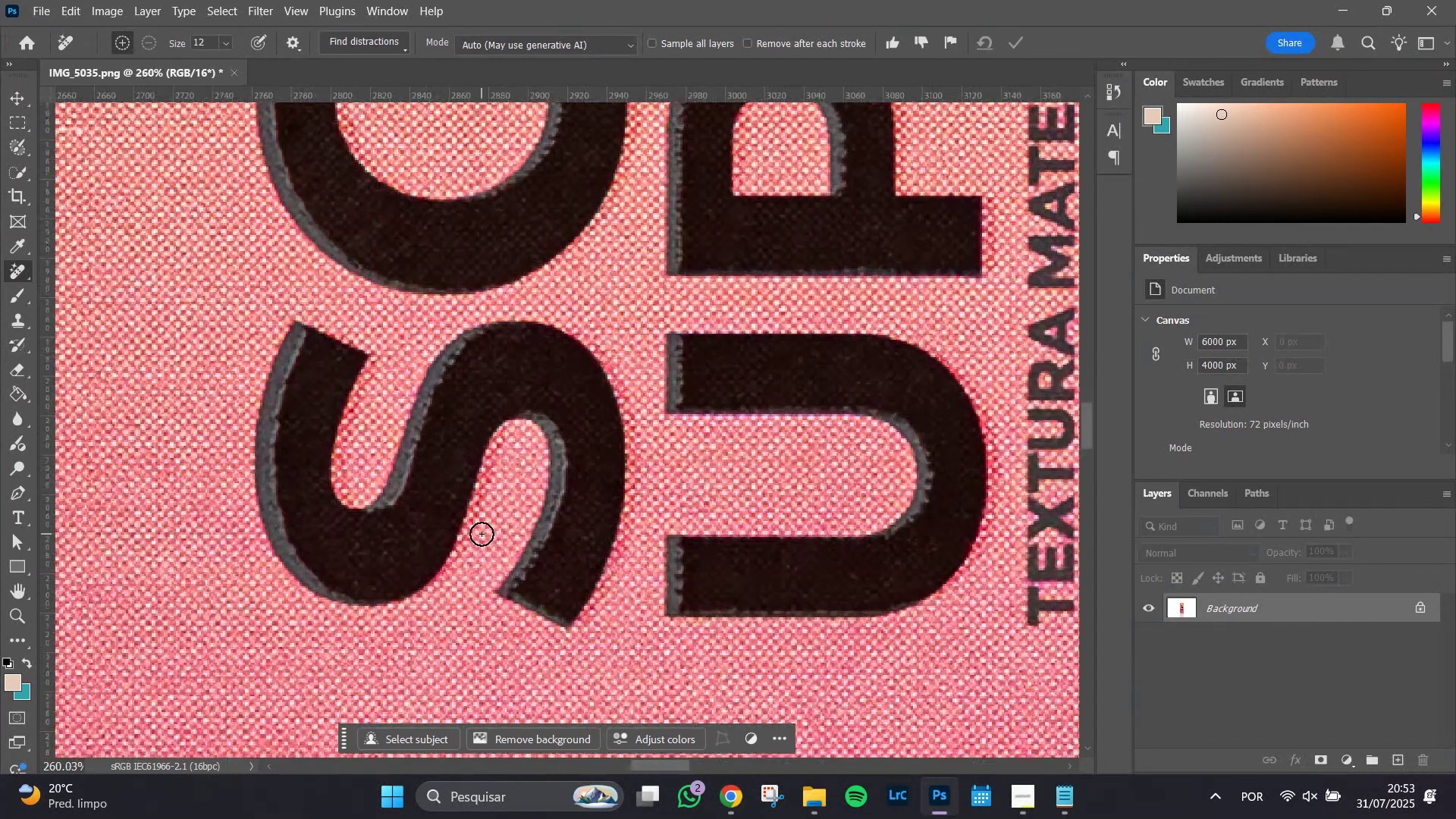 
hold_key(key=AltLeft, duration=0.55)
scroll: coordinate [479, 534], scroll_direction: down, amount: 9.0
 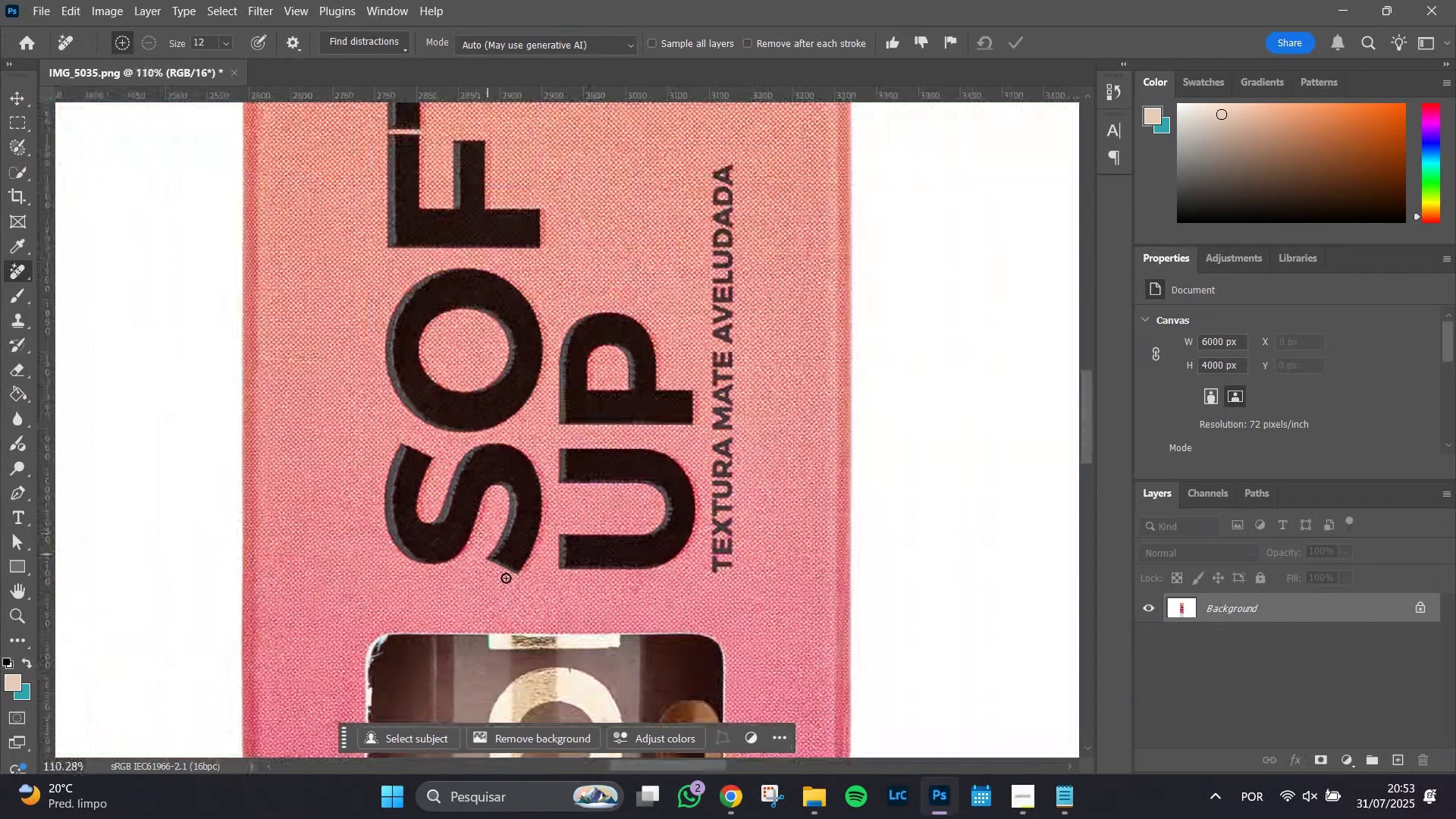 
hold_key(key=Space, duration=1.51)
 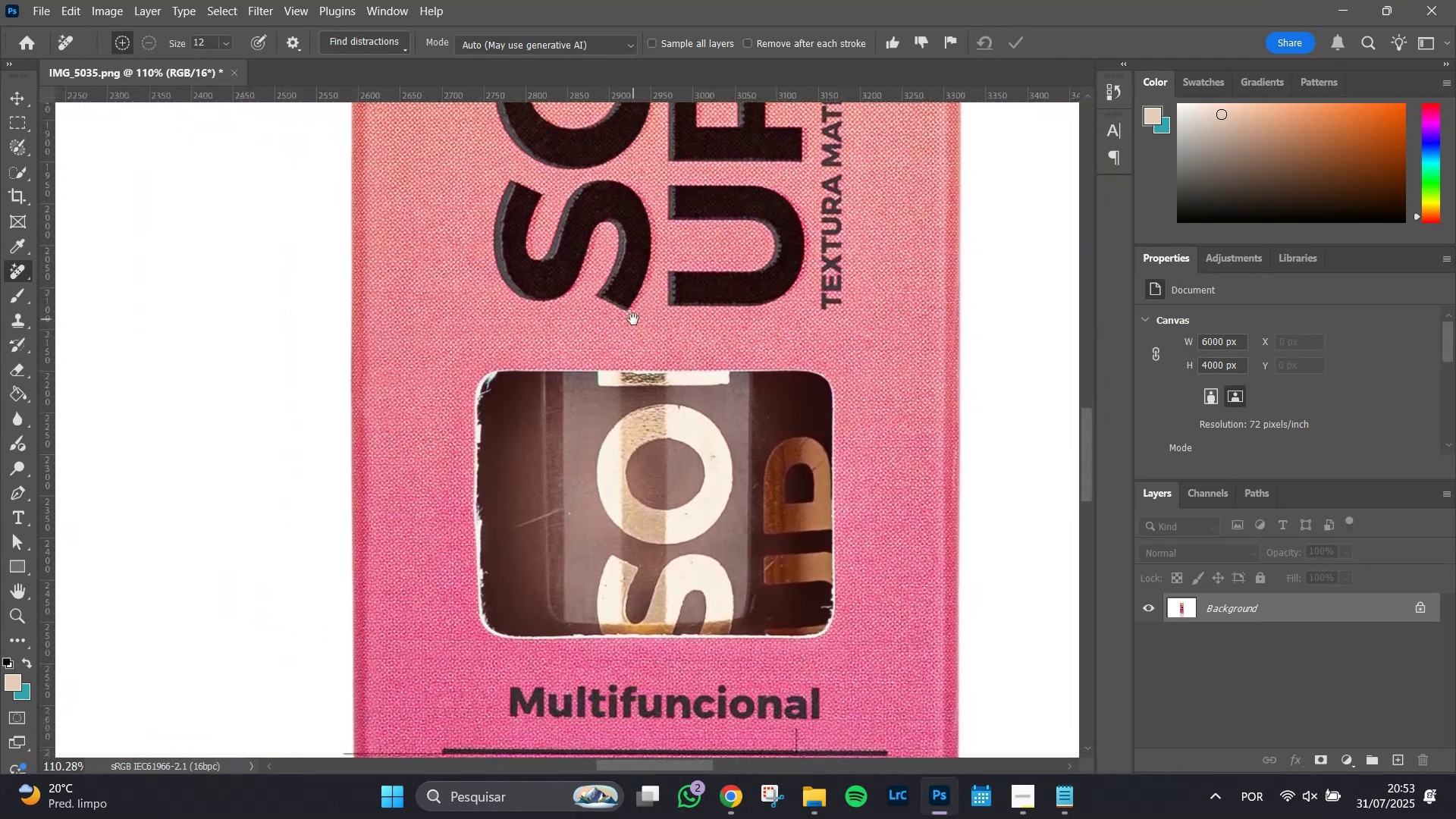 
left_click_drag(start_coordinate=[524, 582], to_coordinate=[633, 319])
 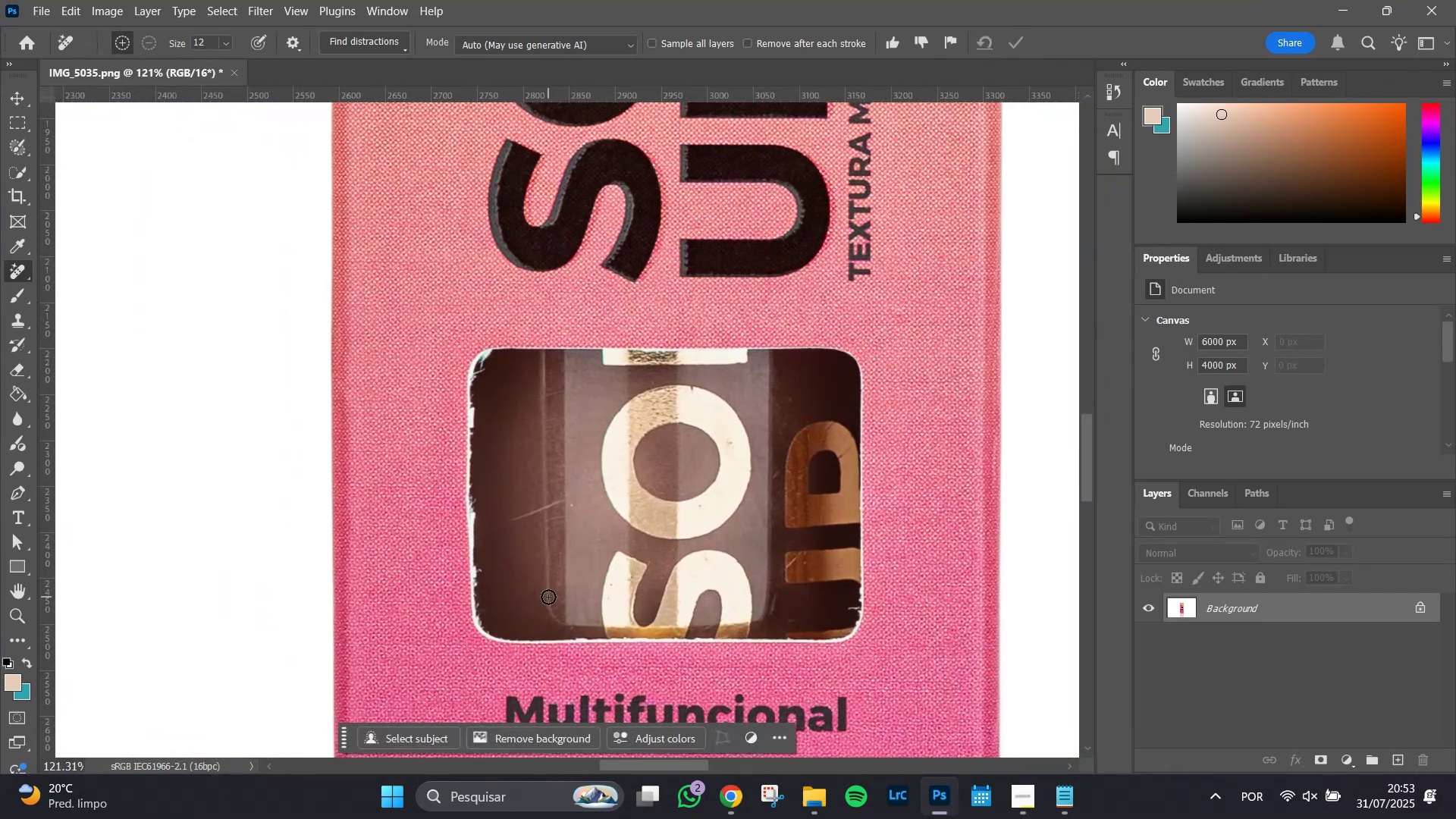 
hold_key(key=Space, duration=0.56)
 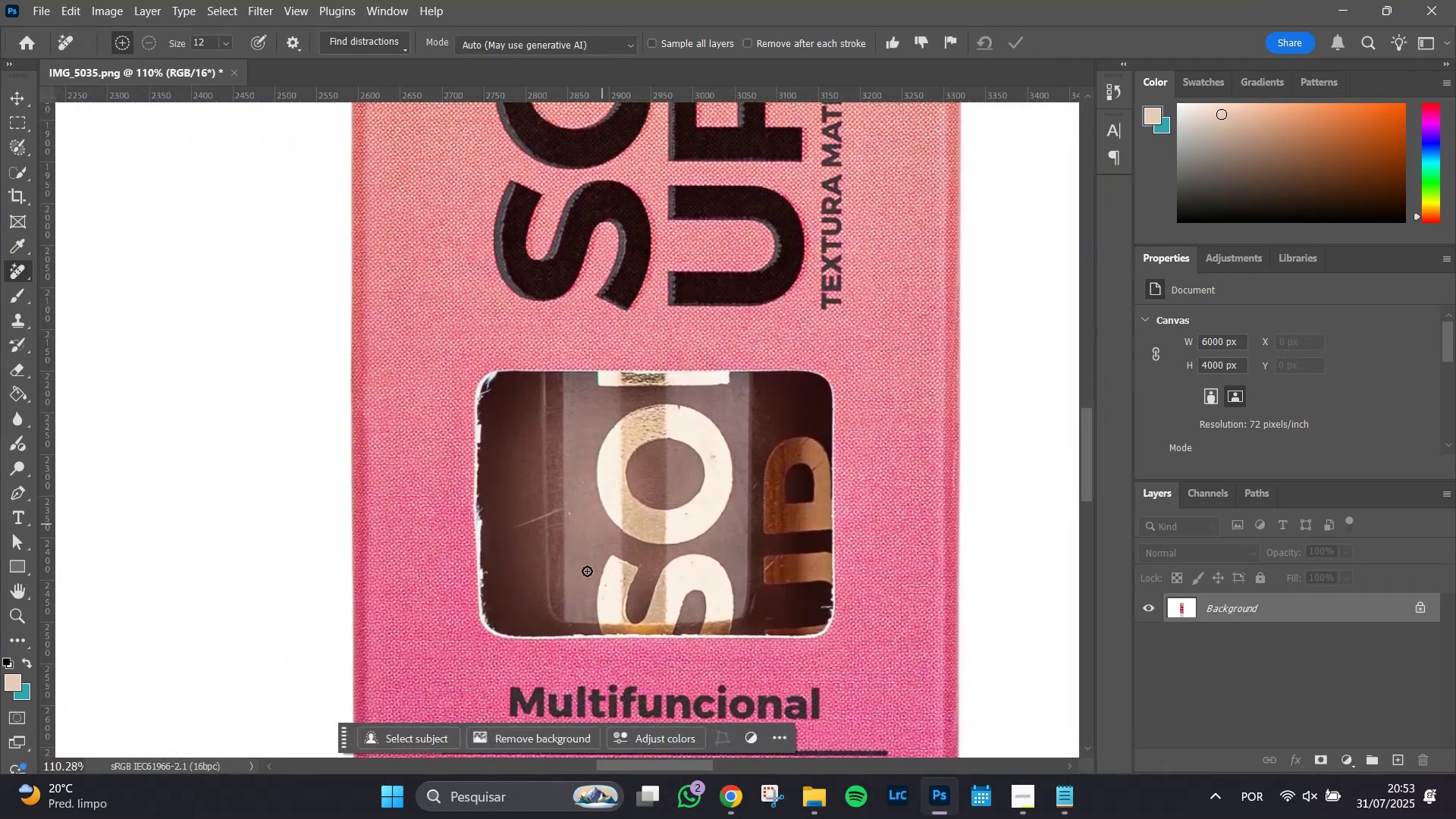 
hold_key(key=AltLeft, duration=0.7)
scroll: coordinate [546, 597], scroll_direction: up, amount: 9.0
 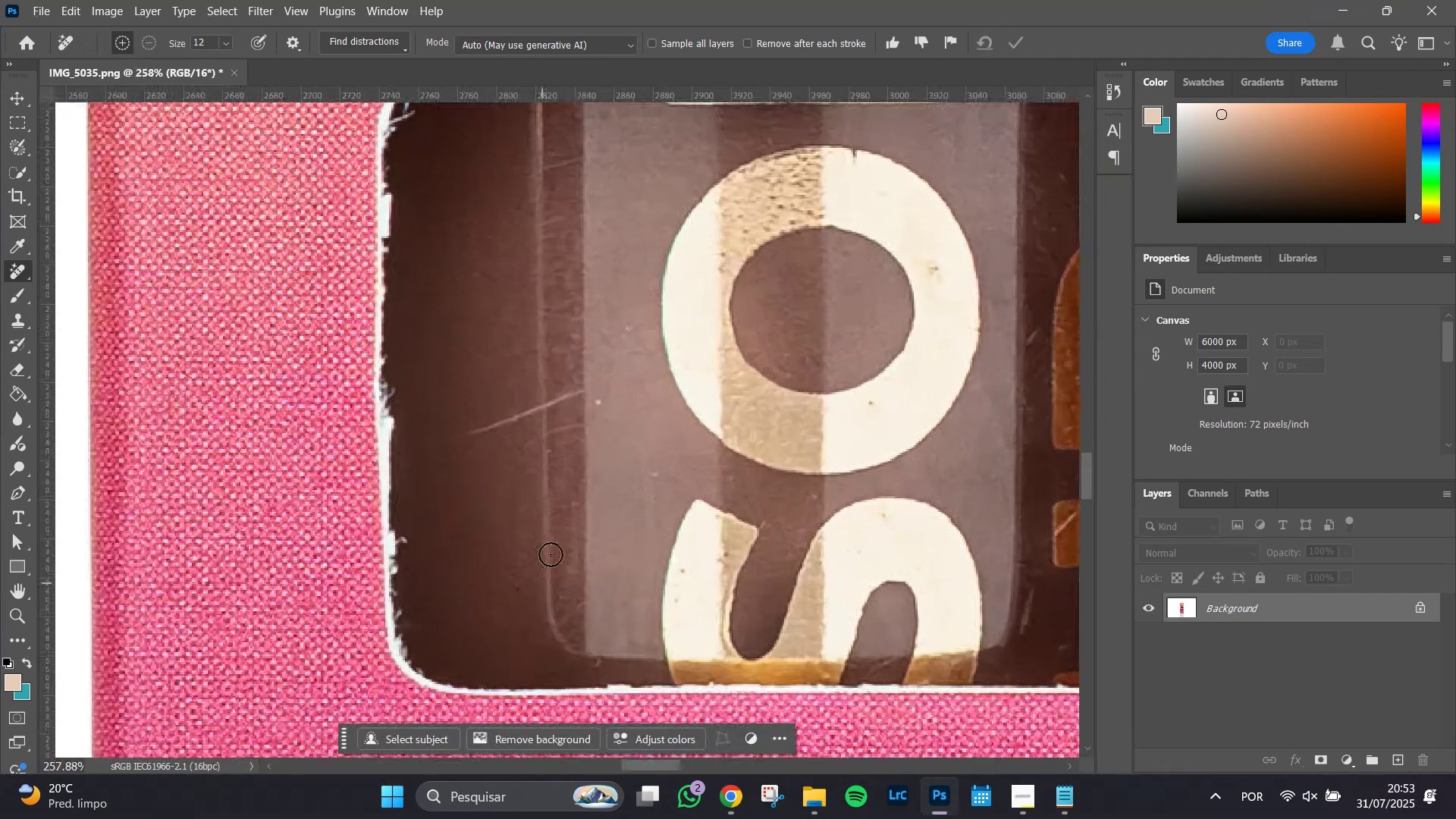 
hold_key(key=Space, duration=0.8)
 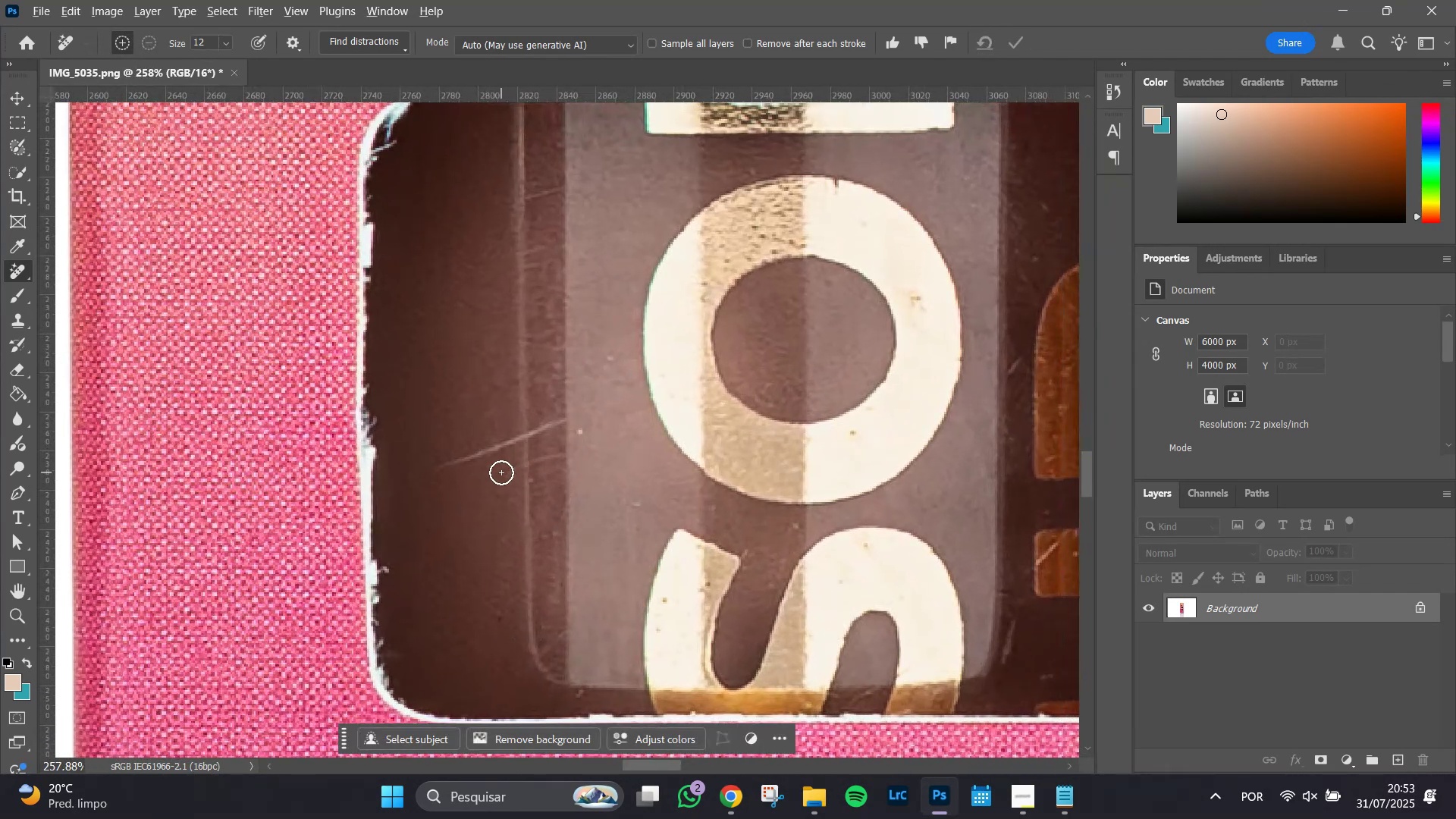 
left_click_drag(start_coordinate=[585, 471], to_coordinate=[567, 500])
 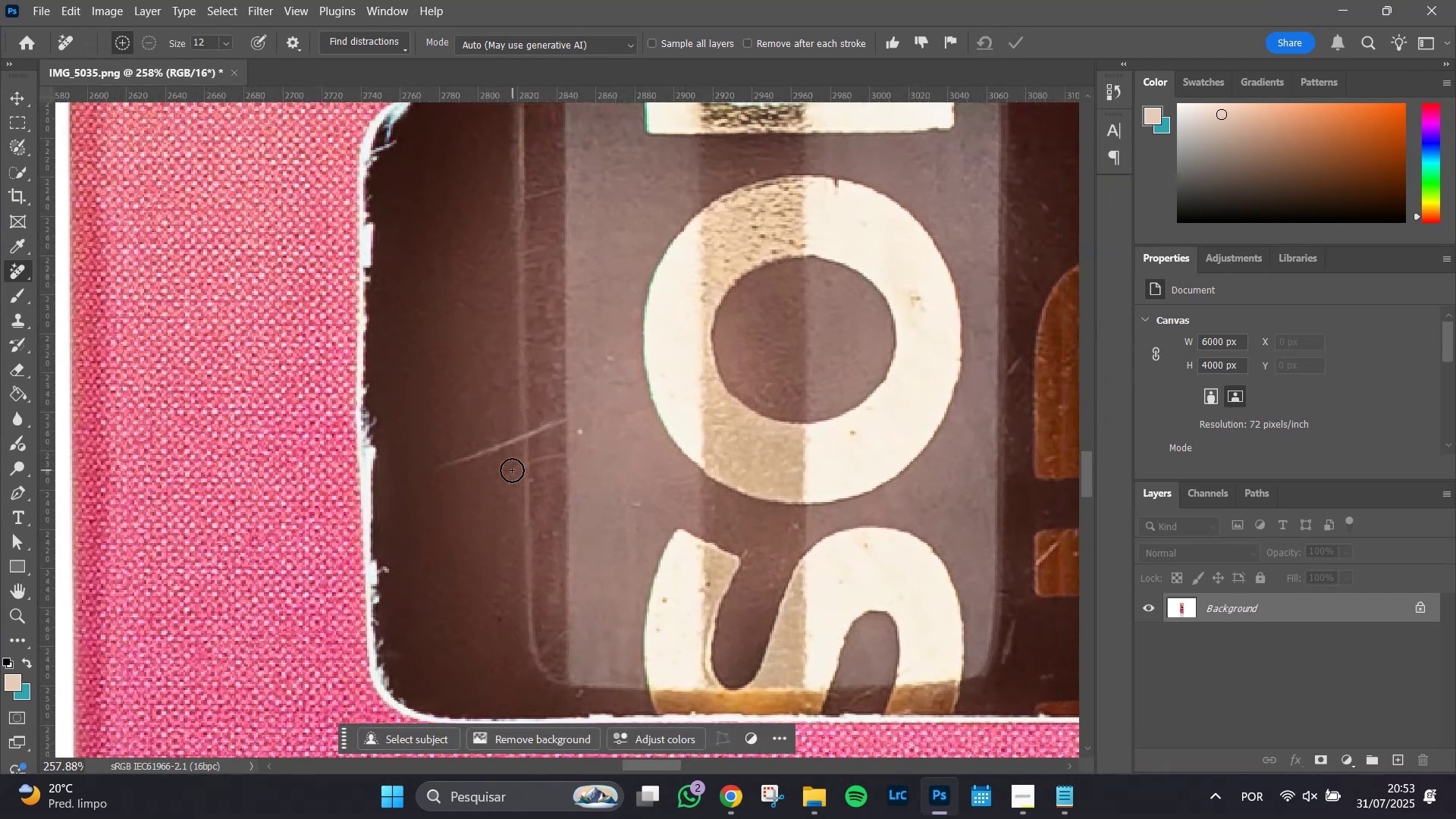 
hold_key(key=AltLeft, duration=0.4)
 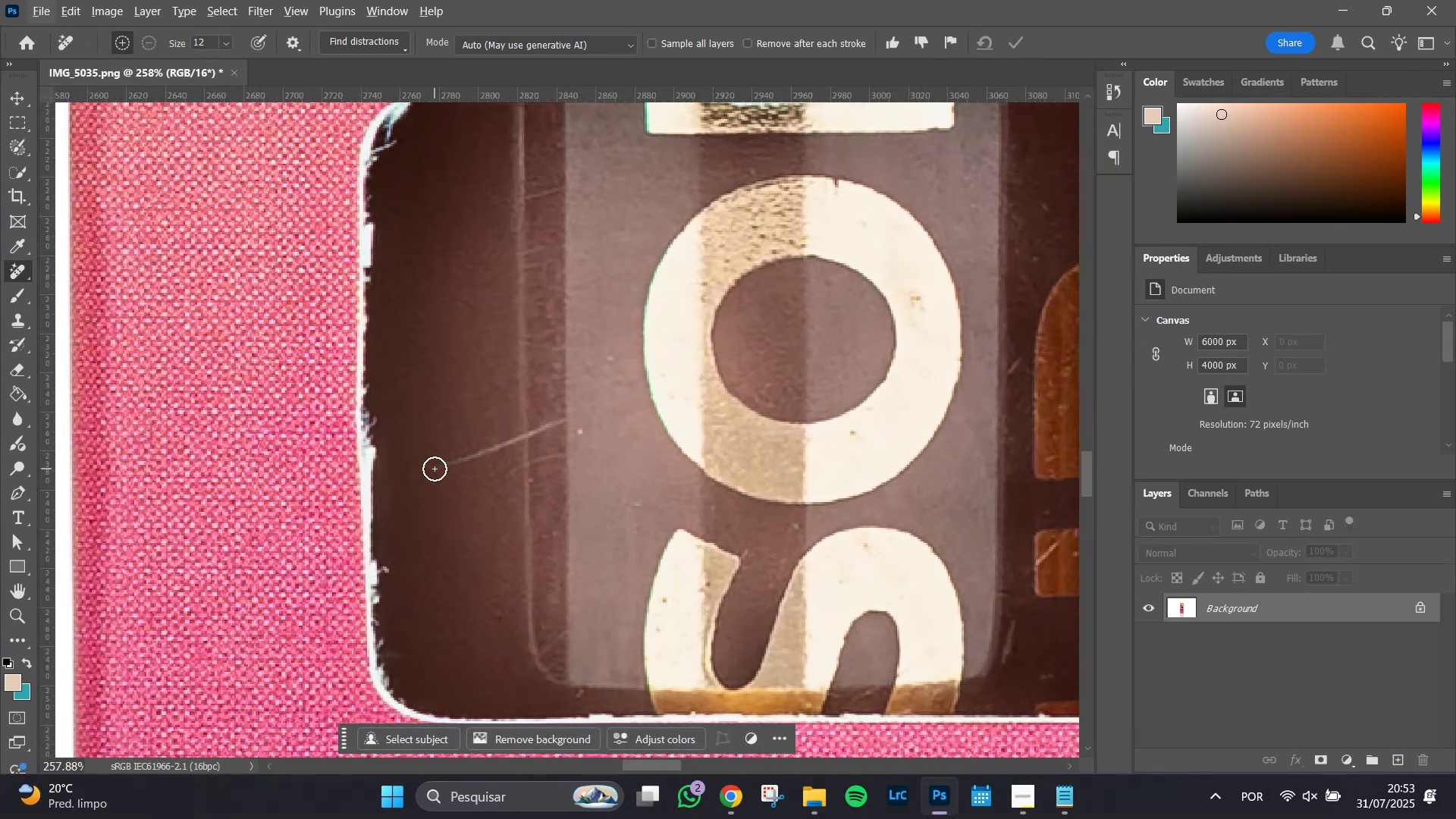 
left_click_drag(start_coordinate=[438, 469], to_coordinate=[566, 422])
 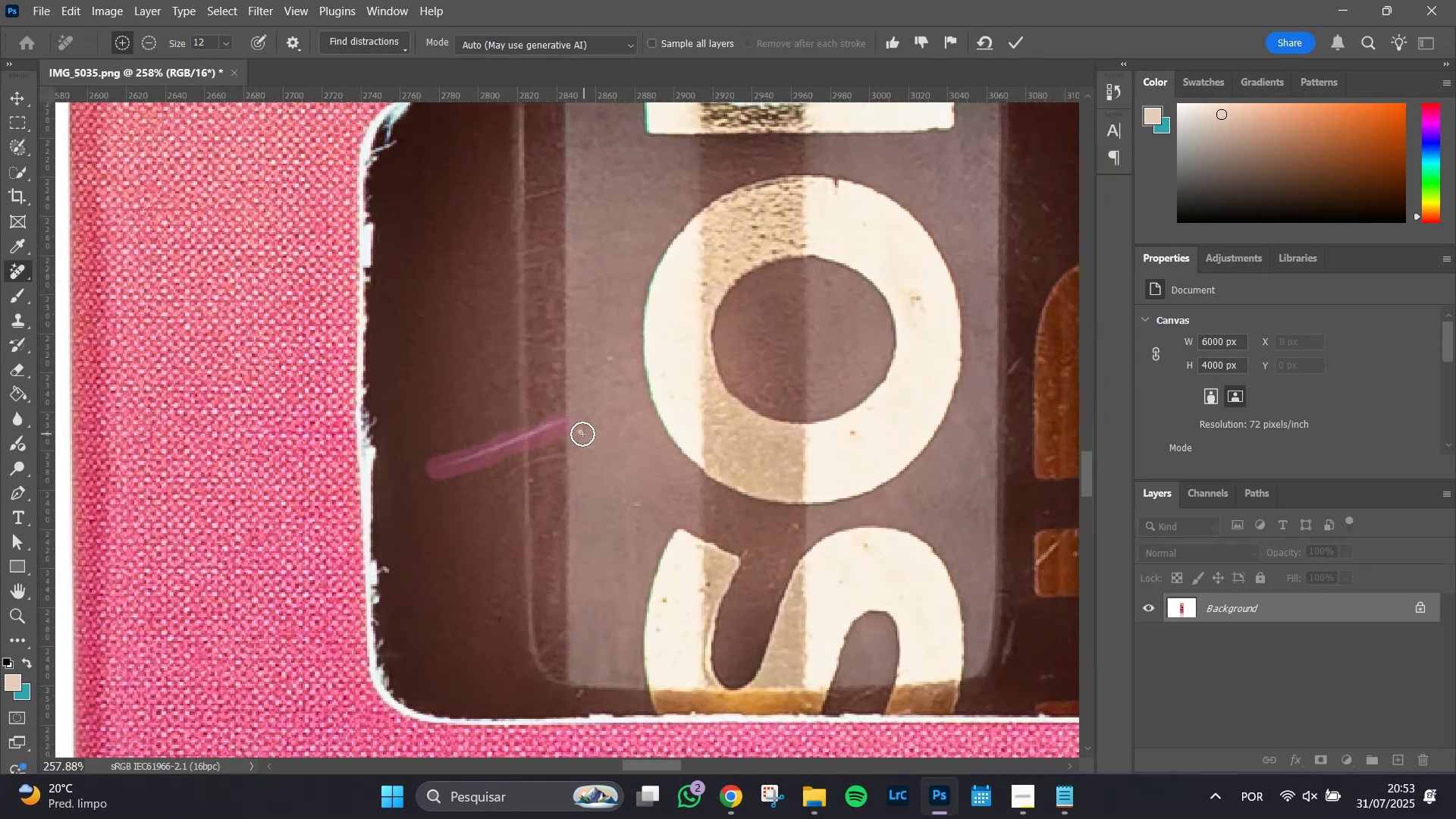 
left_click([582, 434])
 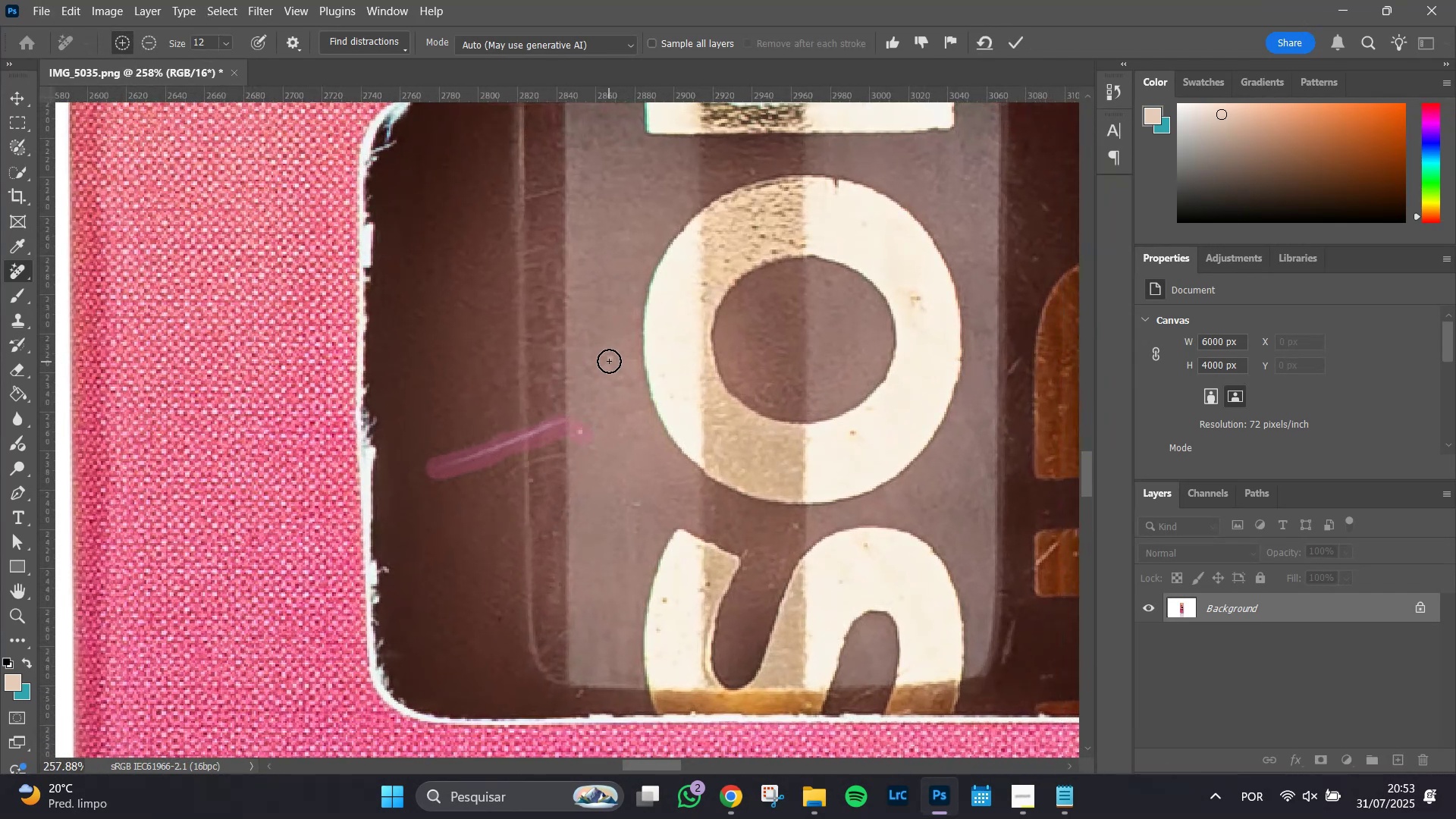 
left_click([610, 362])
 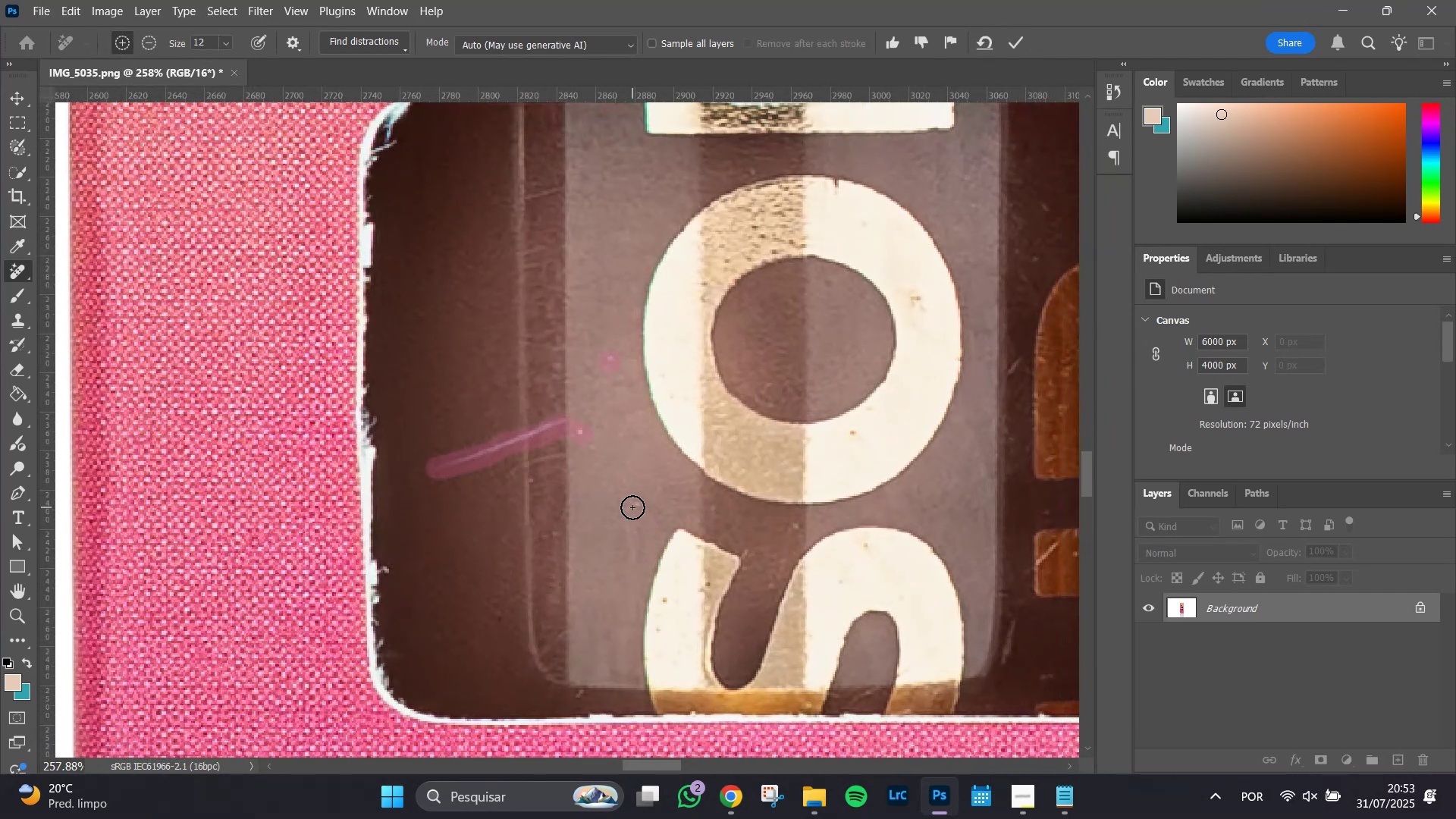 
left_click([637, 507])
 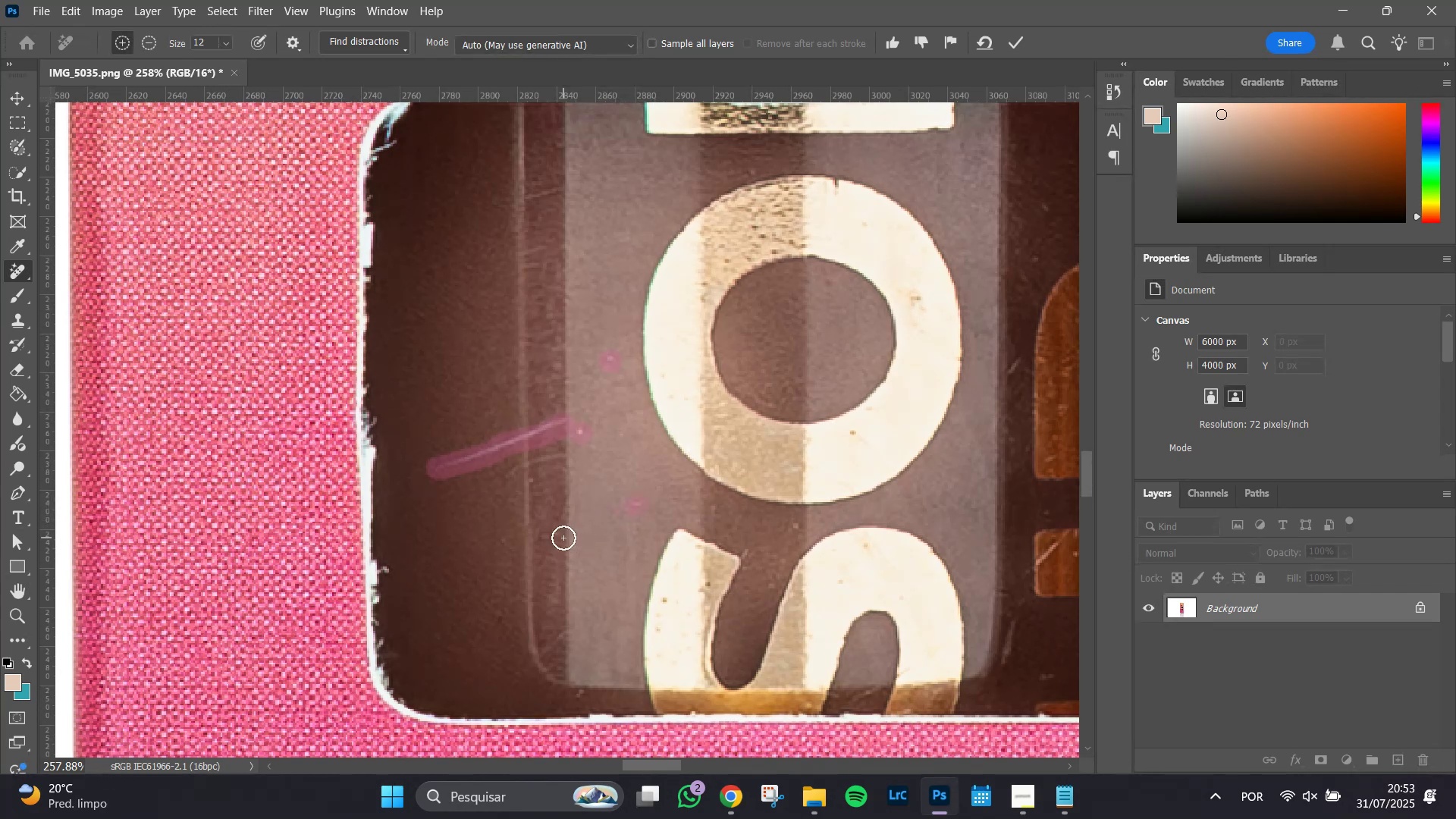 
left_click_drag(start_coordinate=[560, 532], to_coordinate=[544, 532])
 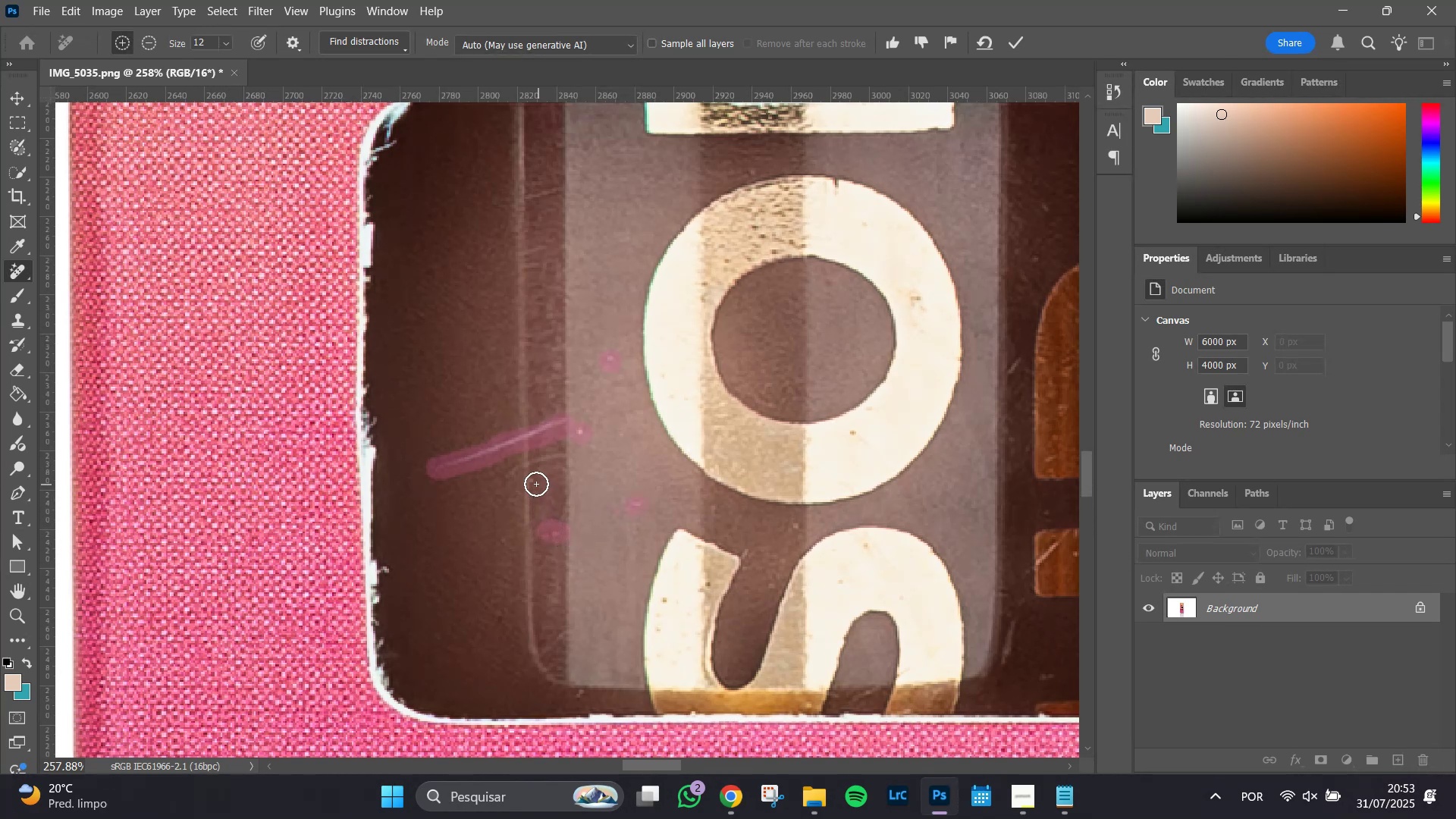 
left_click([533, 483])
 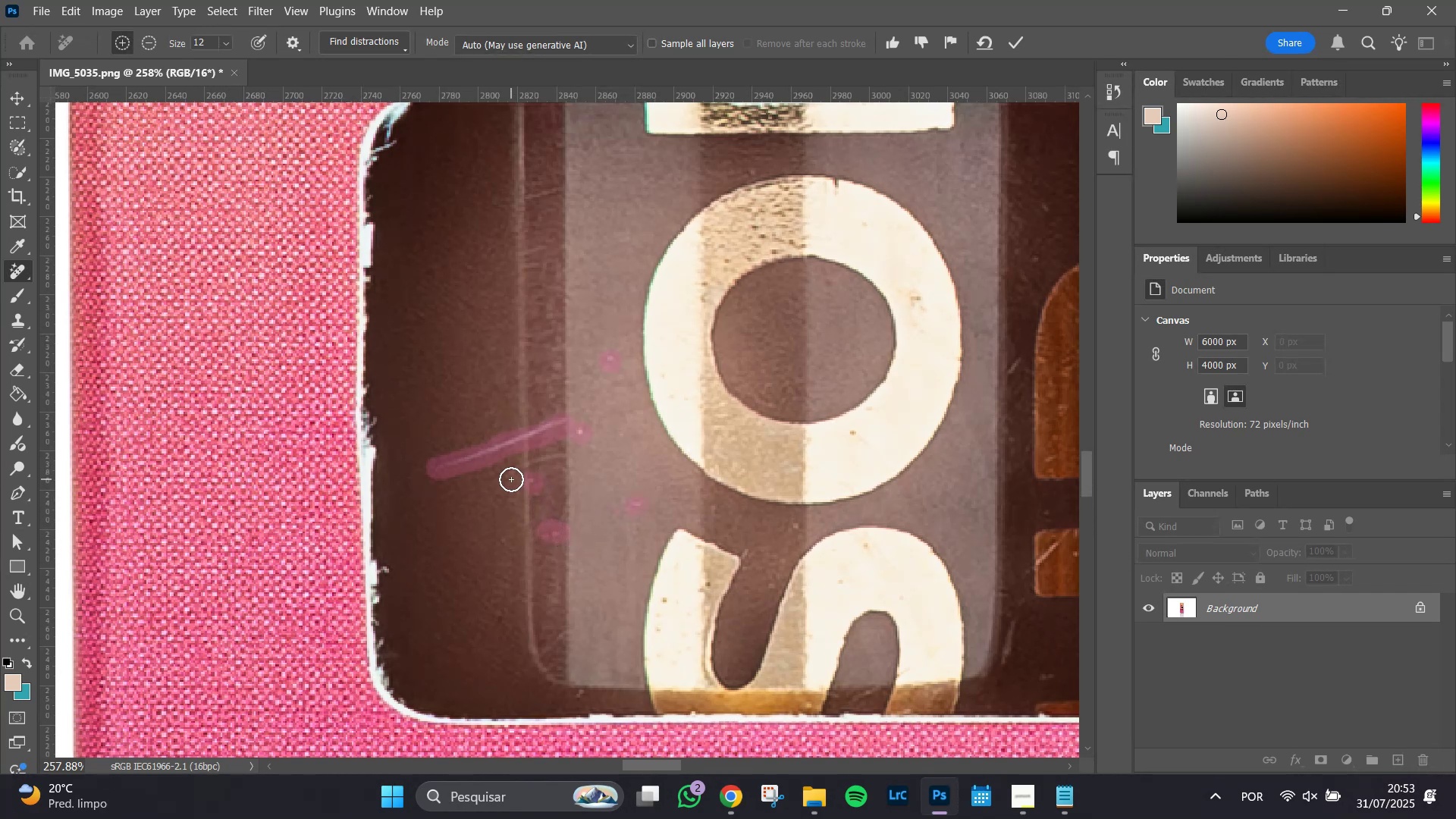 
left_click_drag(start_coordinate=[514, 472], to_coordinate=[572, 456])
 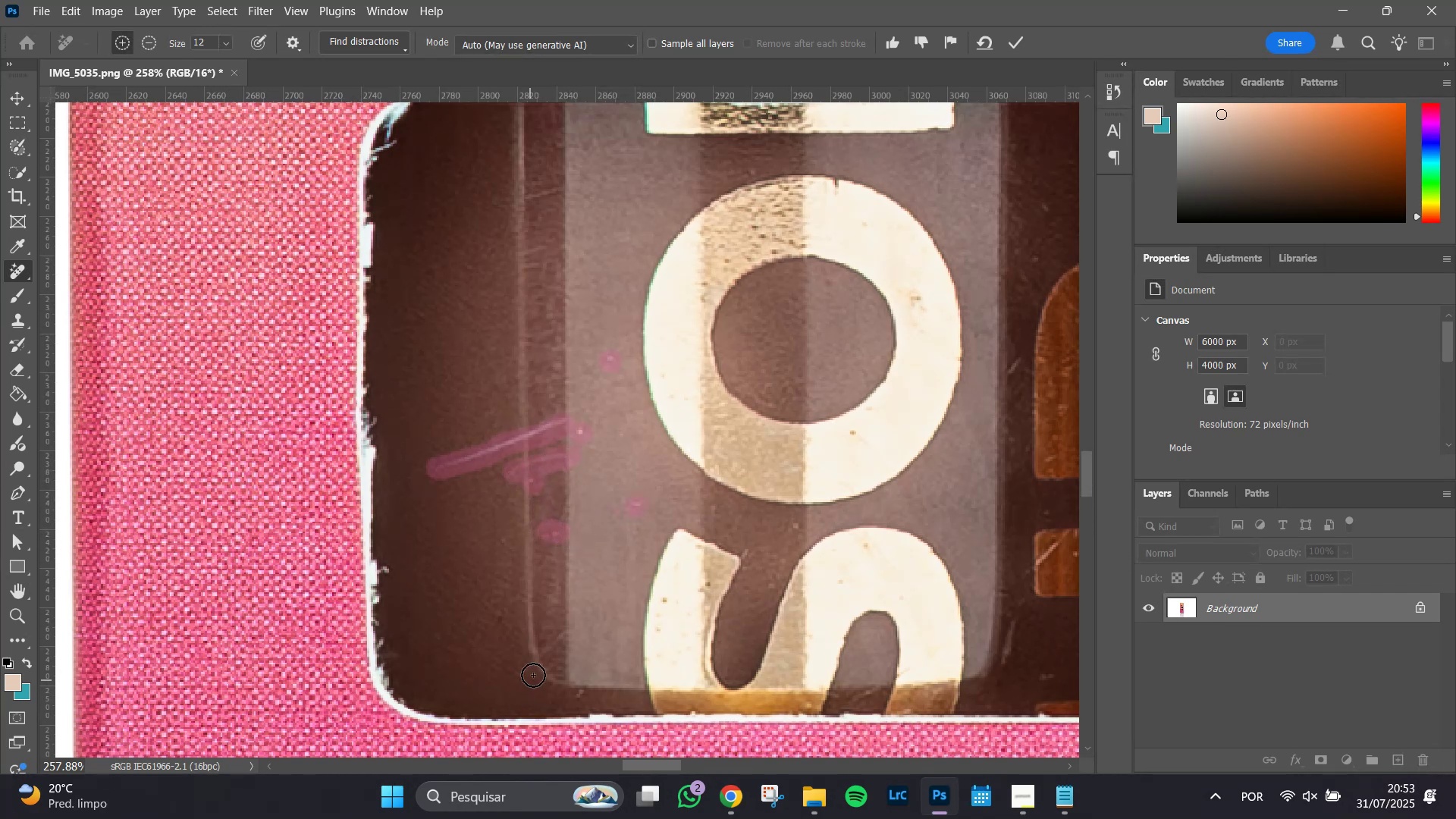 
left_click_drag(start_coordinate=[538, 664], to_coordinate=[564, 629])
 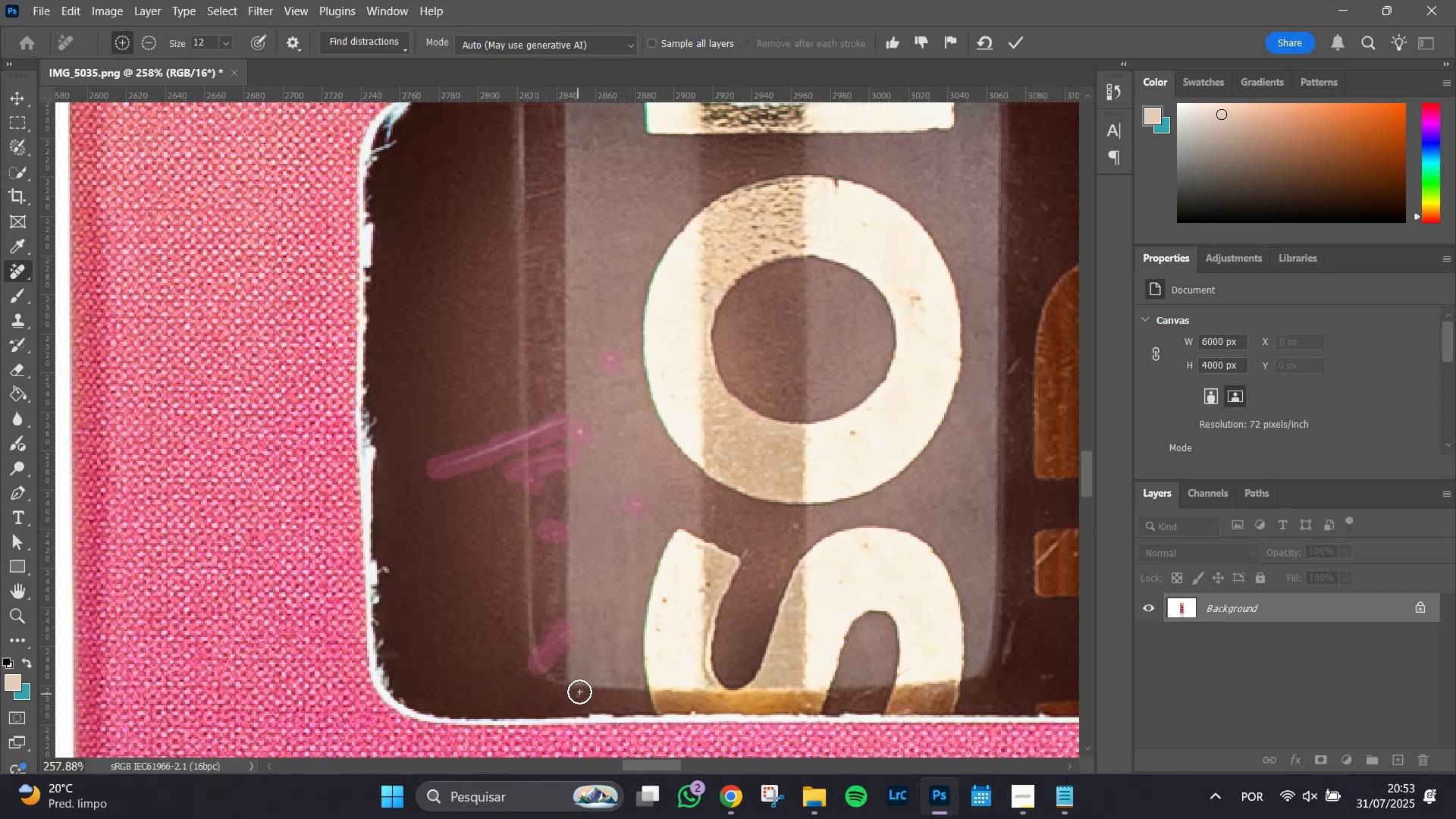 
left_click([580, 690])
 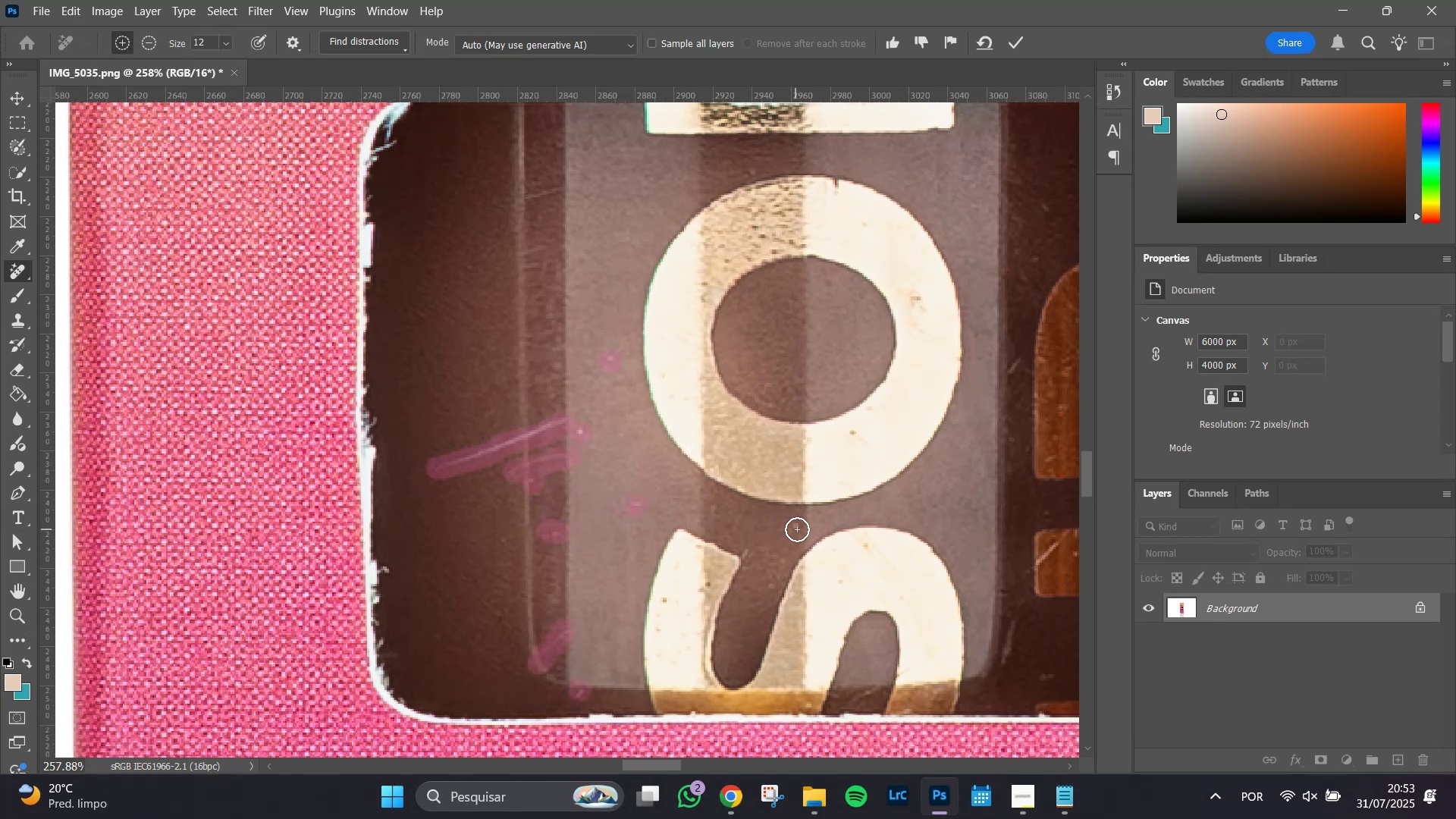 
left_click([797, 529])
 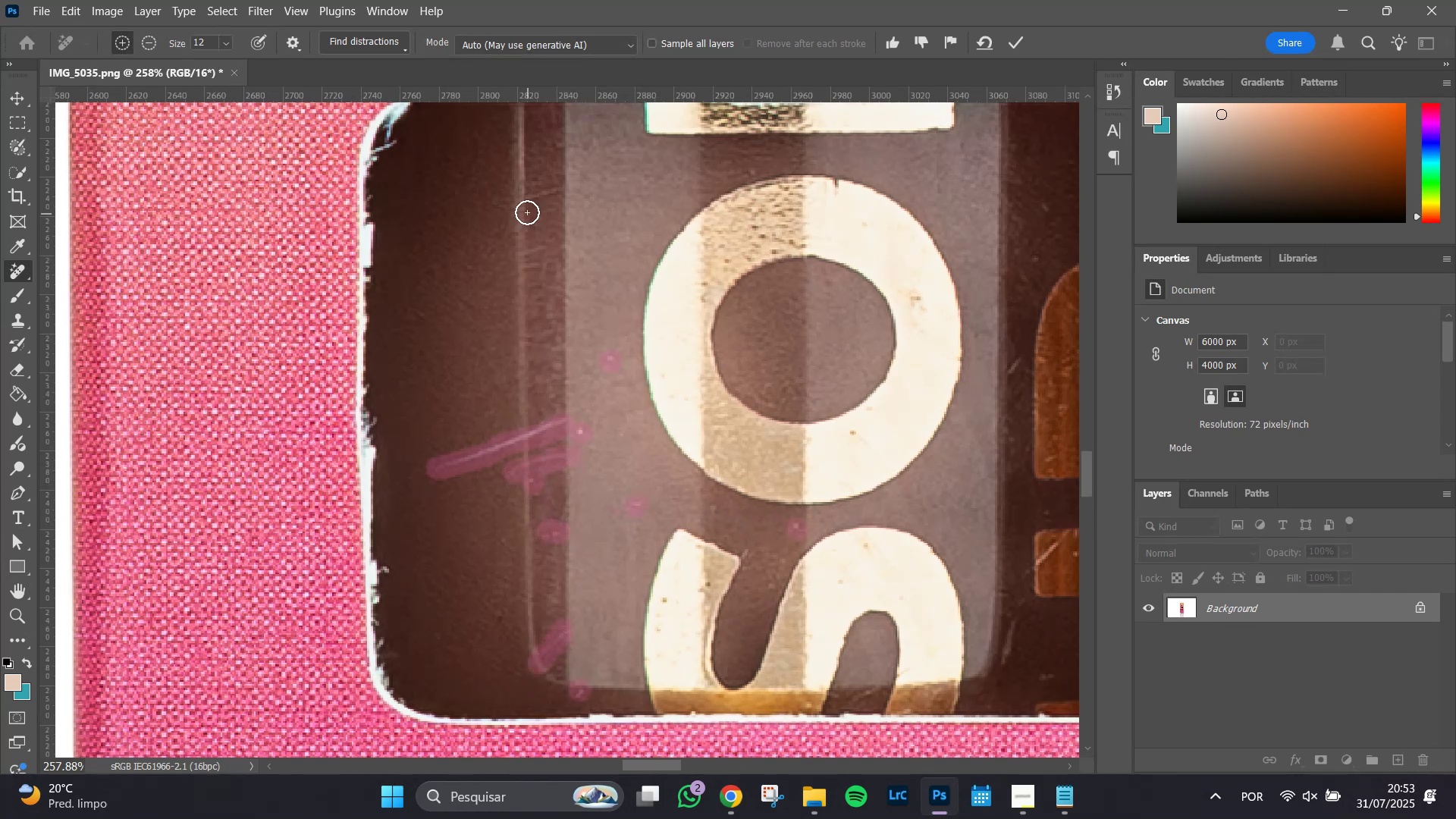 
left_click_drag(start_coordinate=[524, 204], to_coordinate=[562, 189])
 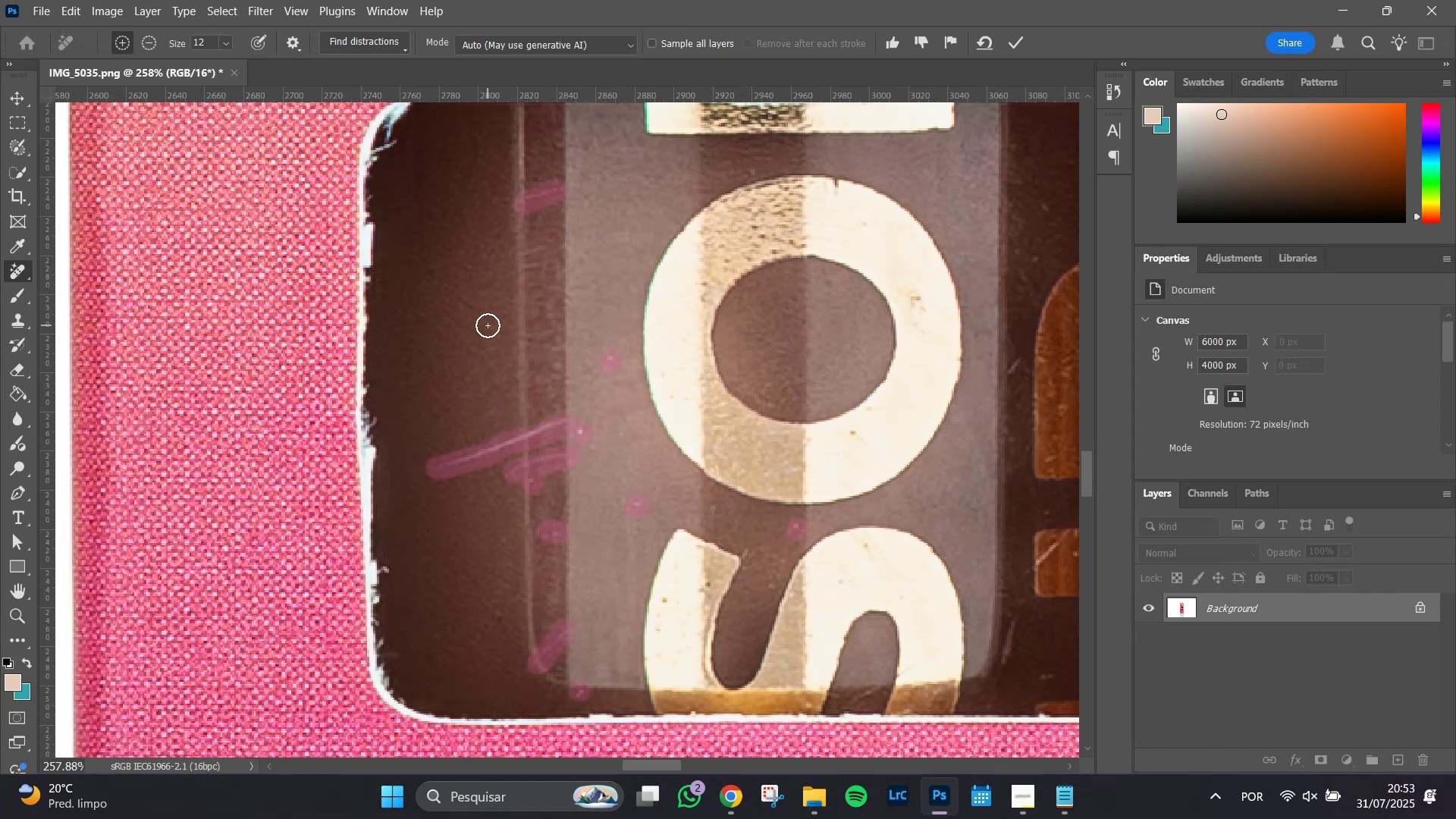 
key(Enter)
 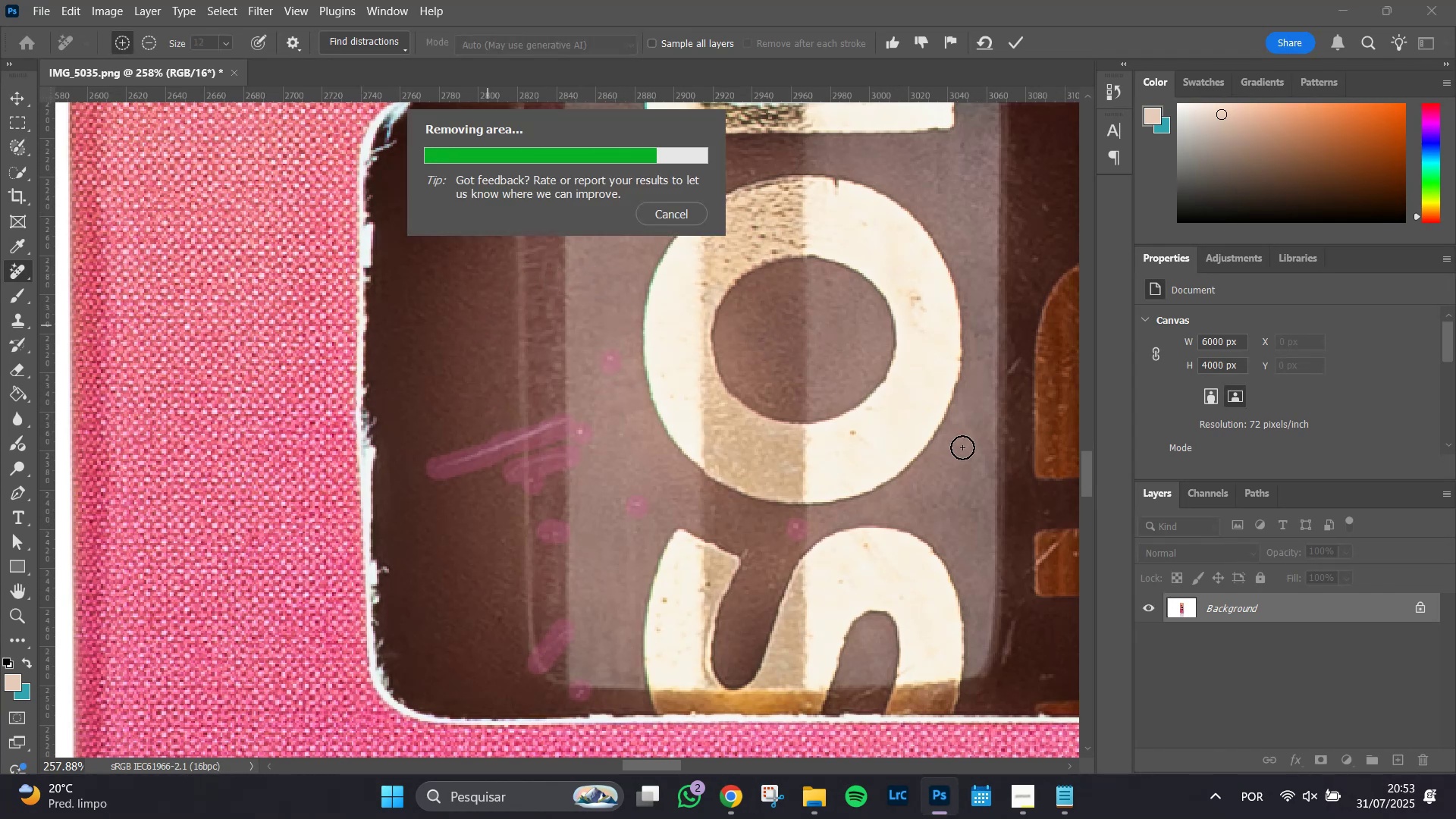 
wait(9.16)
 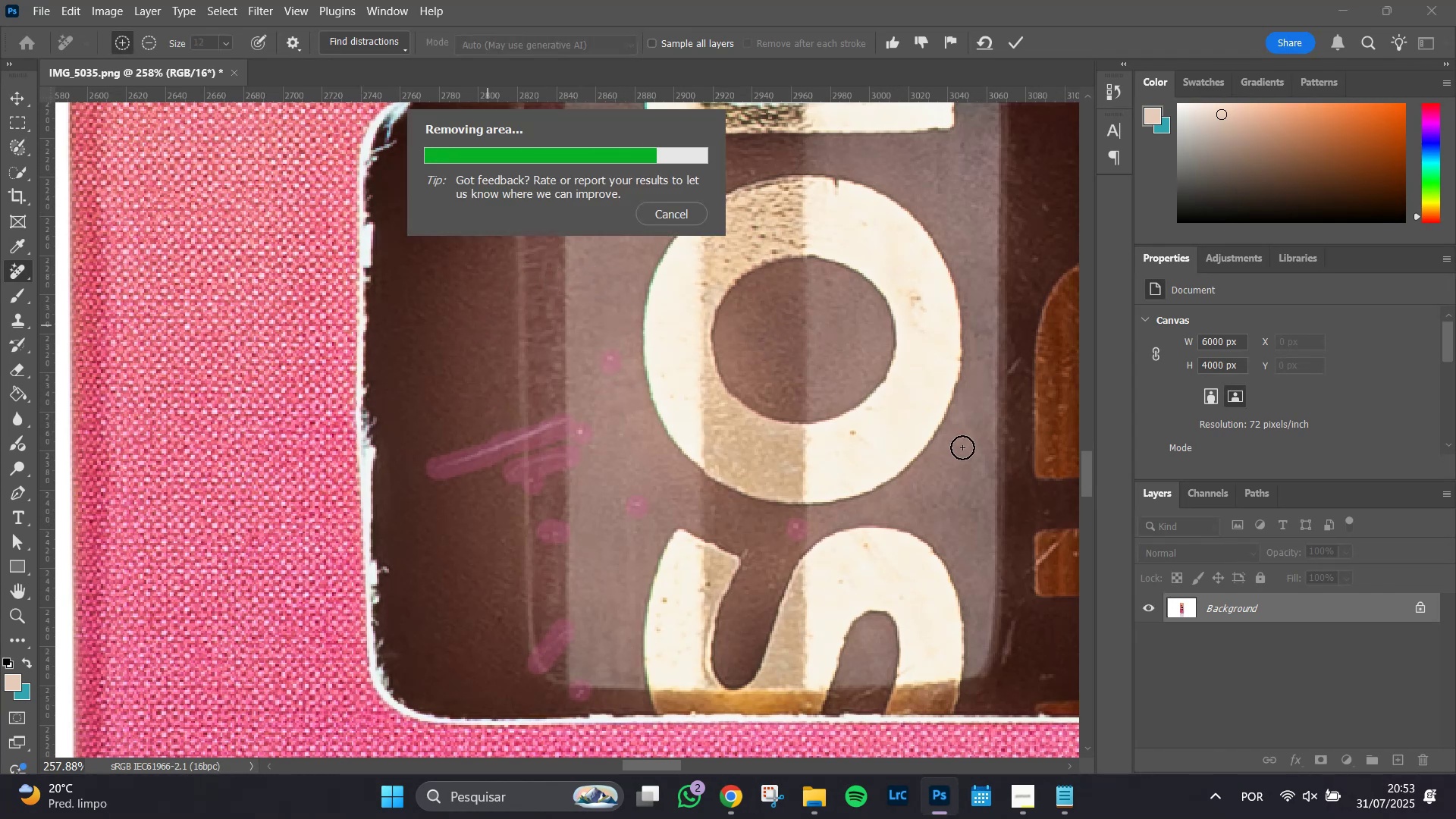 
hold_key(key=Space, duration=1.41)
 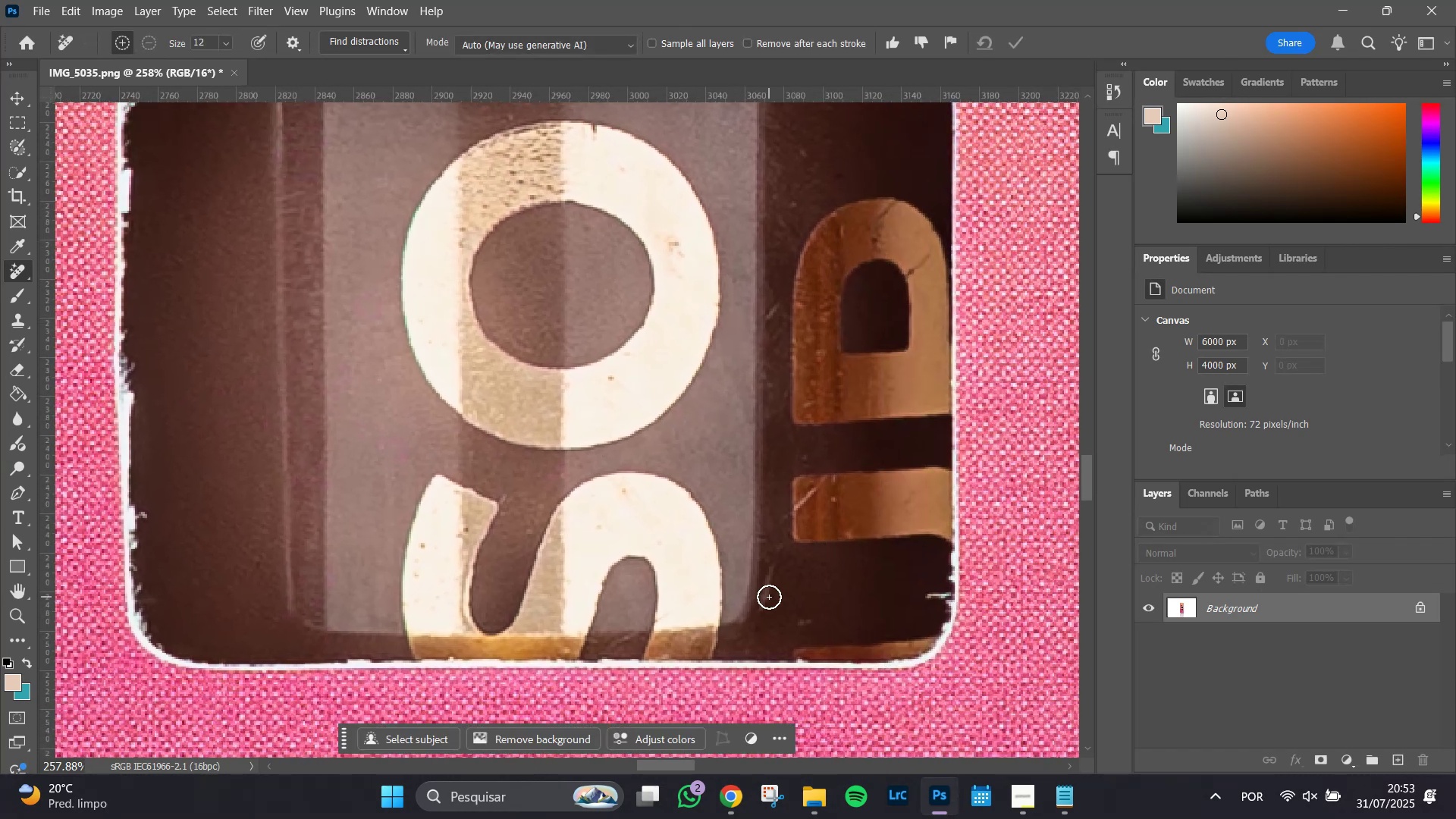 
left_click_drag(start_coordinate=[975, 481], to_coordinate=[733, 426])
 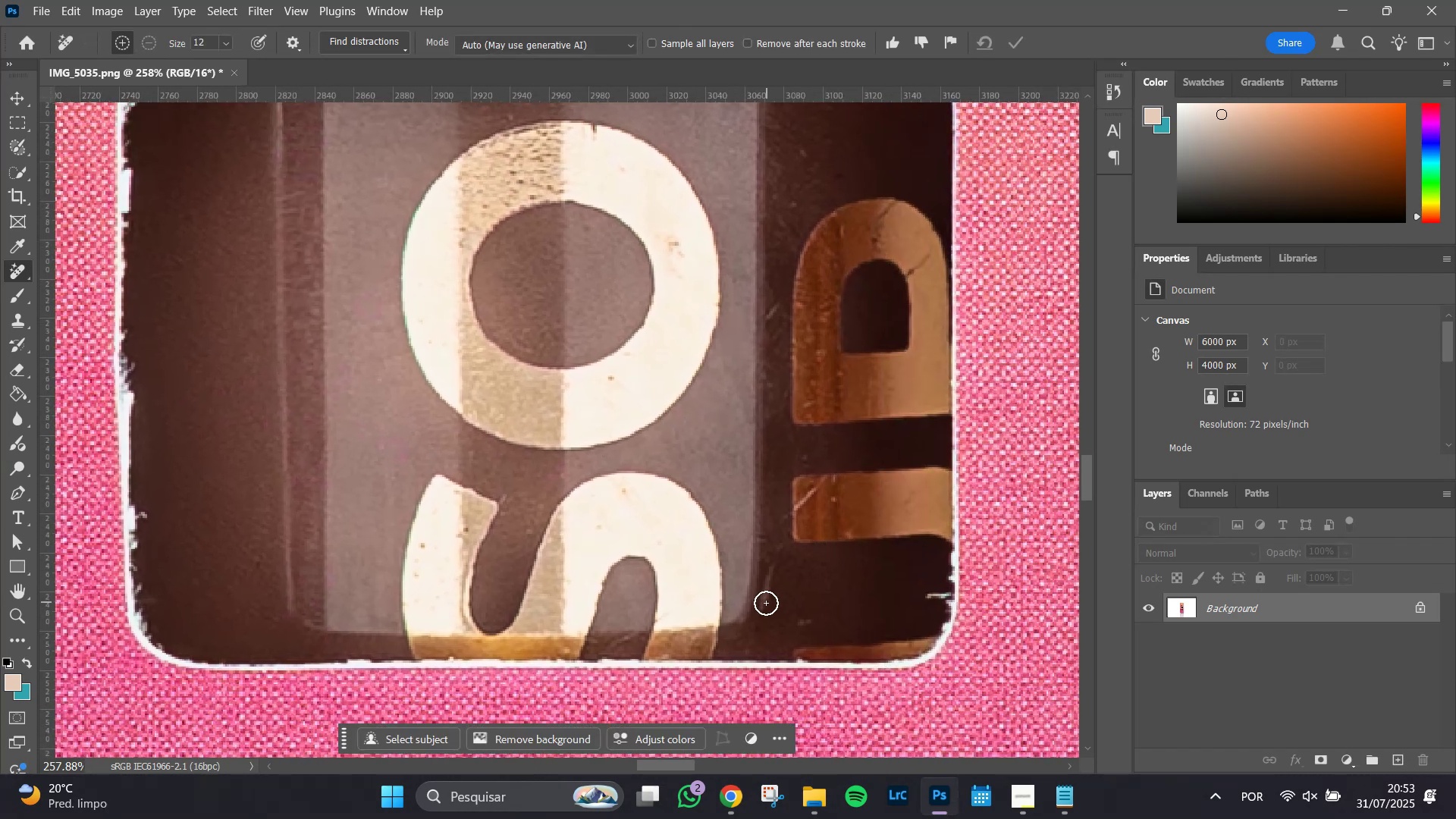 
left_click_drag(start_coordinate=[761, 610], to_coordinate=[770, 566])
 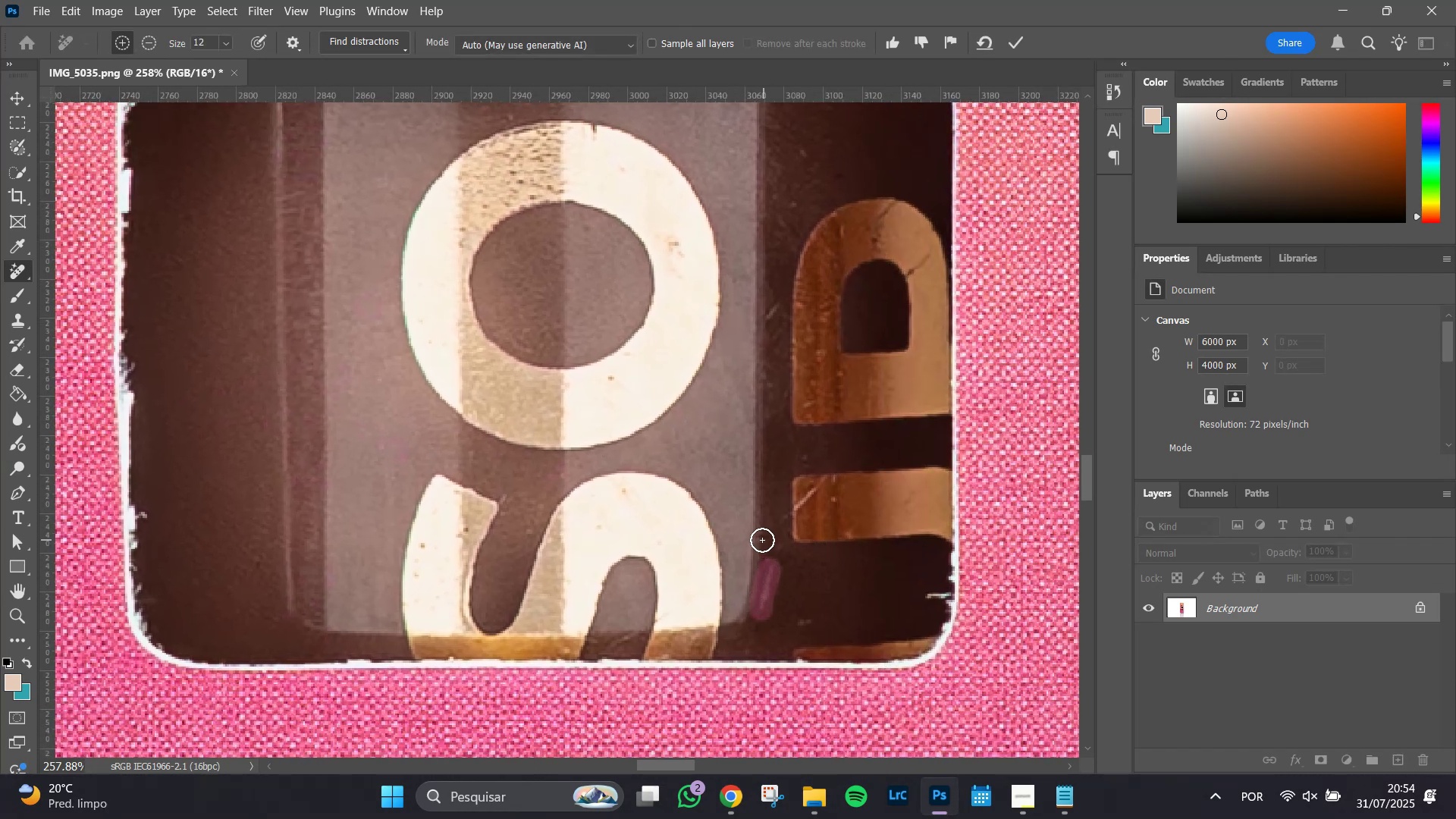 
left_click([762, 540])
 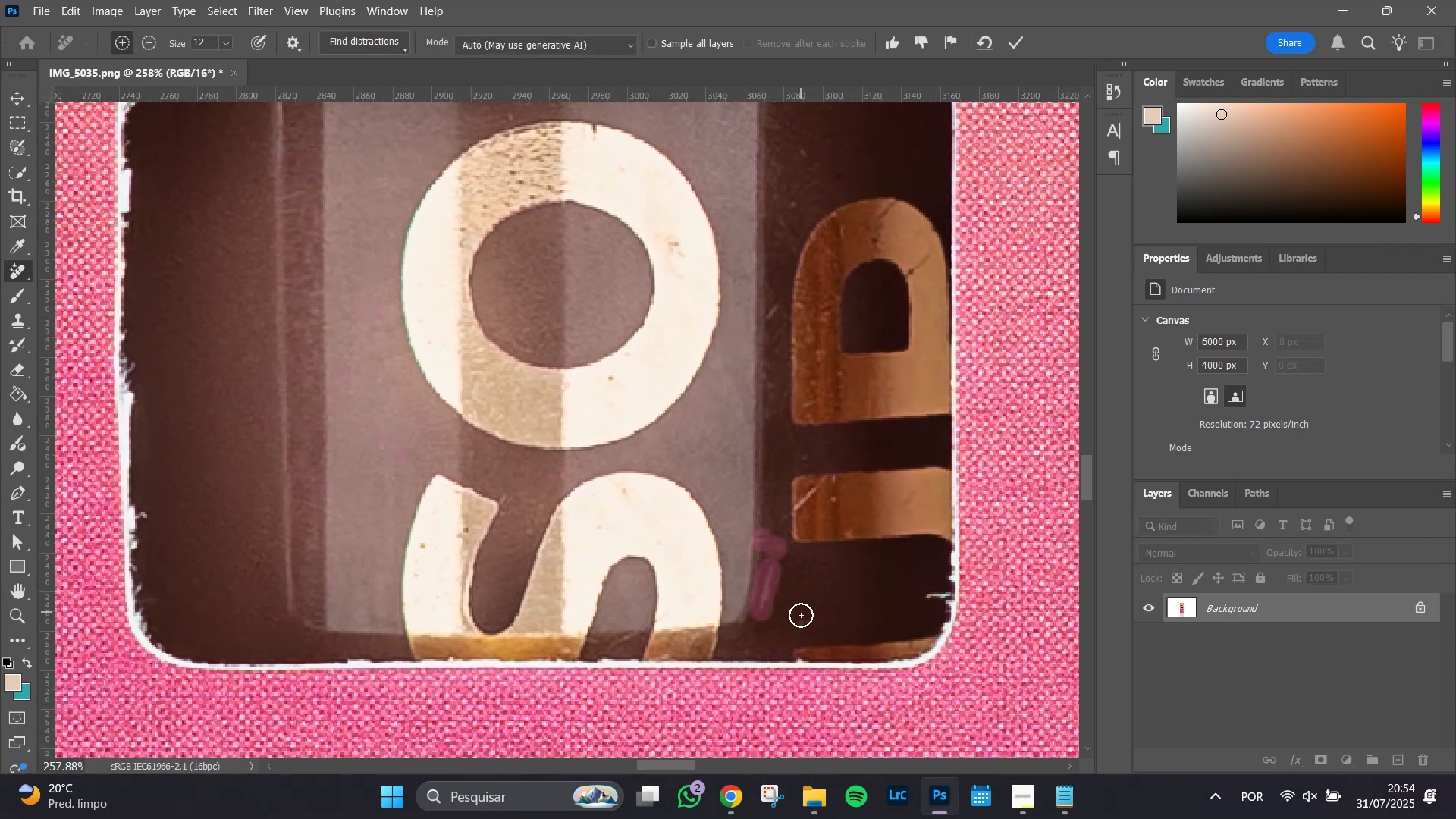 
left_click_drag(start_coordinate=[798, 625], to_coordinate=[817, 617])
 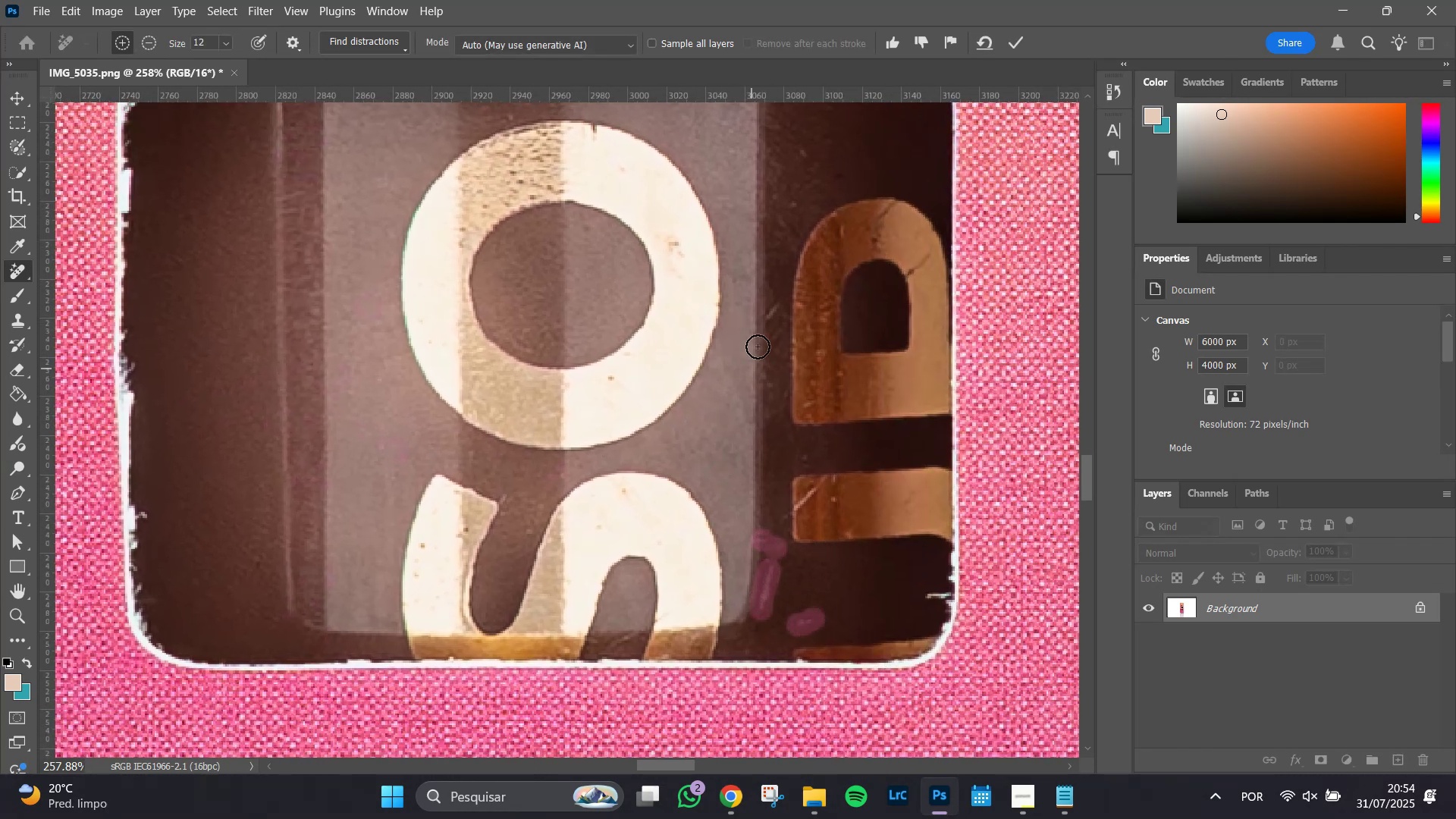 
left_click_drag(start_coordinate=[767, 315], to_coordinate=[773, 305])
 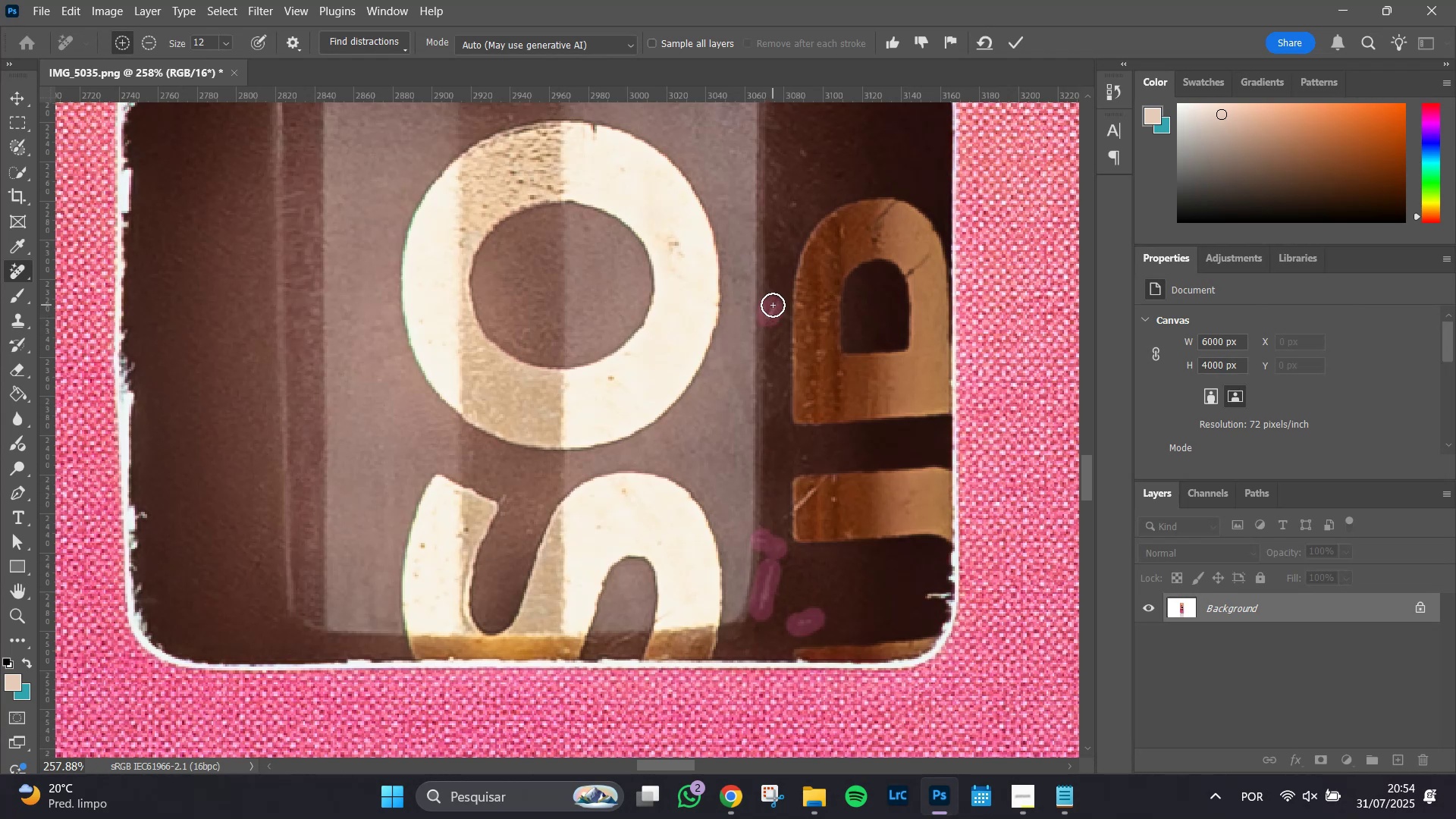 
hold_key(key=Space, duration=1.51)
 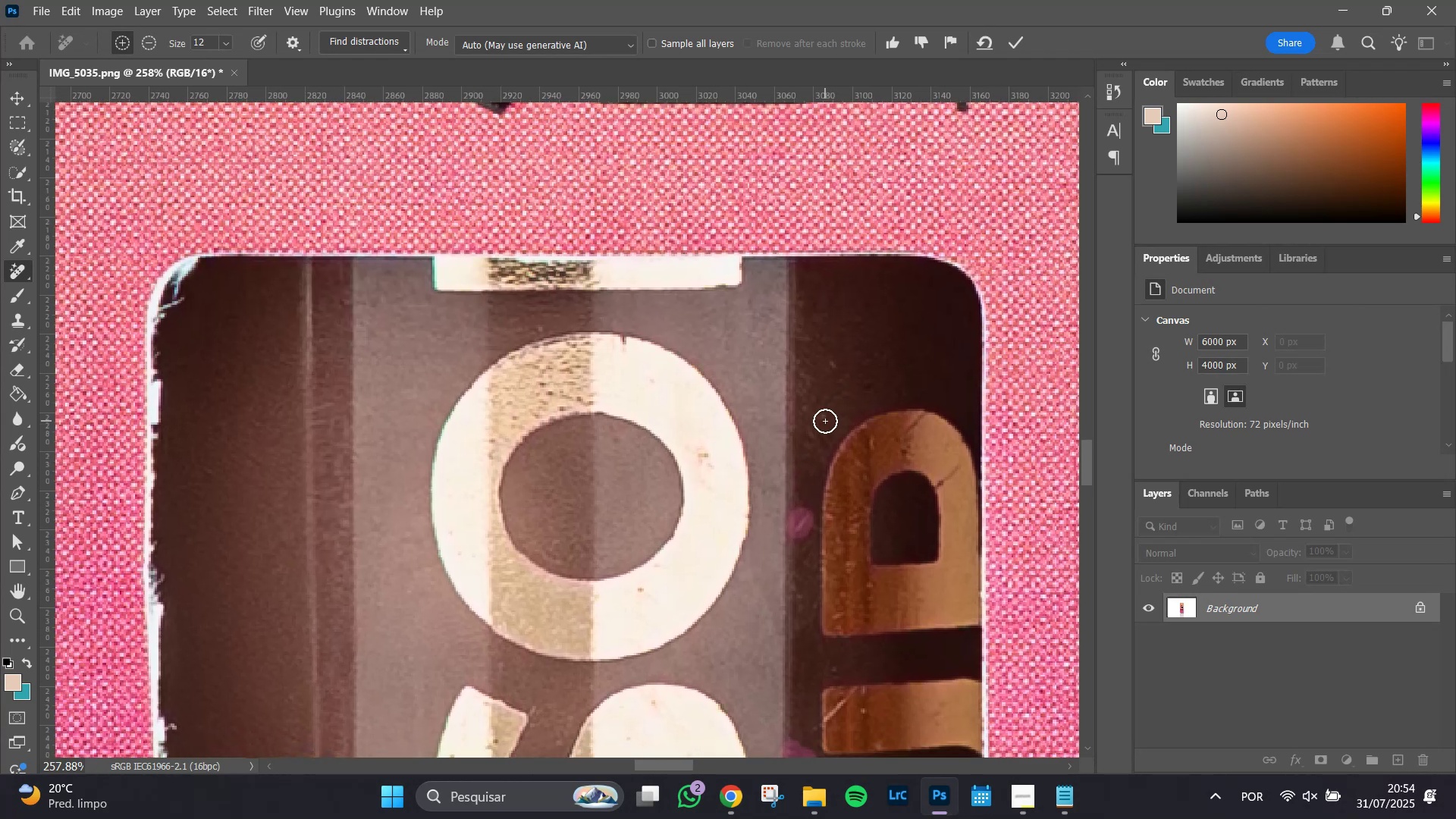 
left_click_drag(start_coordinate=[772, 253], to_coordinate=[802, 464])
 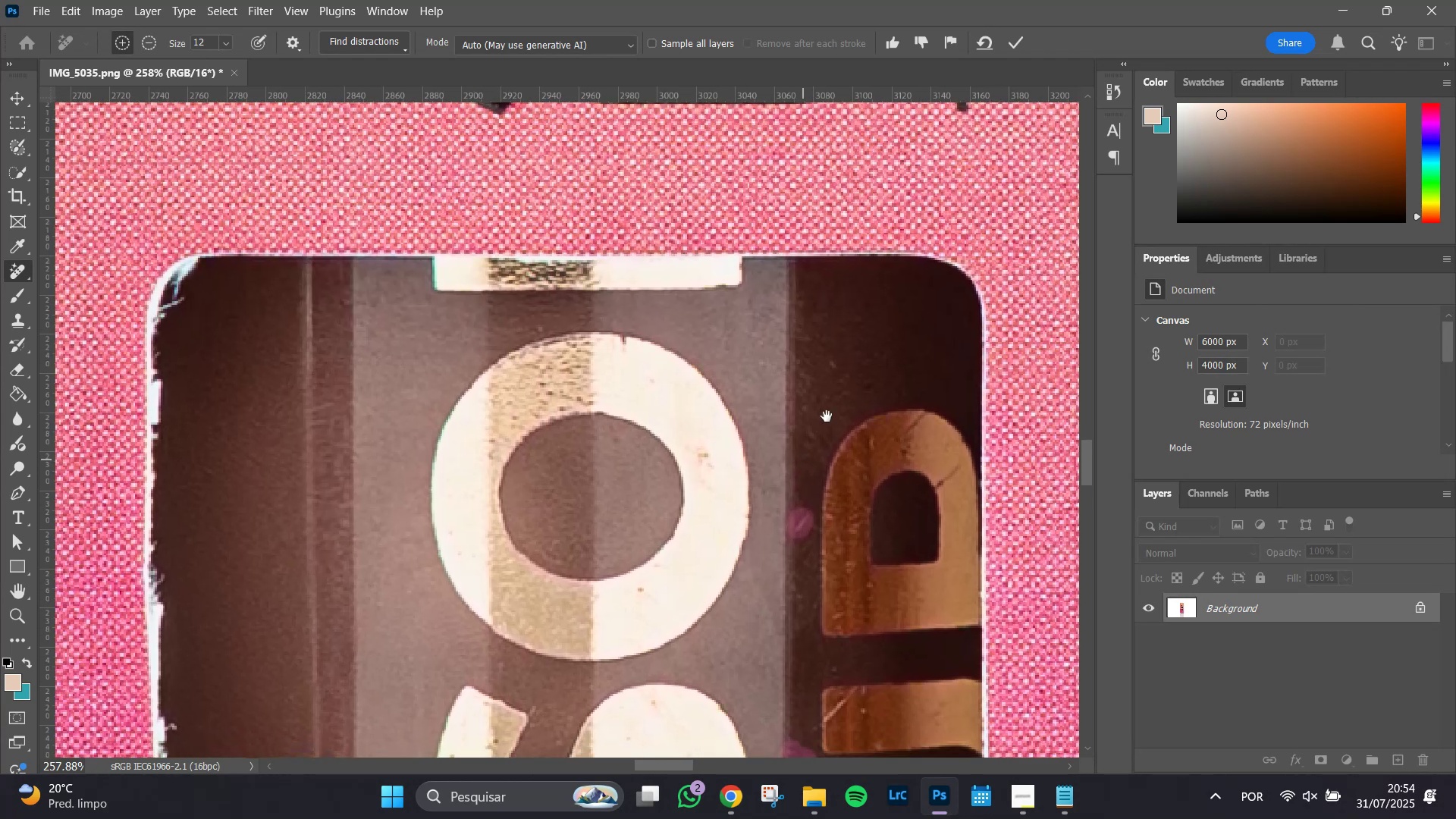 
key(Space)
 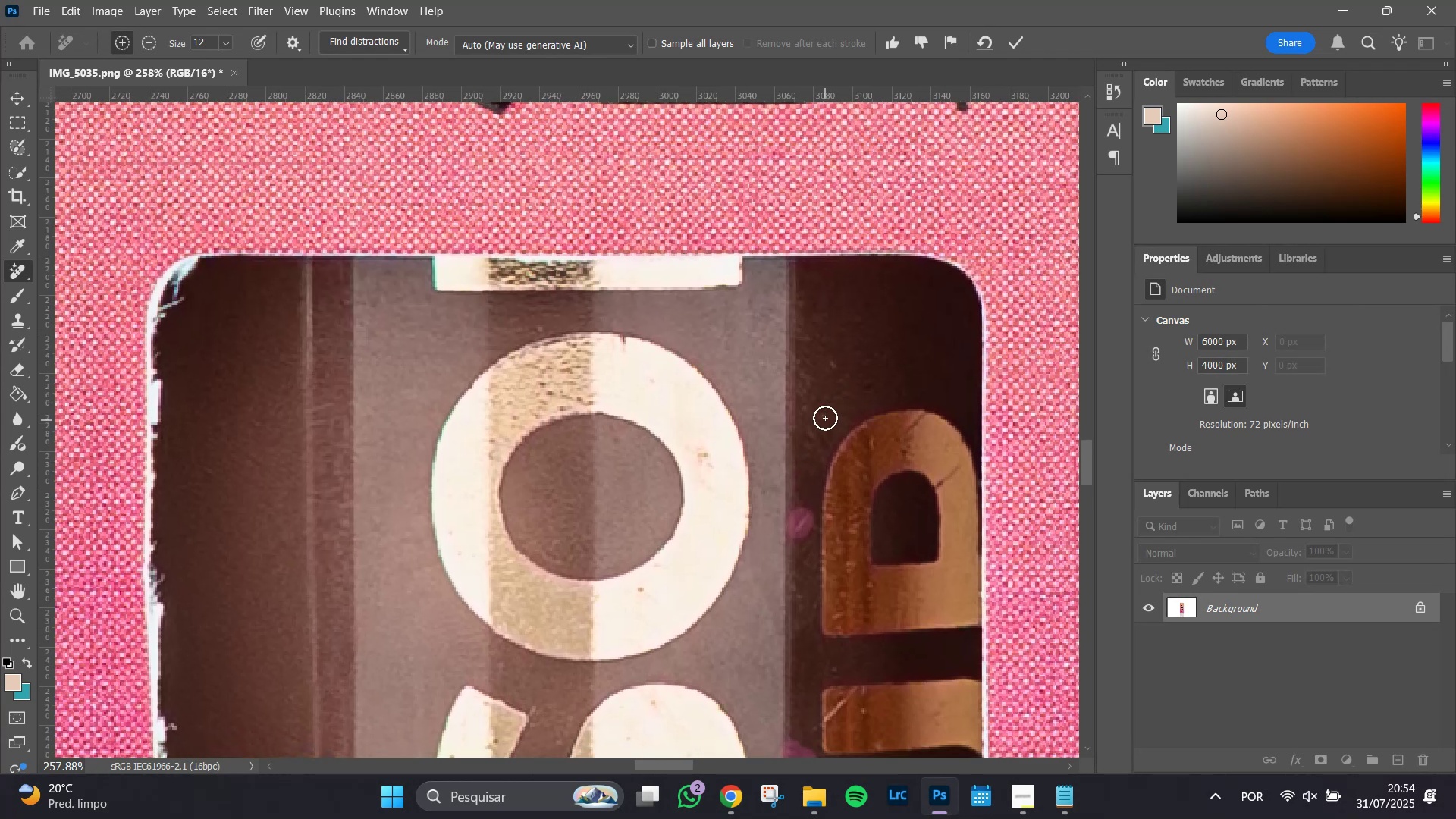 
left_click([825, 416])
 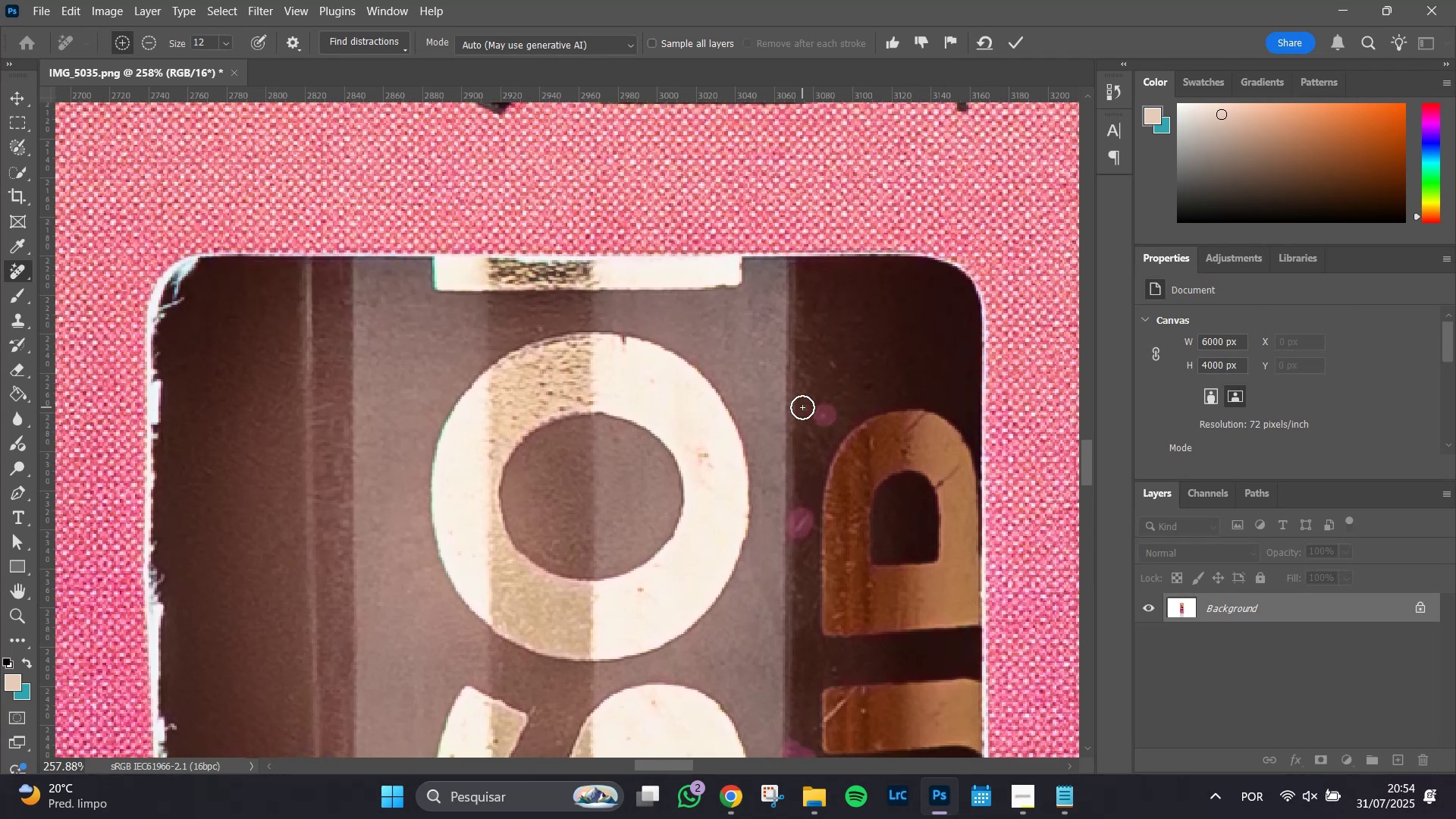 
left_click([802, 407])
 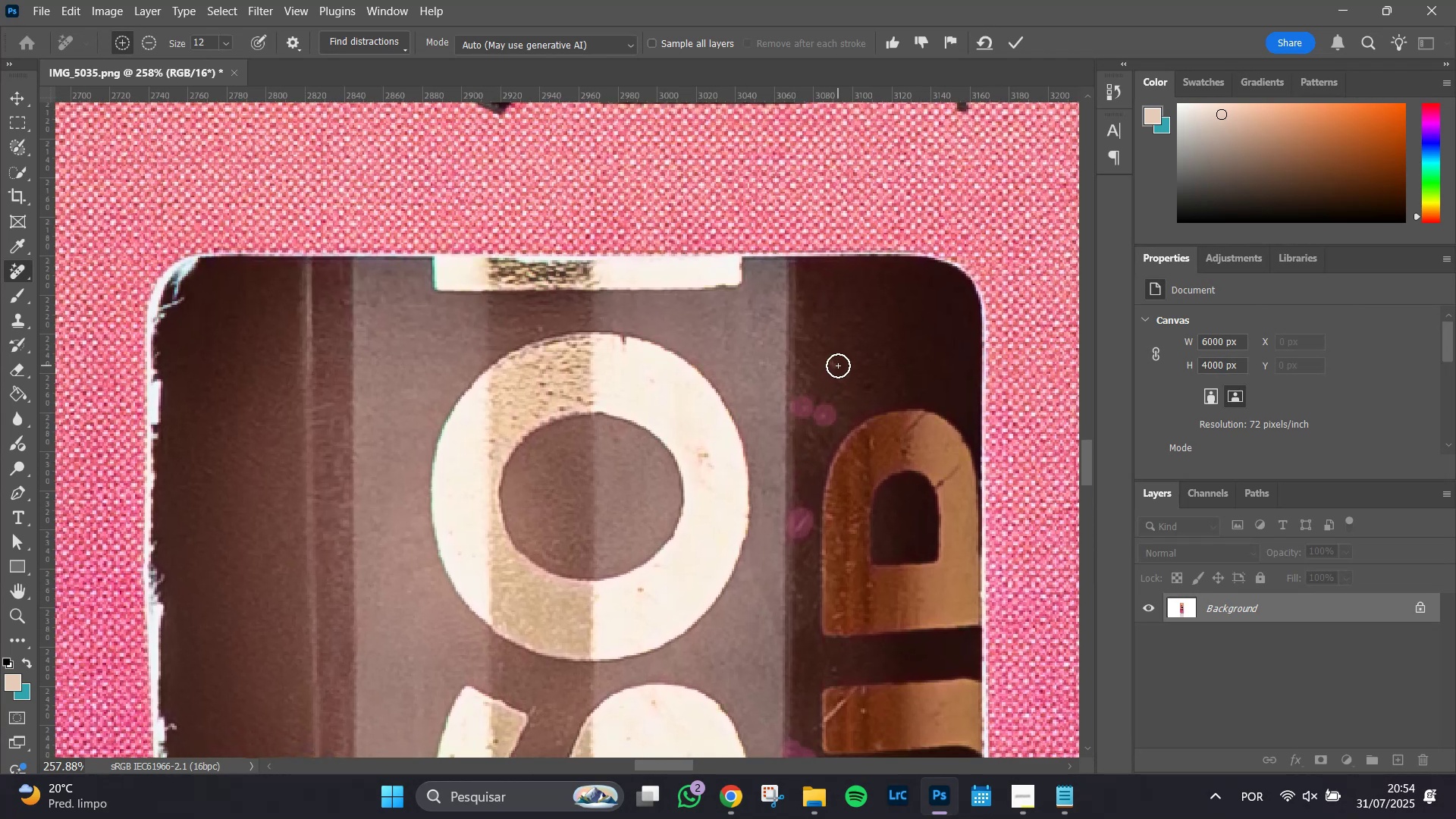 
left_click([838, 366])
 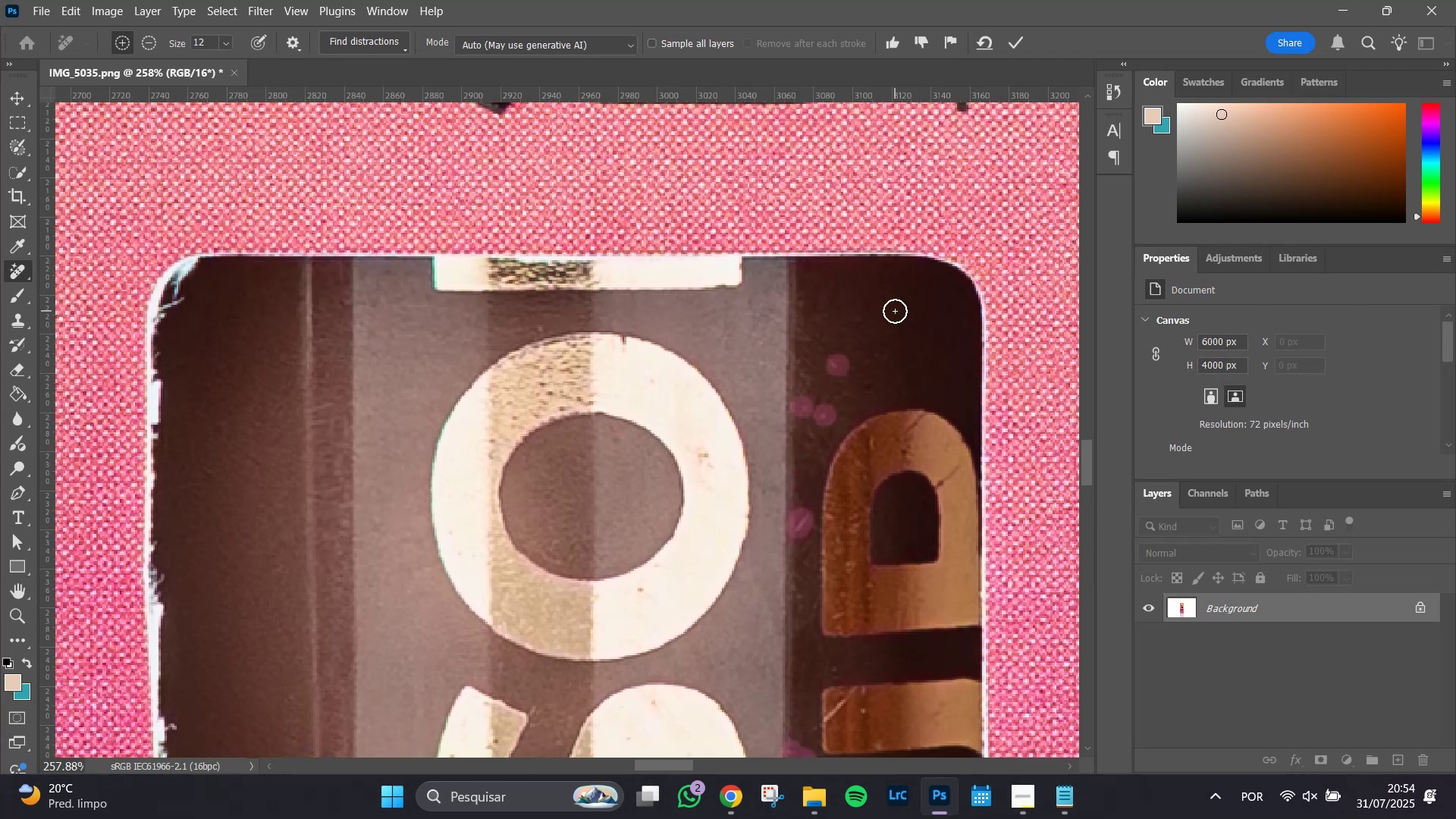 
key(Enter)
 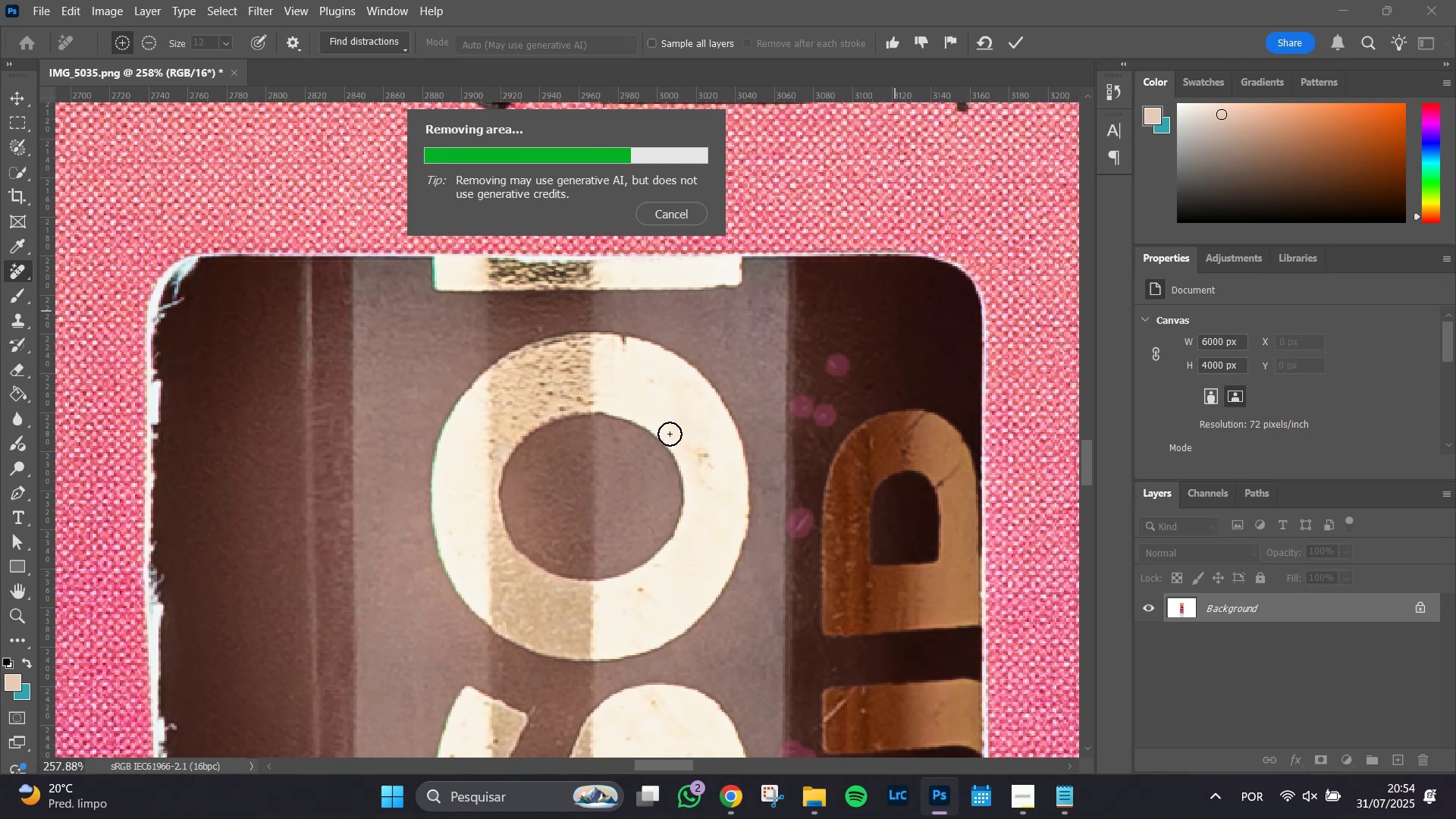 
wait(6.99)
 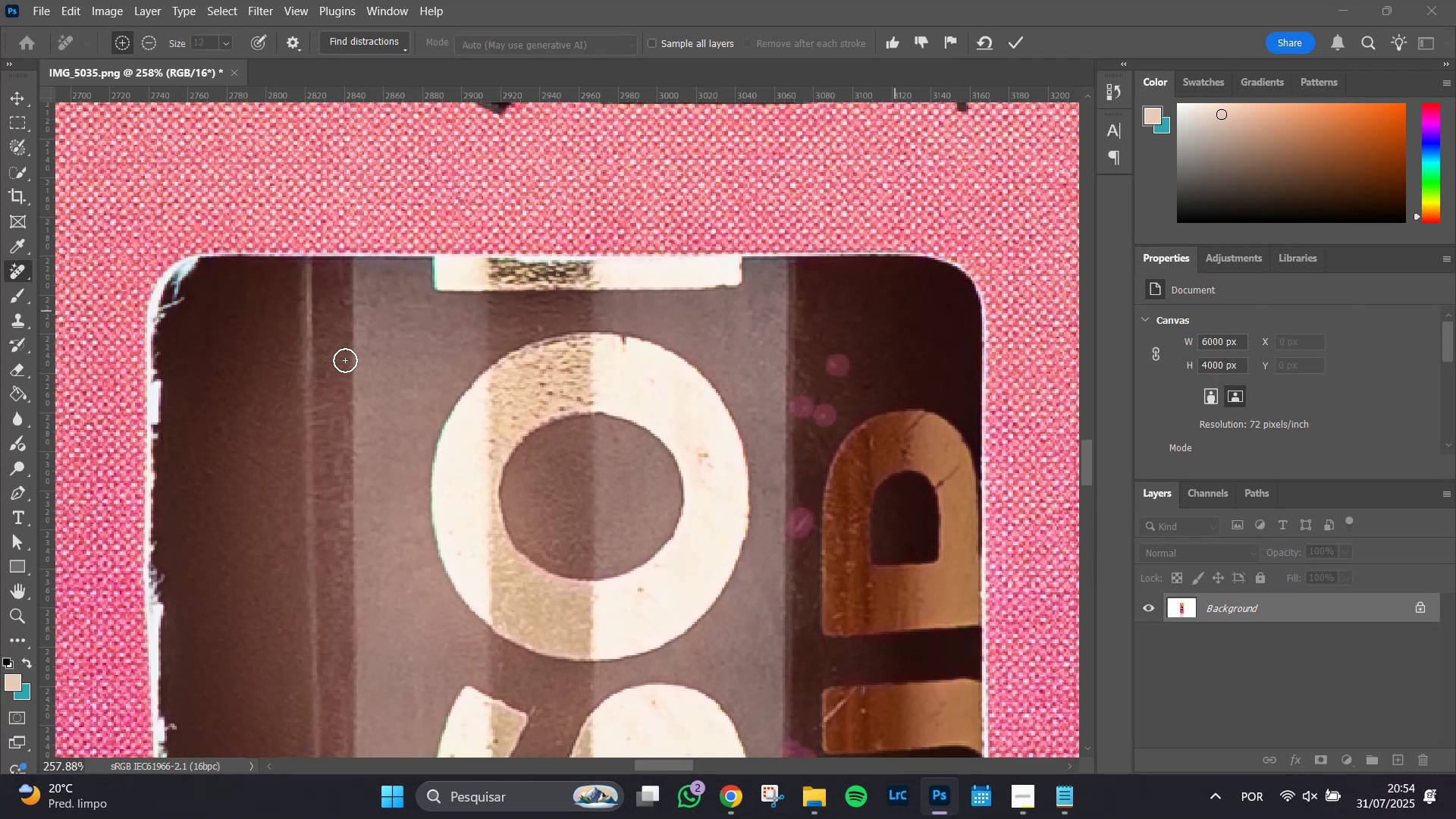 
left_click_drag(start_coordinate=[708, 463], to_coordinate=[704, 466])
 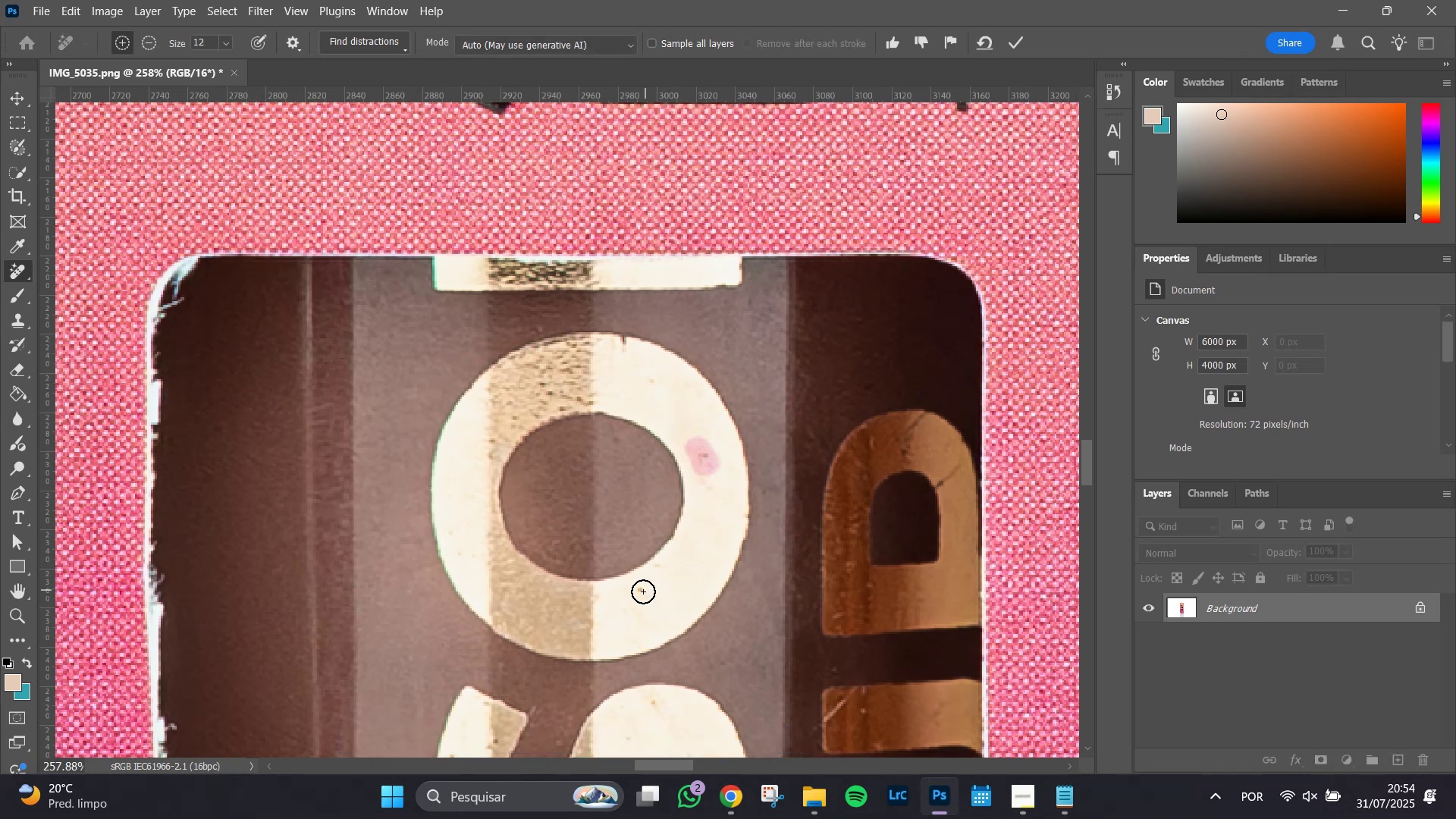 
left_click([640, 595])
 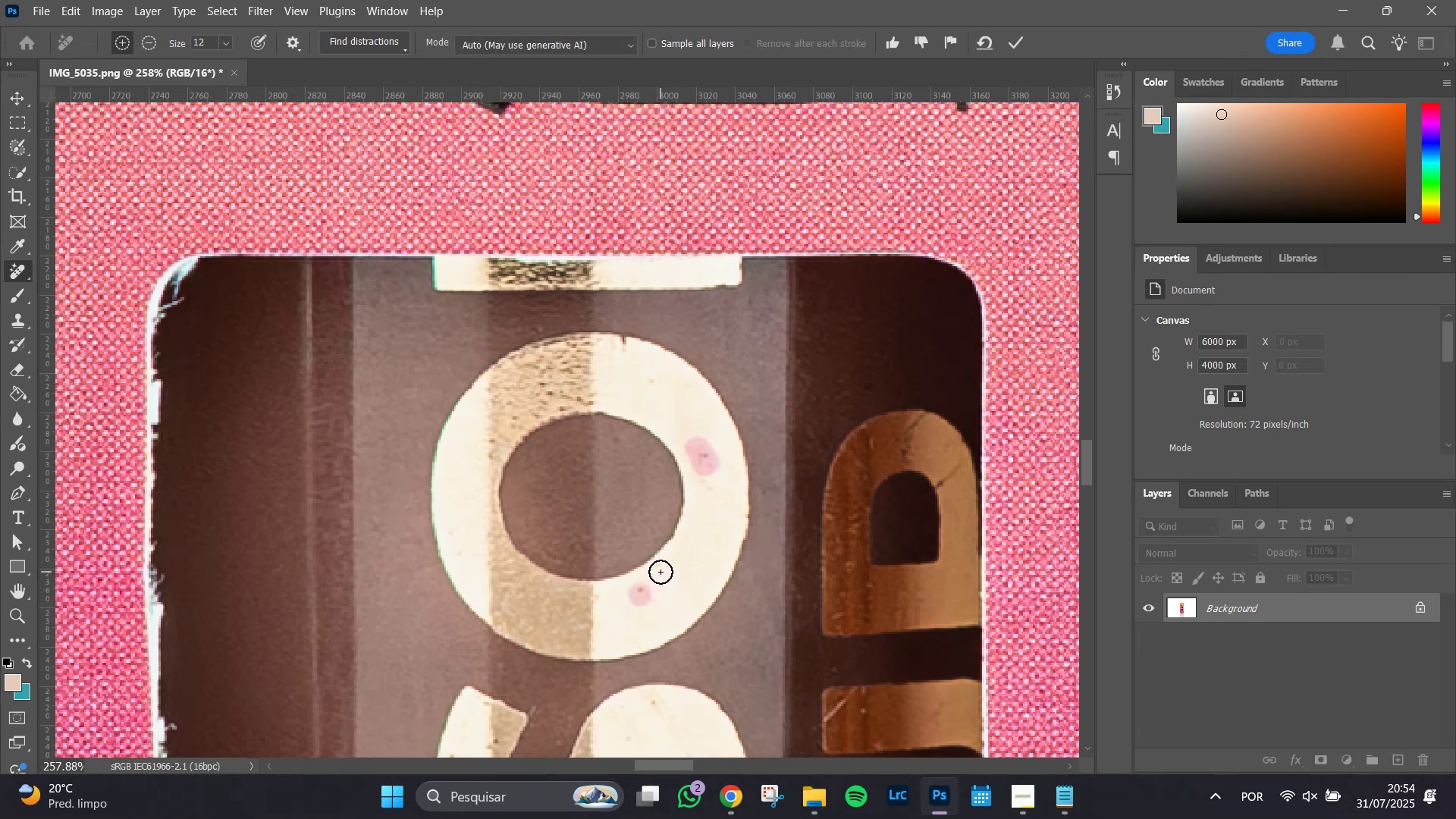 
left_click([661, 572])
 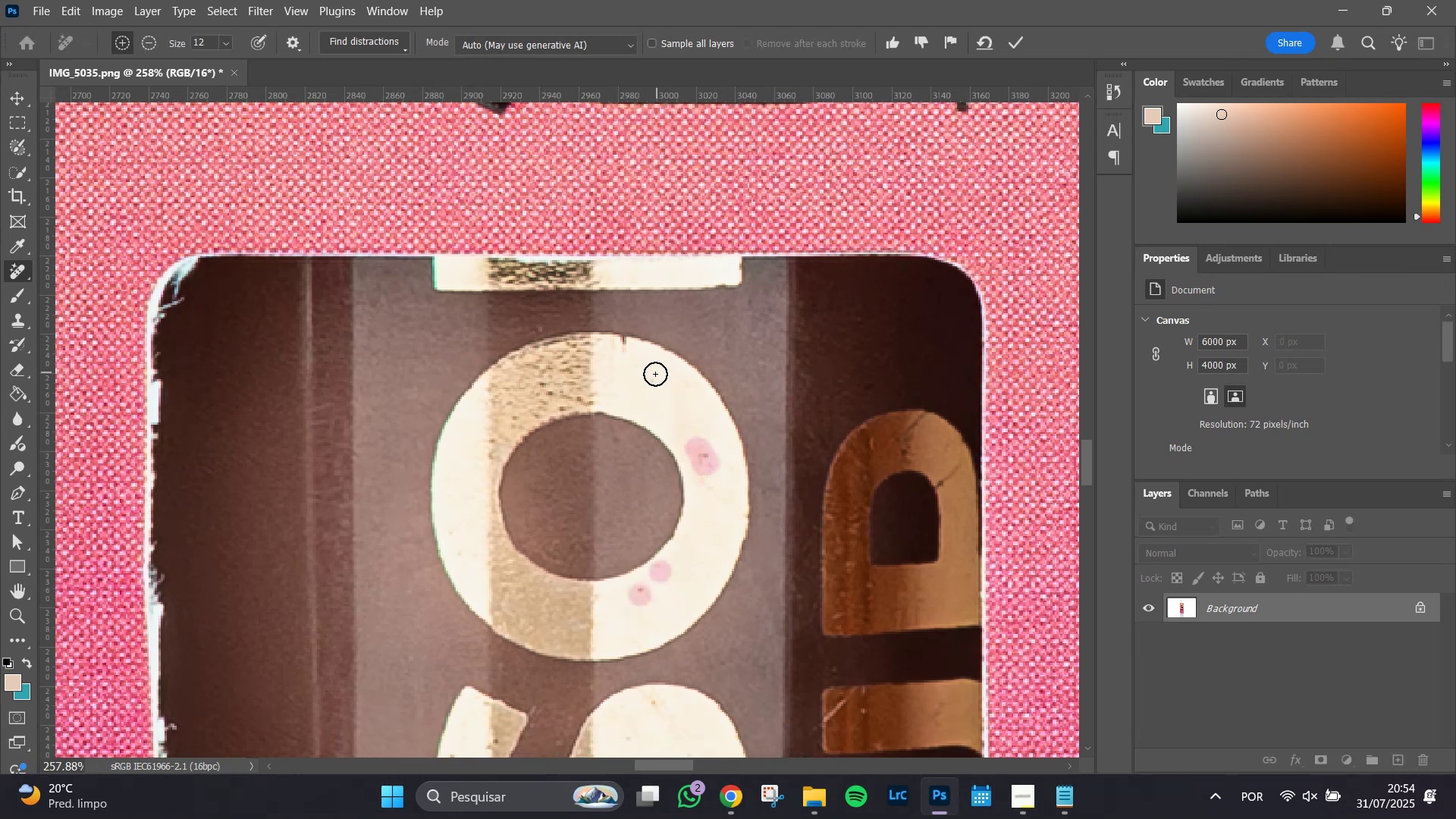 
left_click([654, 381])
 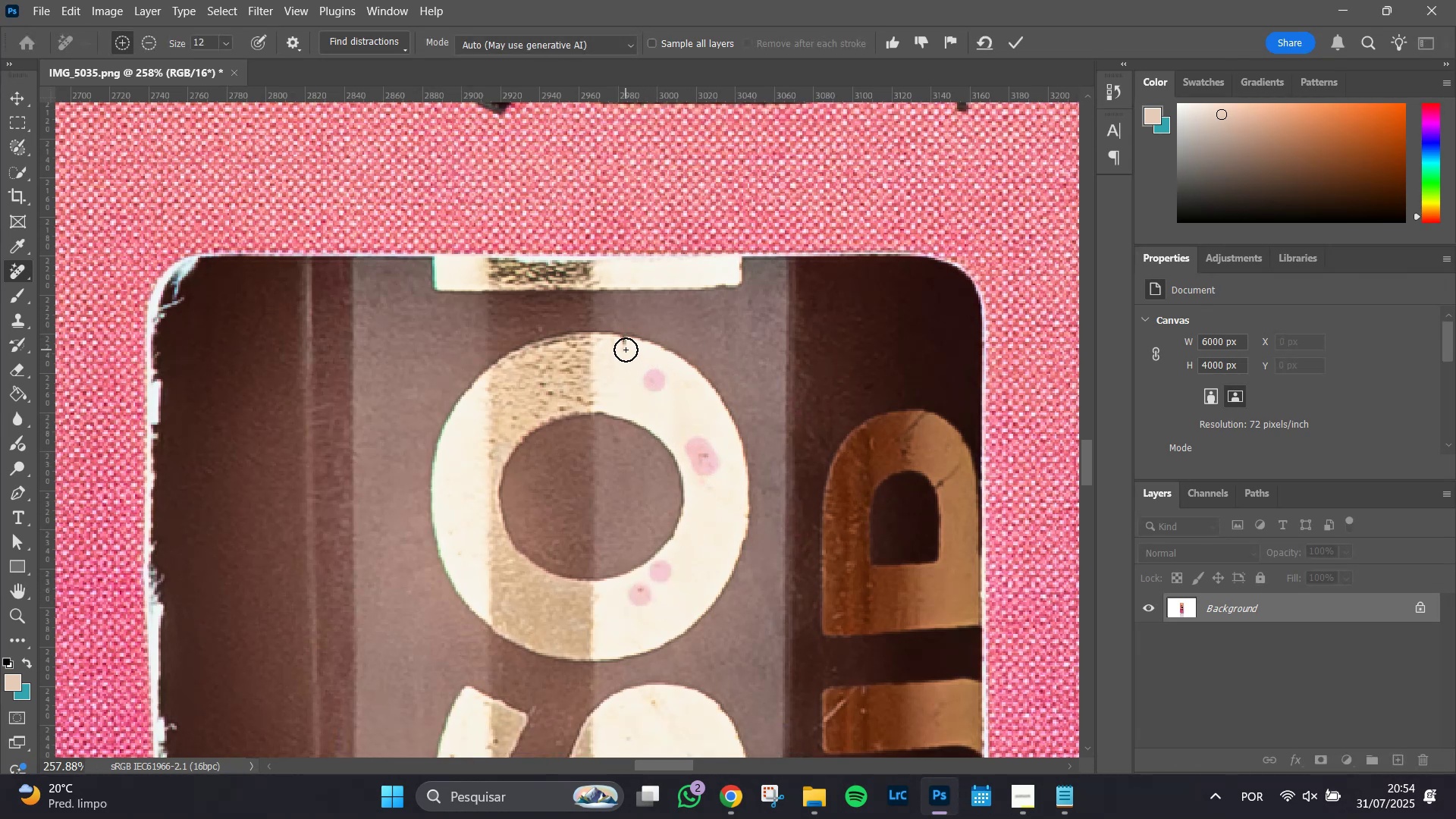 
left_click_drag(start_coordinate=[625, 347], to_coordinate=[623, 338])
 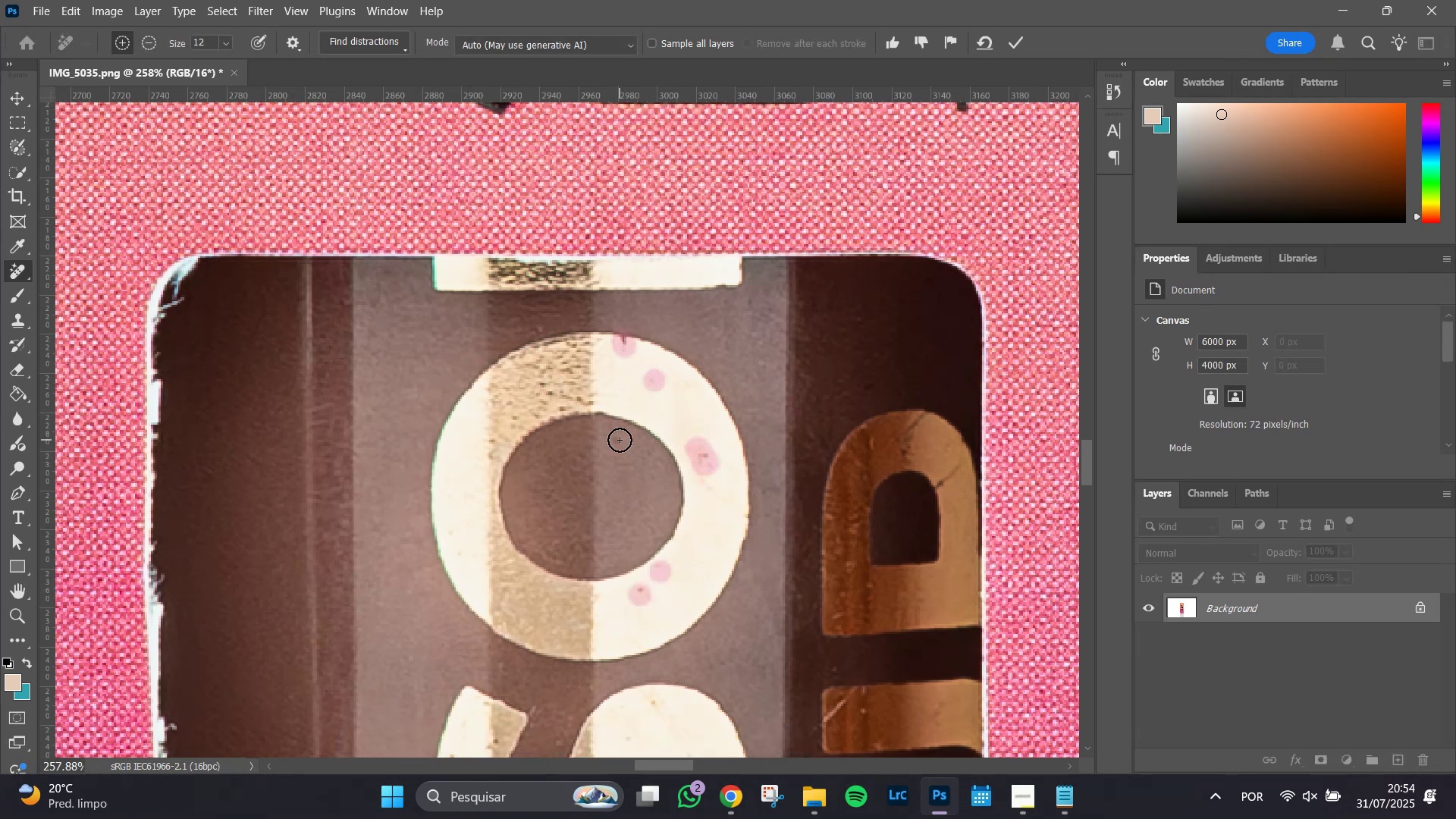 
left_click_drag(start_coordinate=[617, 438], to_coordinate=[617, 444])
 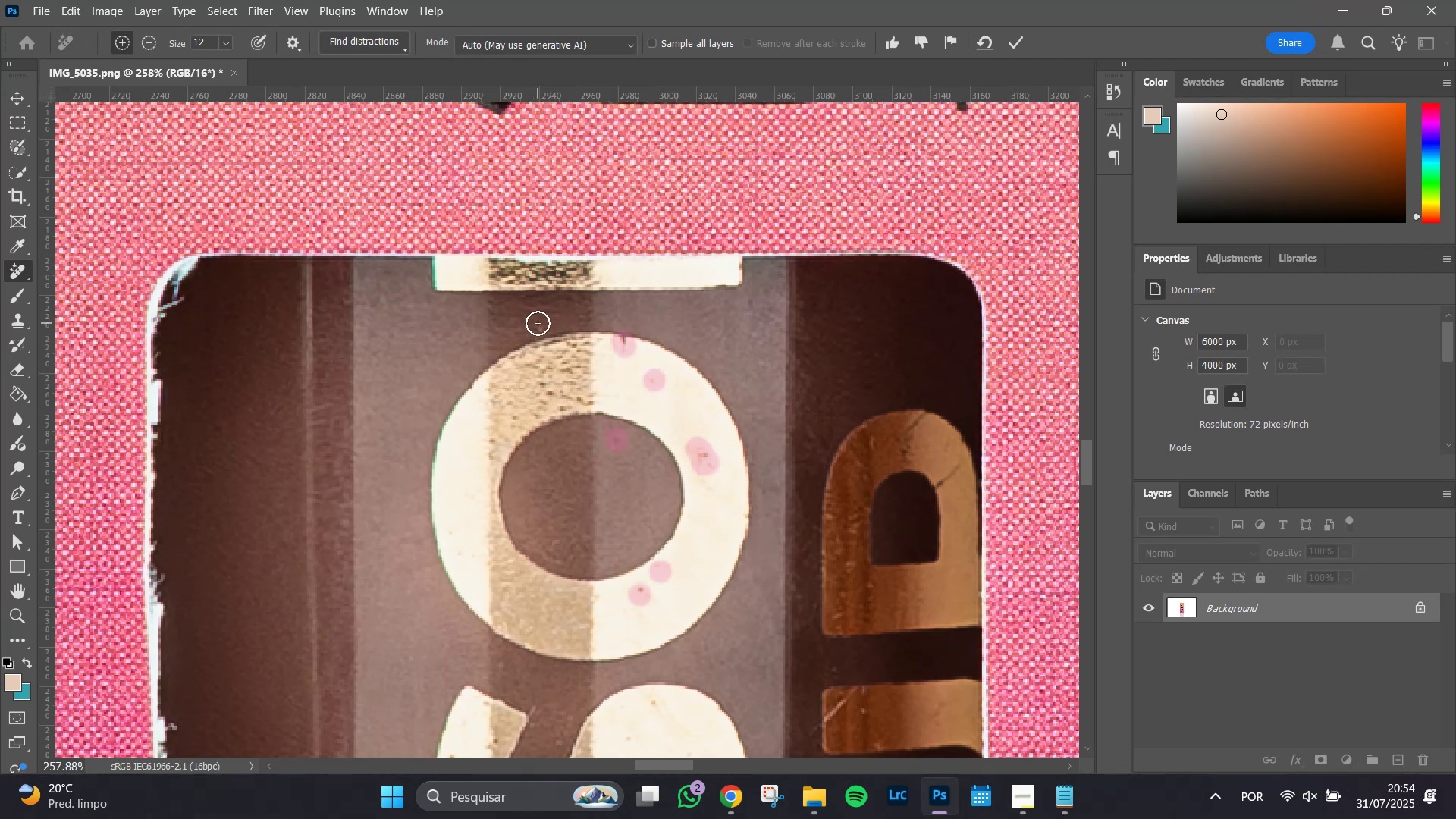 
left_click([539, 324])
 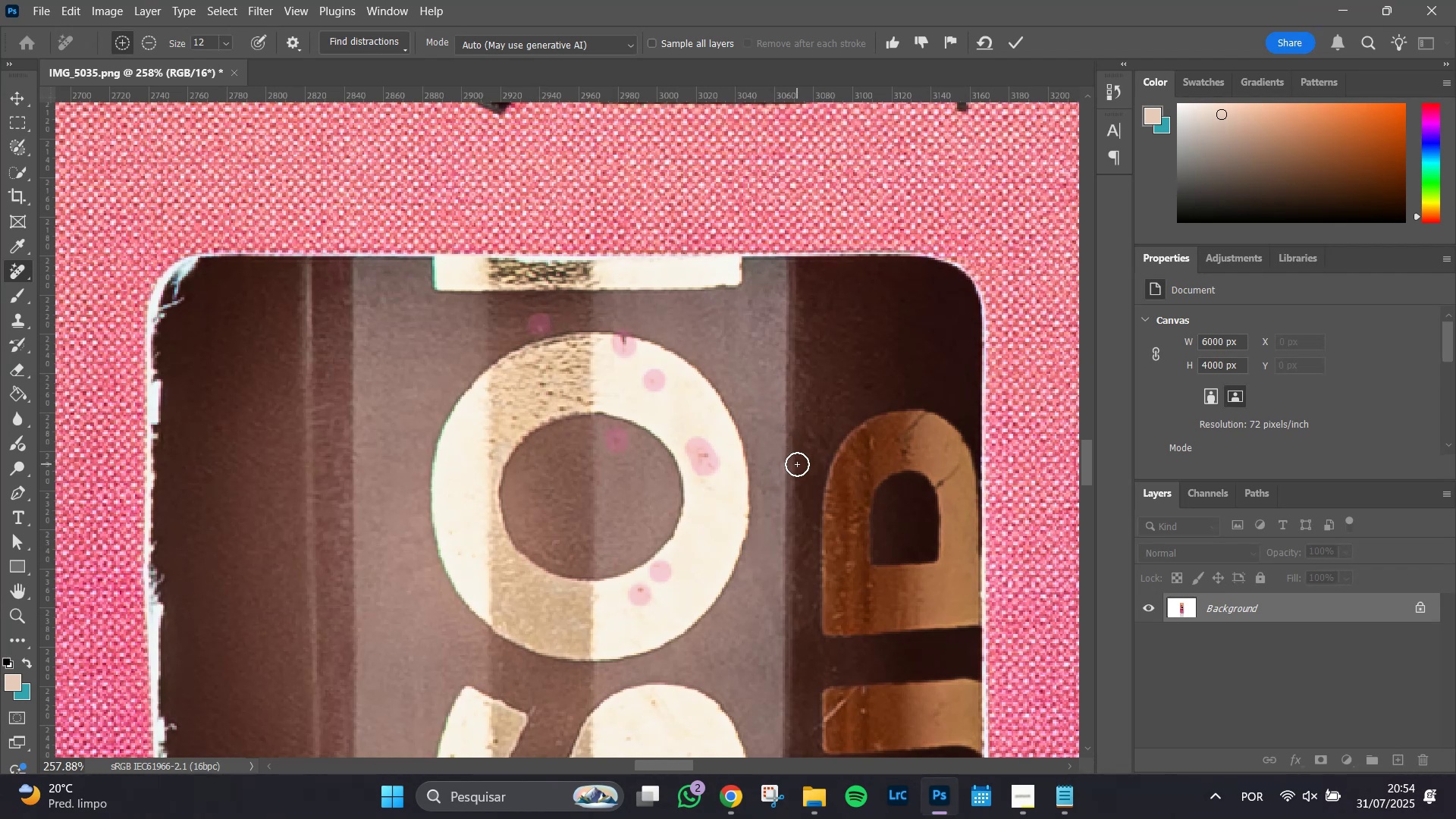 
key(Enter)
 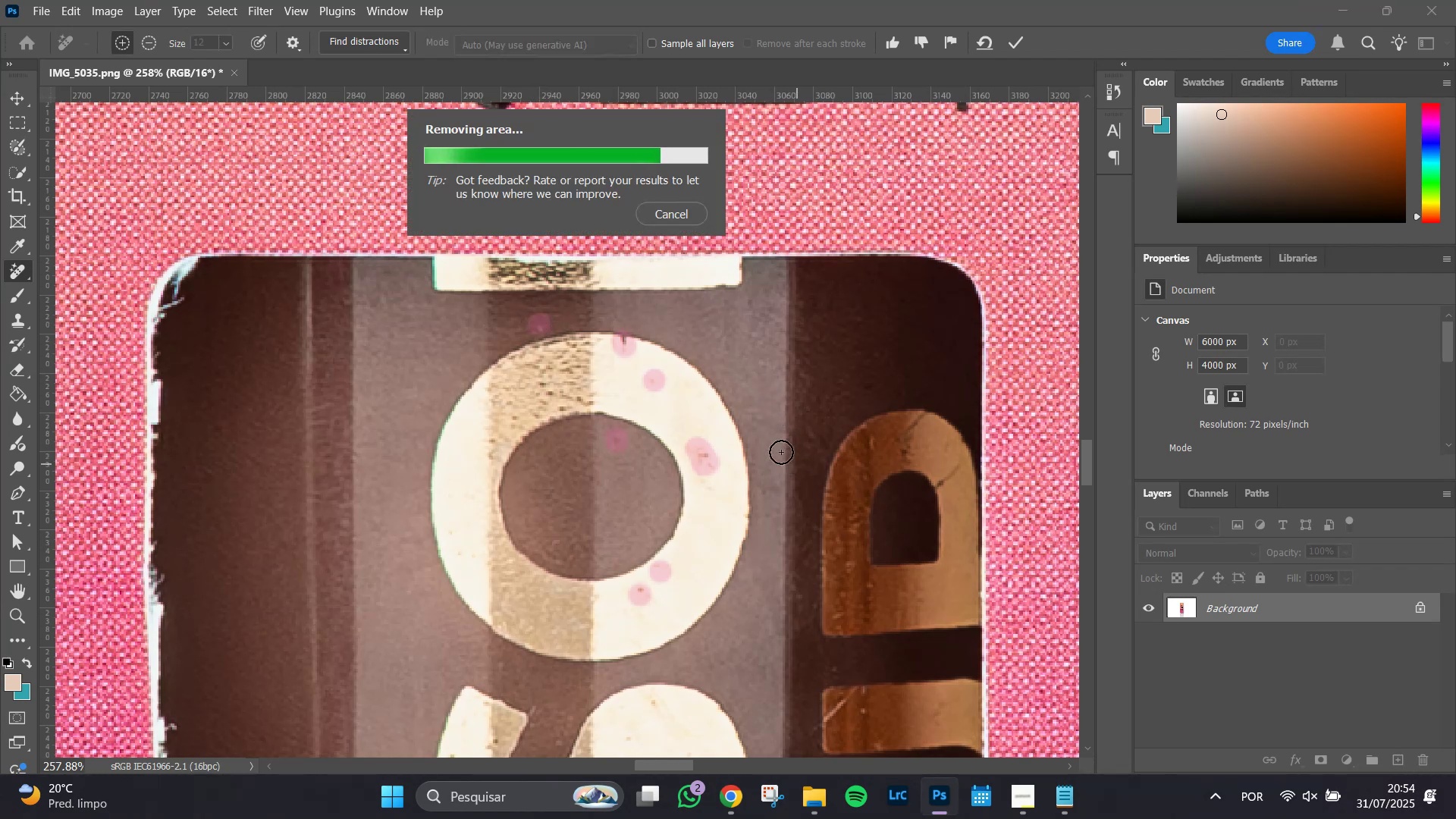 
wait(9.37)
 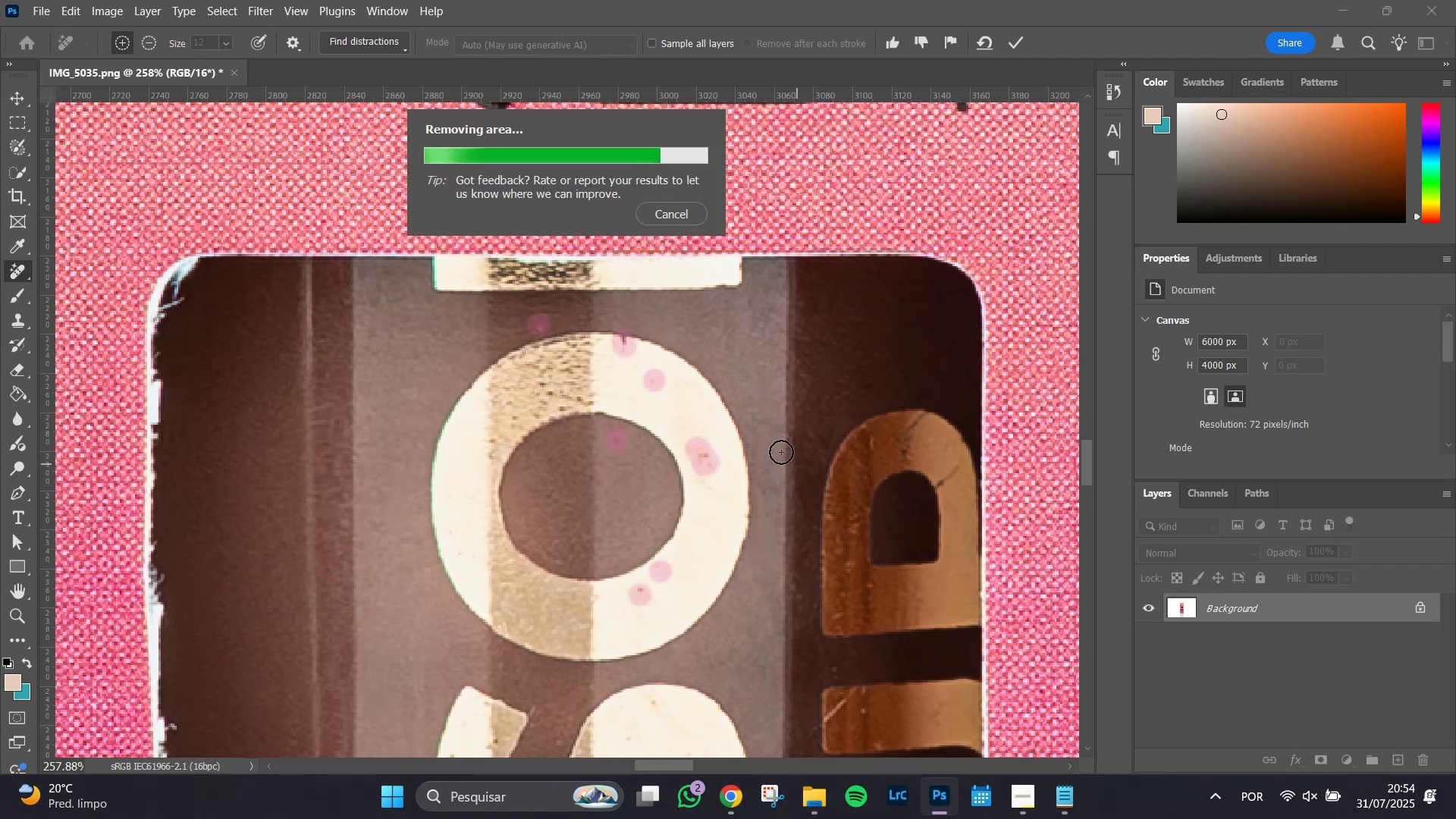 
hold_key(key=Space, duration=0.92)
 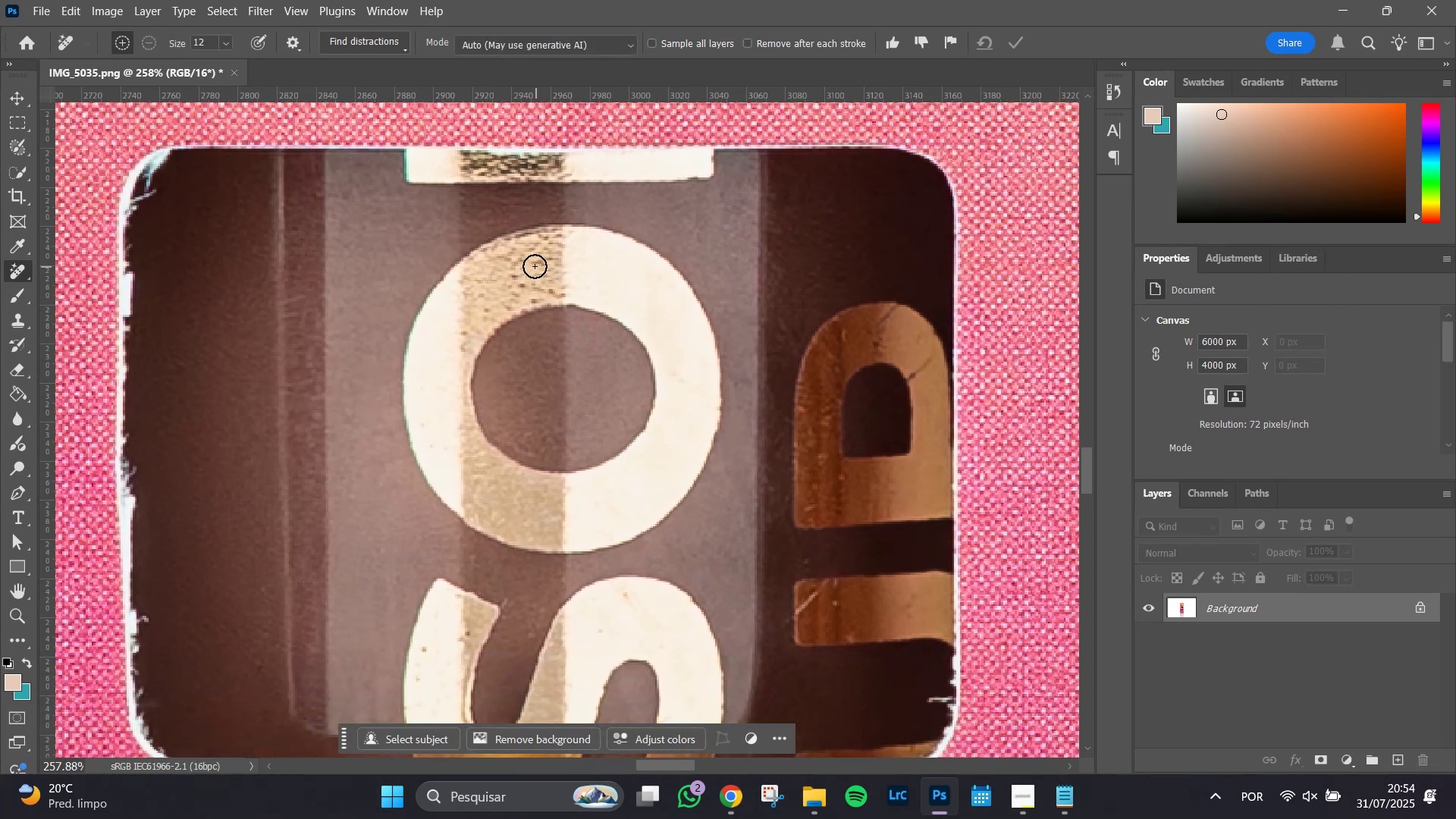 
left_click_drag(start_coordinate=[726, 666], to_coordinate=[698, 558])
 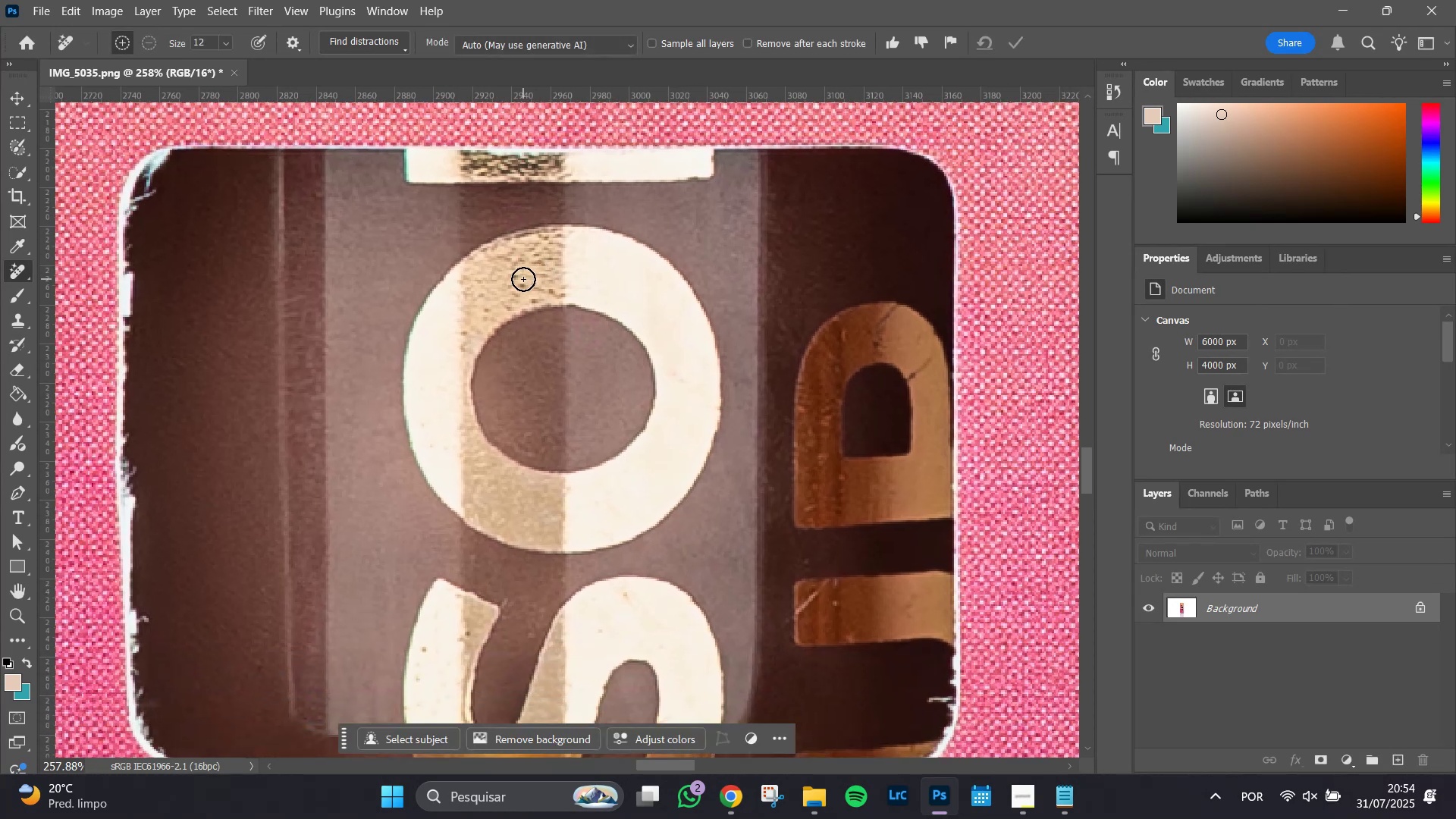 
left_click_drag(start_coordinate=[523, 281], to_coordinate=[516, 272])
 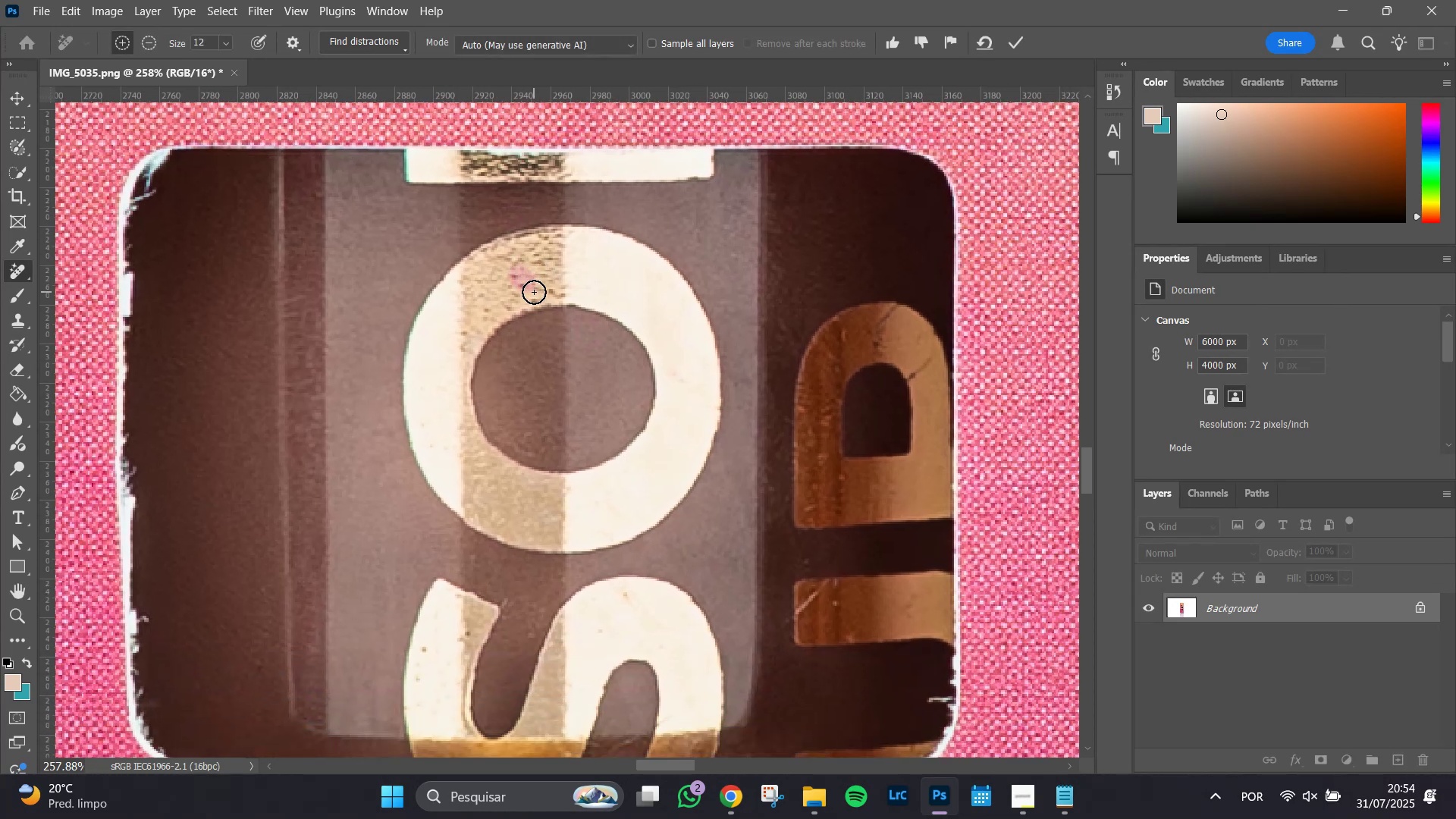 
left_click([534, 293])
 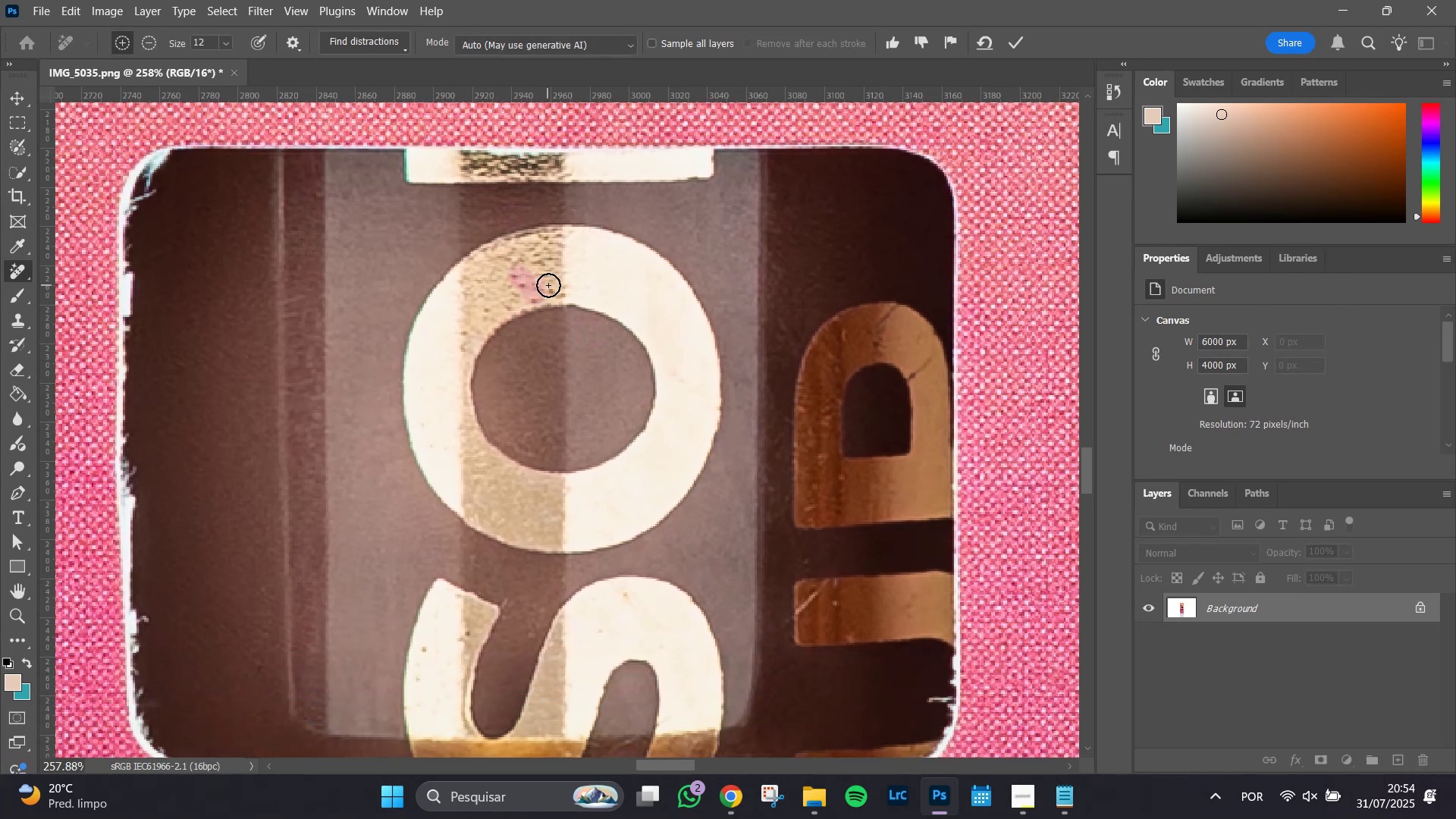 
left_click_drag(start_coordinate=[548, 286], to_coordinate=[558, 291])
 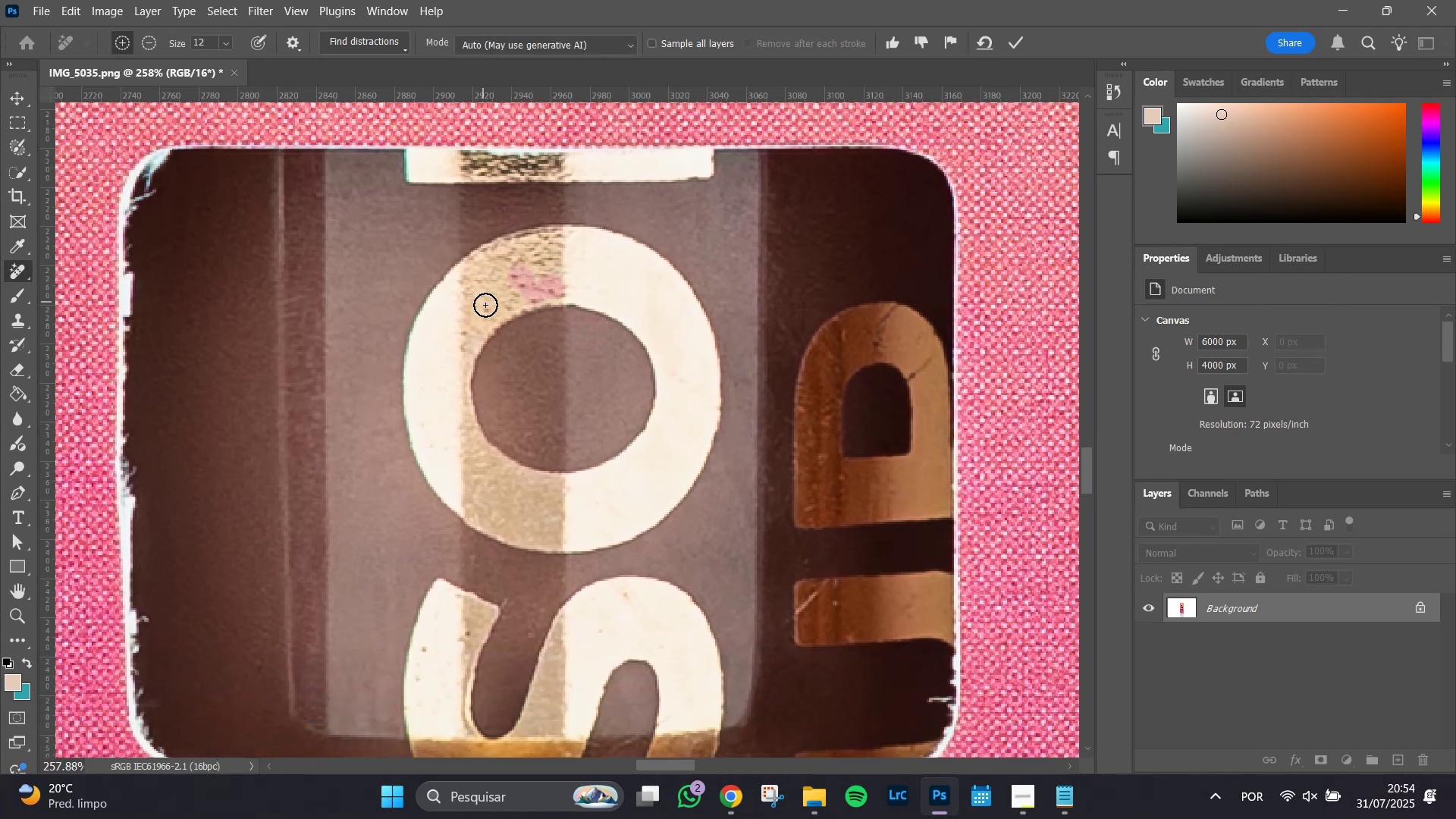 
left_click([489, 307])
 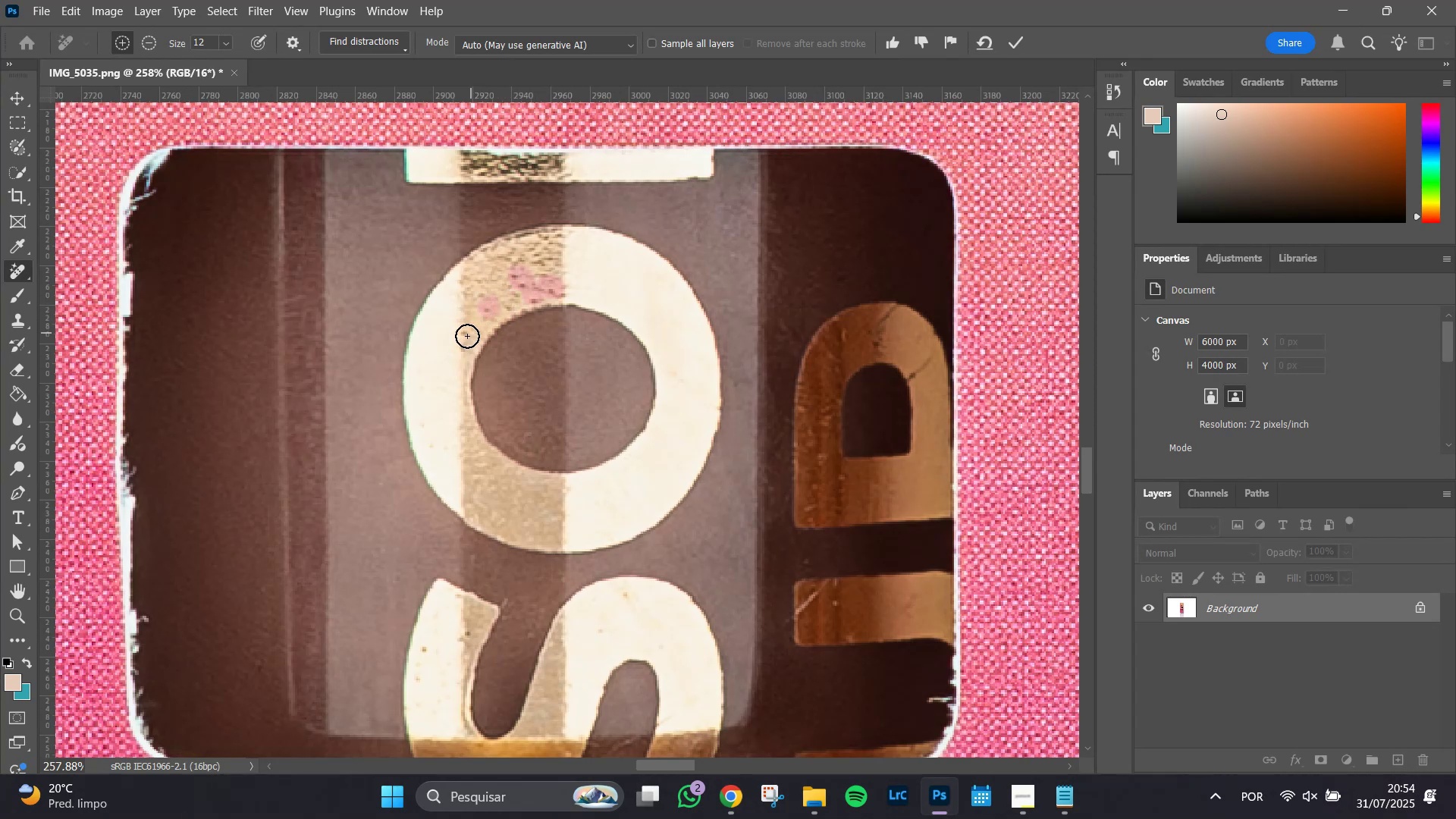 
left_click_drag(start_coordinate=[466, 332], to_coordinate=[466, 346])
 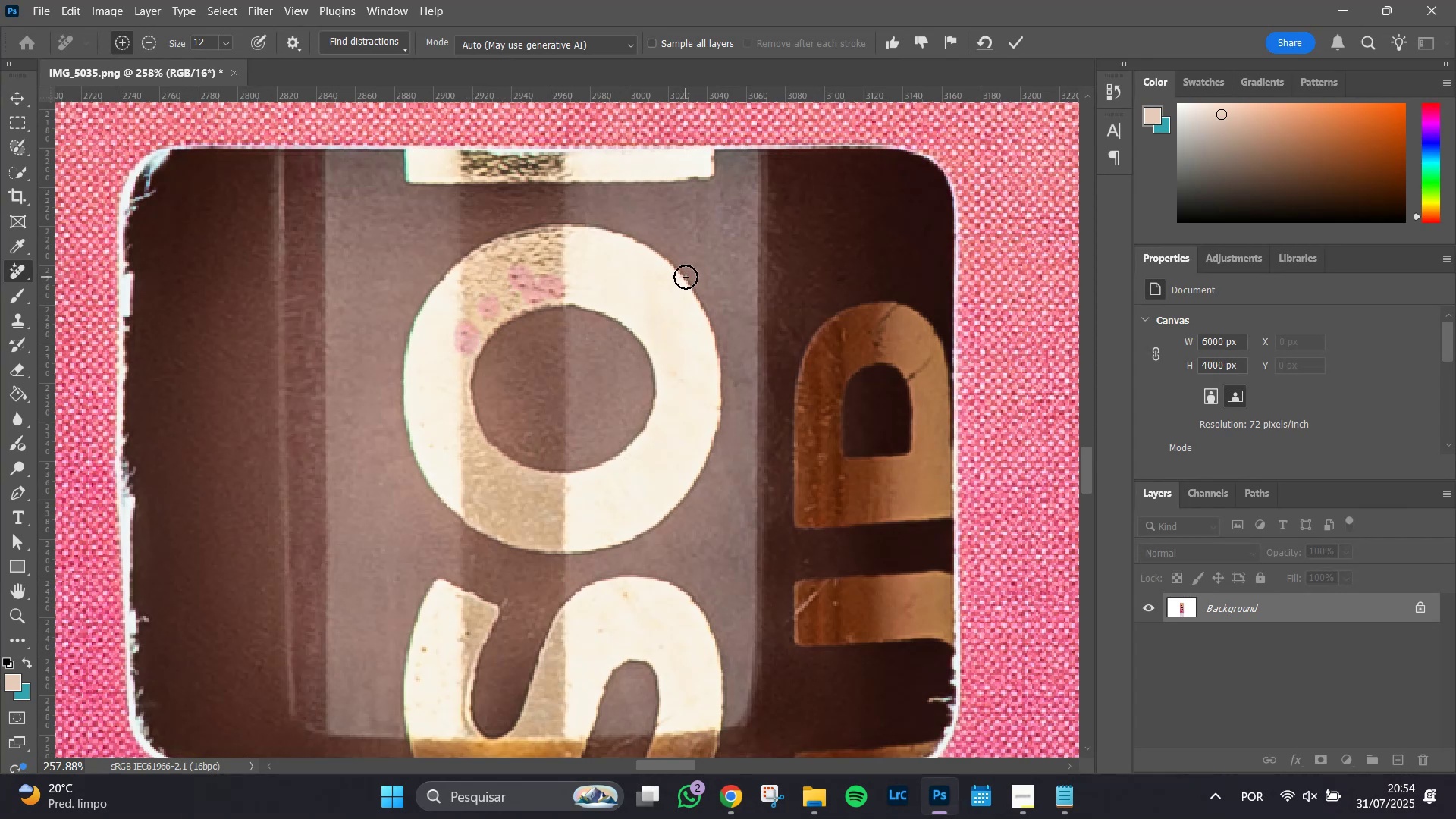 
key(Enter)
 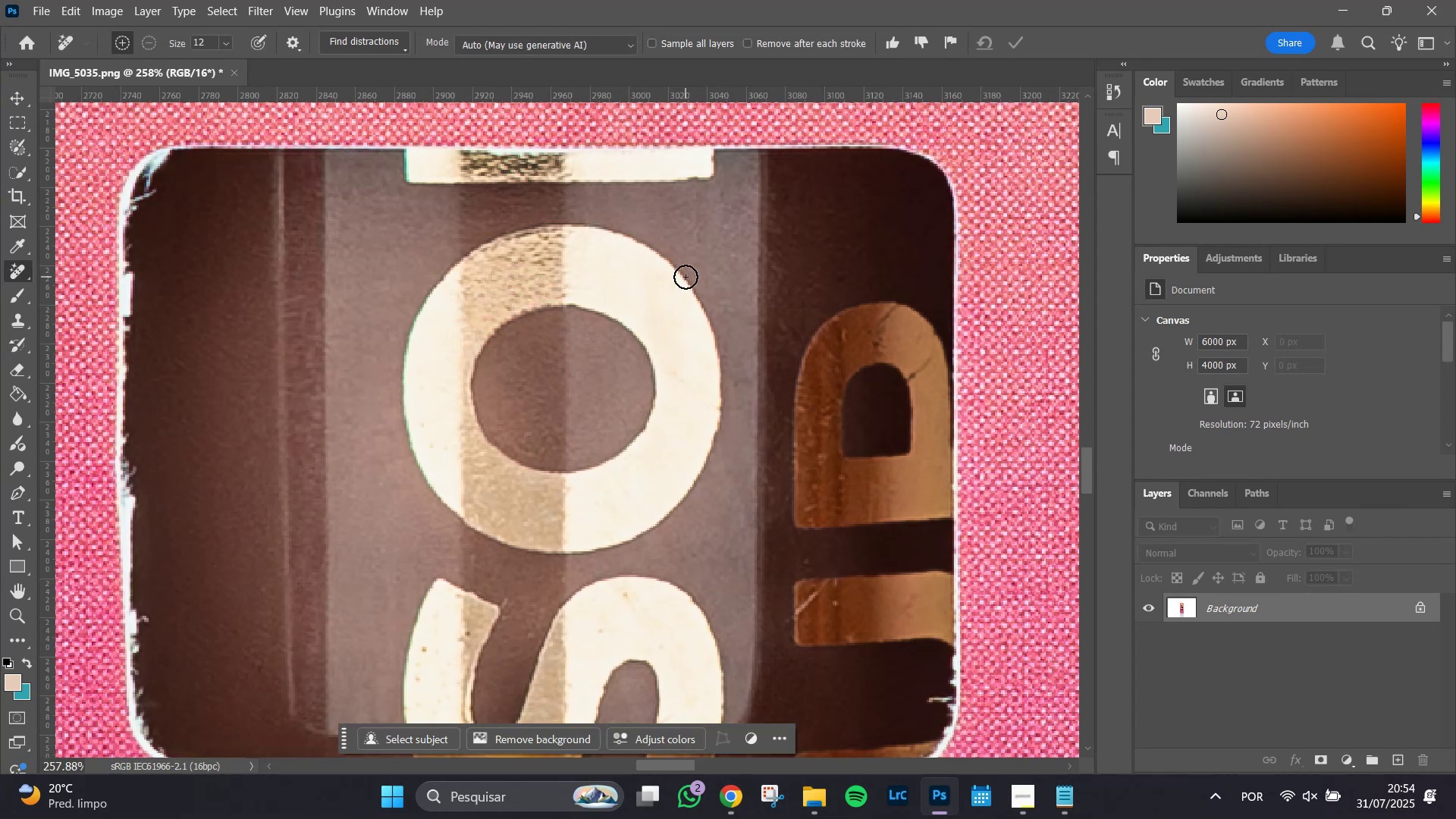 
hold_key(key=Space, duration=0.94)
 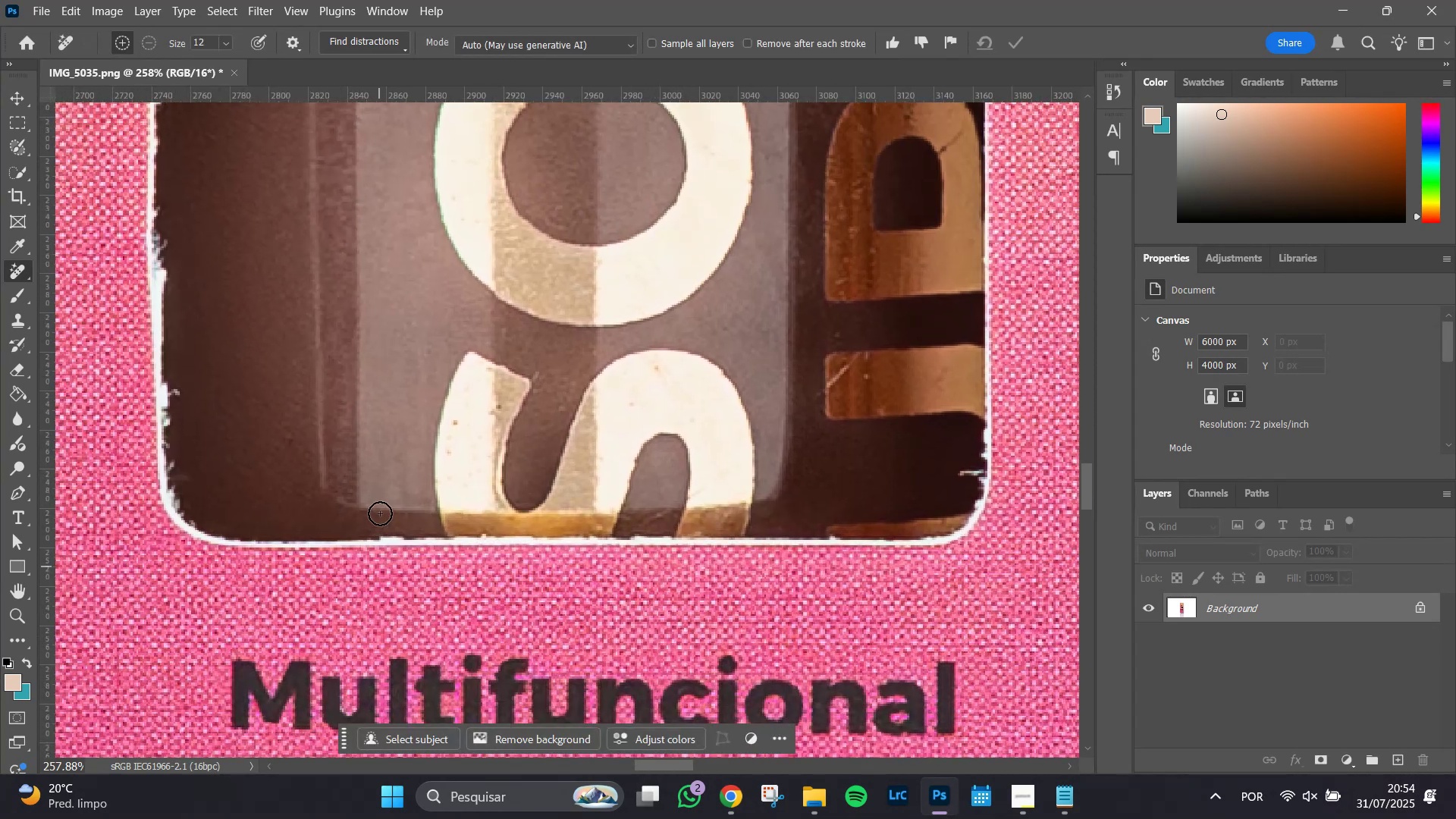 
left_click_drag(start_coordinate=[645, 476], to_coordinate=[676, 249])
 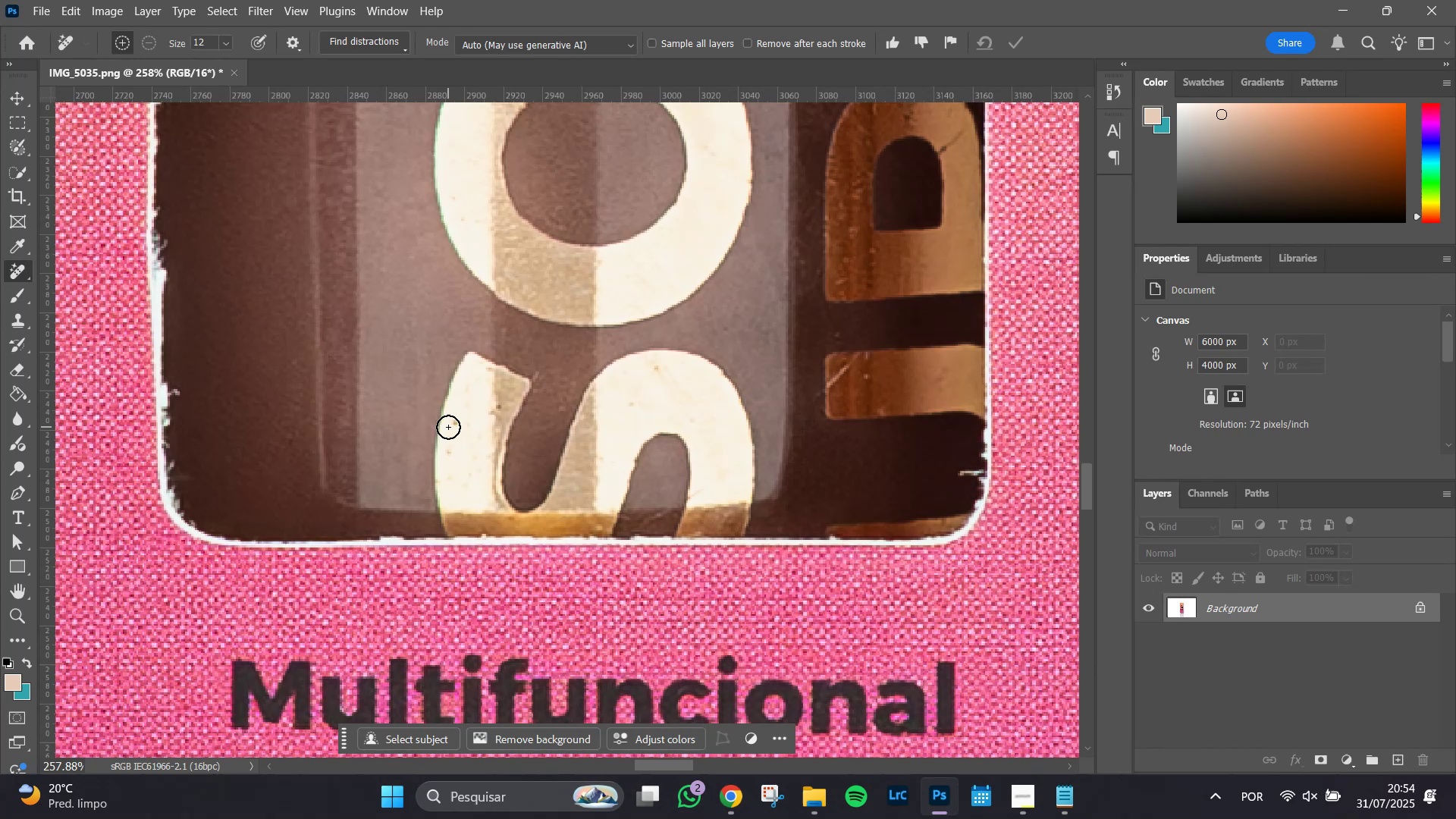 
left_click([455, 424])
 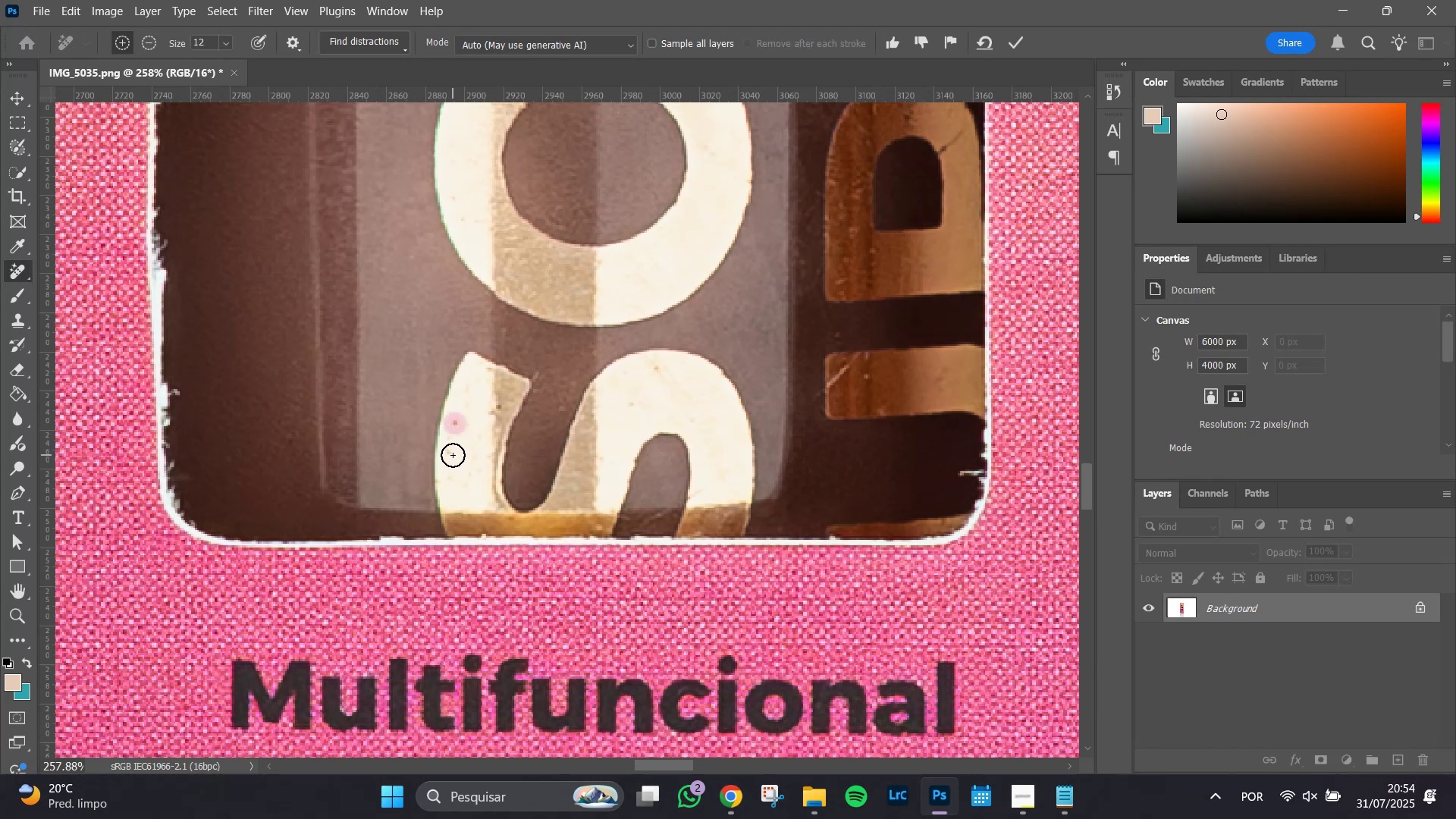 
left_click([453, 454])
 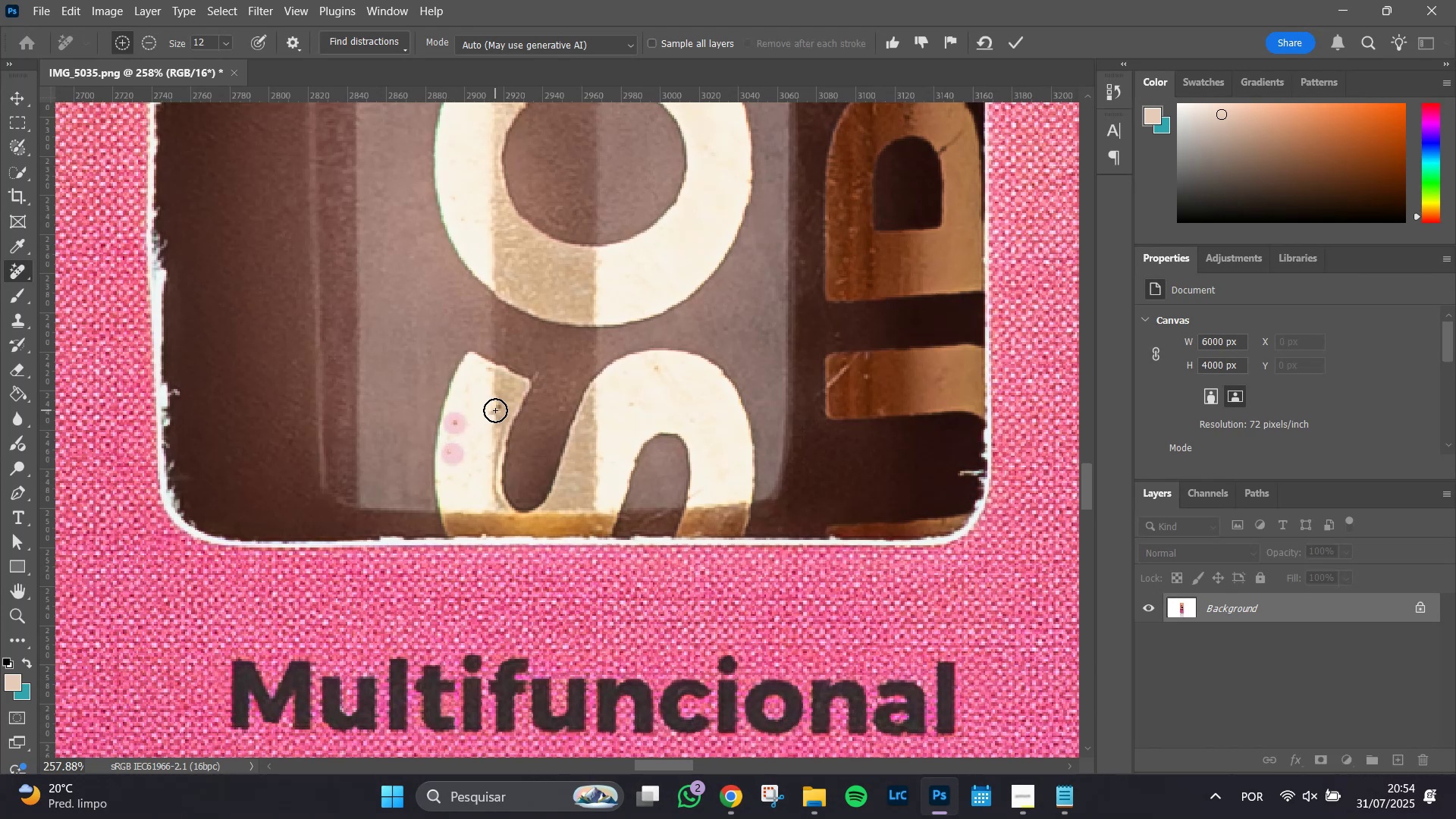 
left_click([495, 410])
 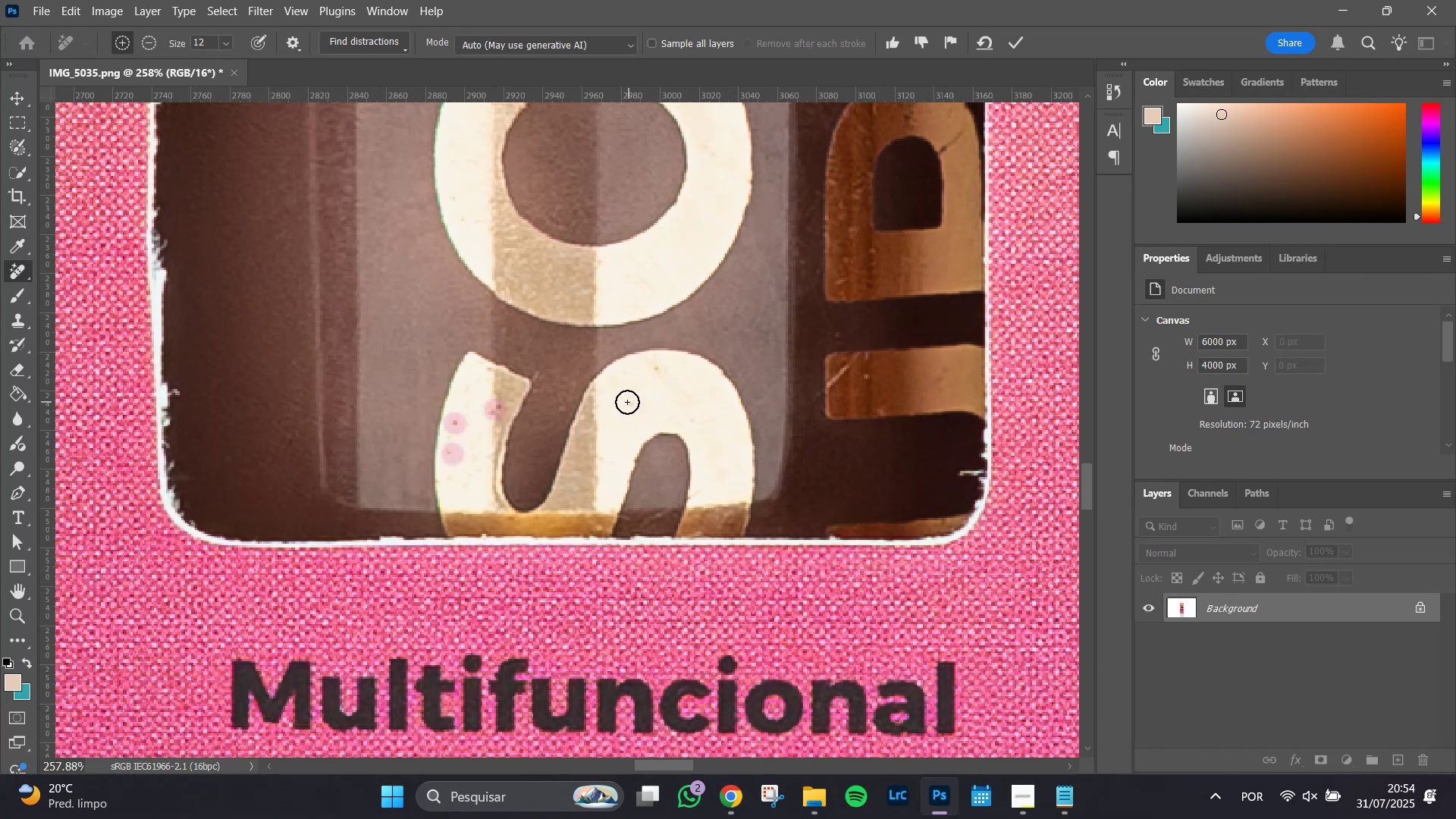 
left_click([627, 405])
 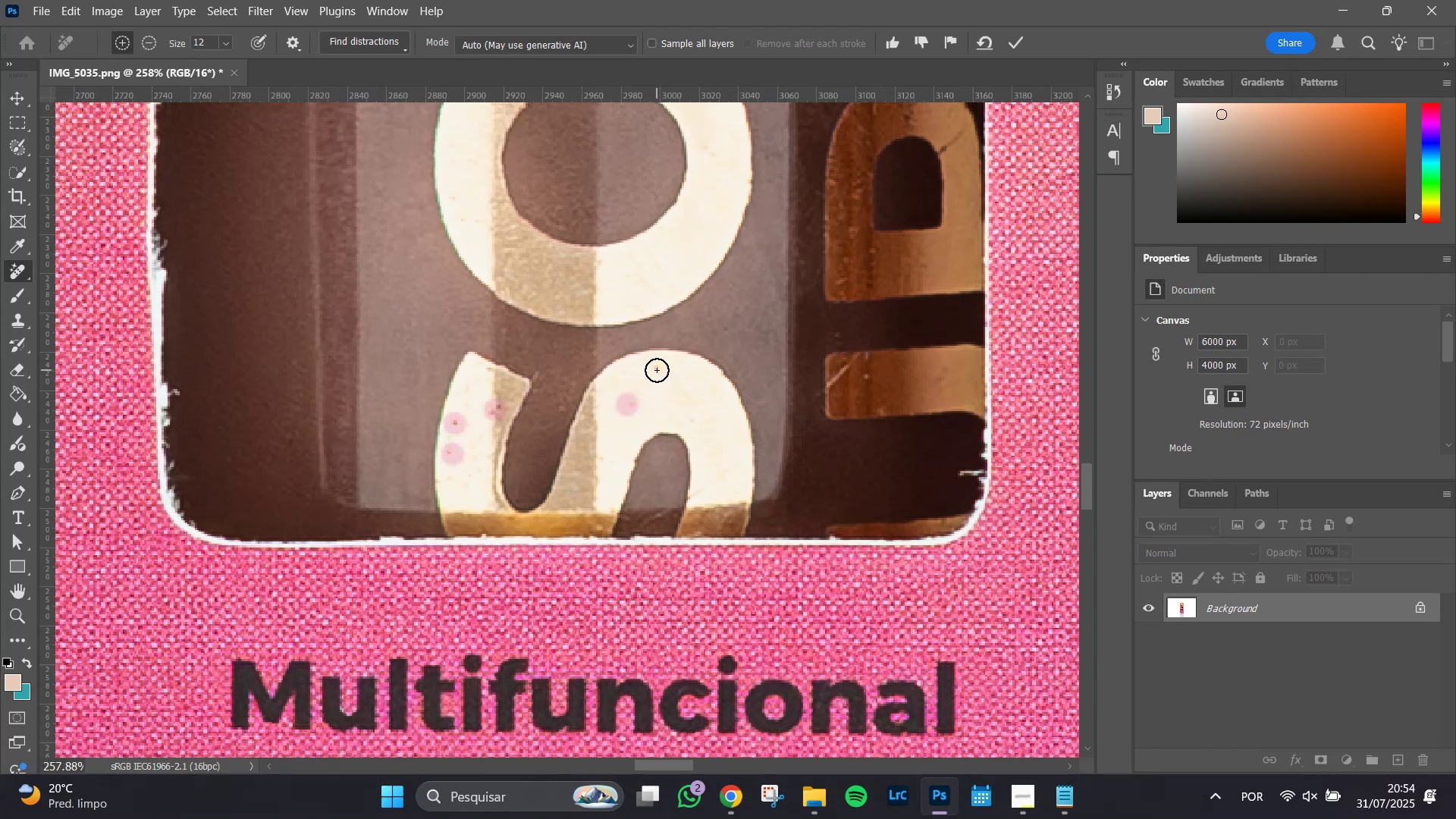 
left_click([657, 370])
 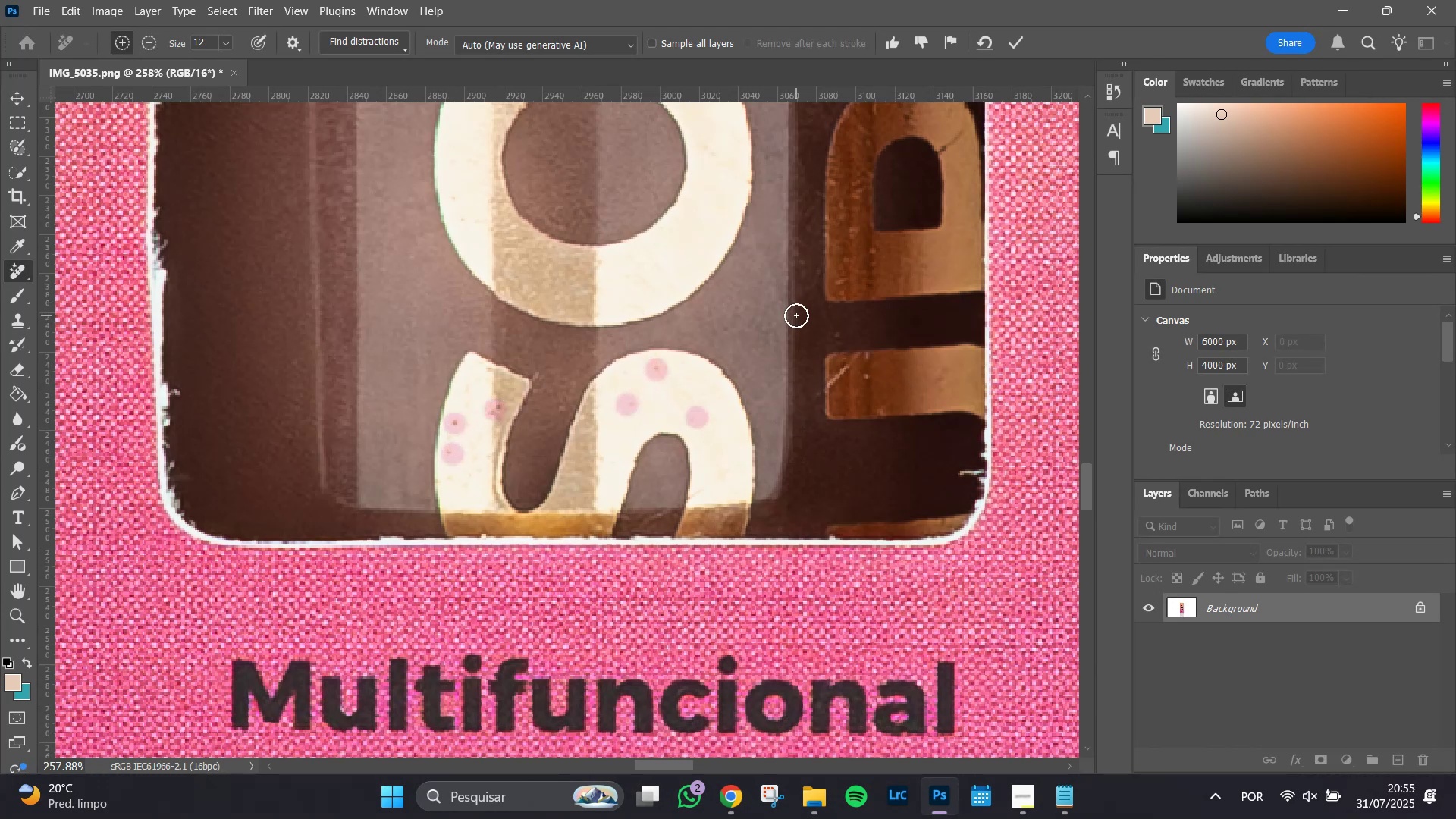 
key(Enter)
 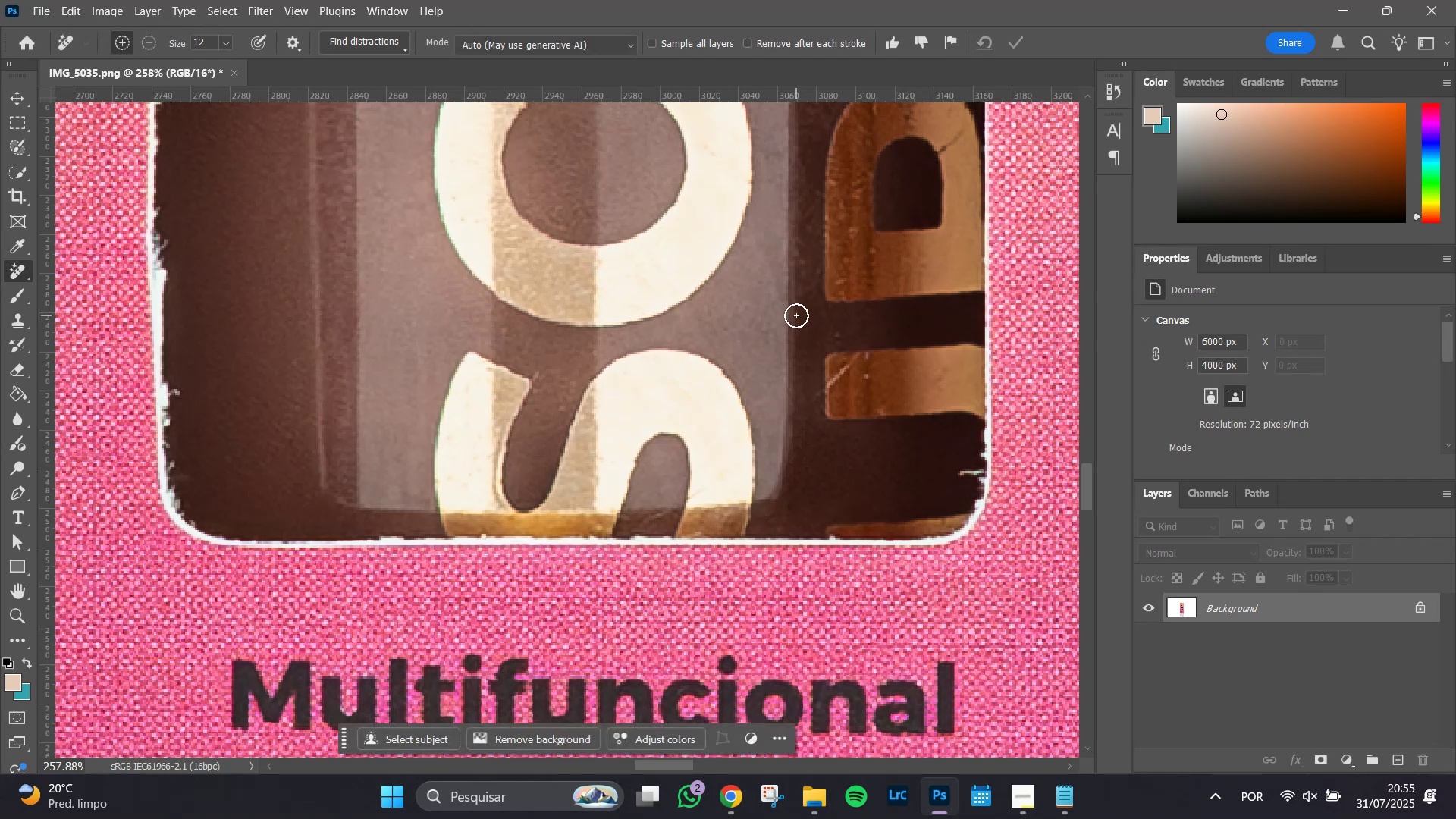 
left_click_drag(start_coordinate=[539, 378], to_coordinate=[543, 376])
 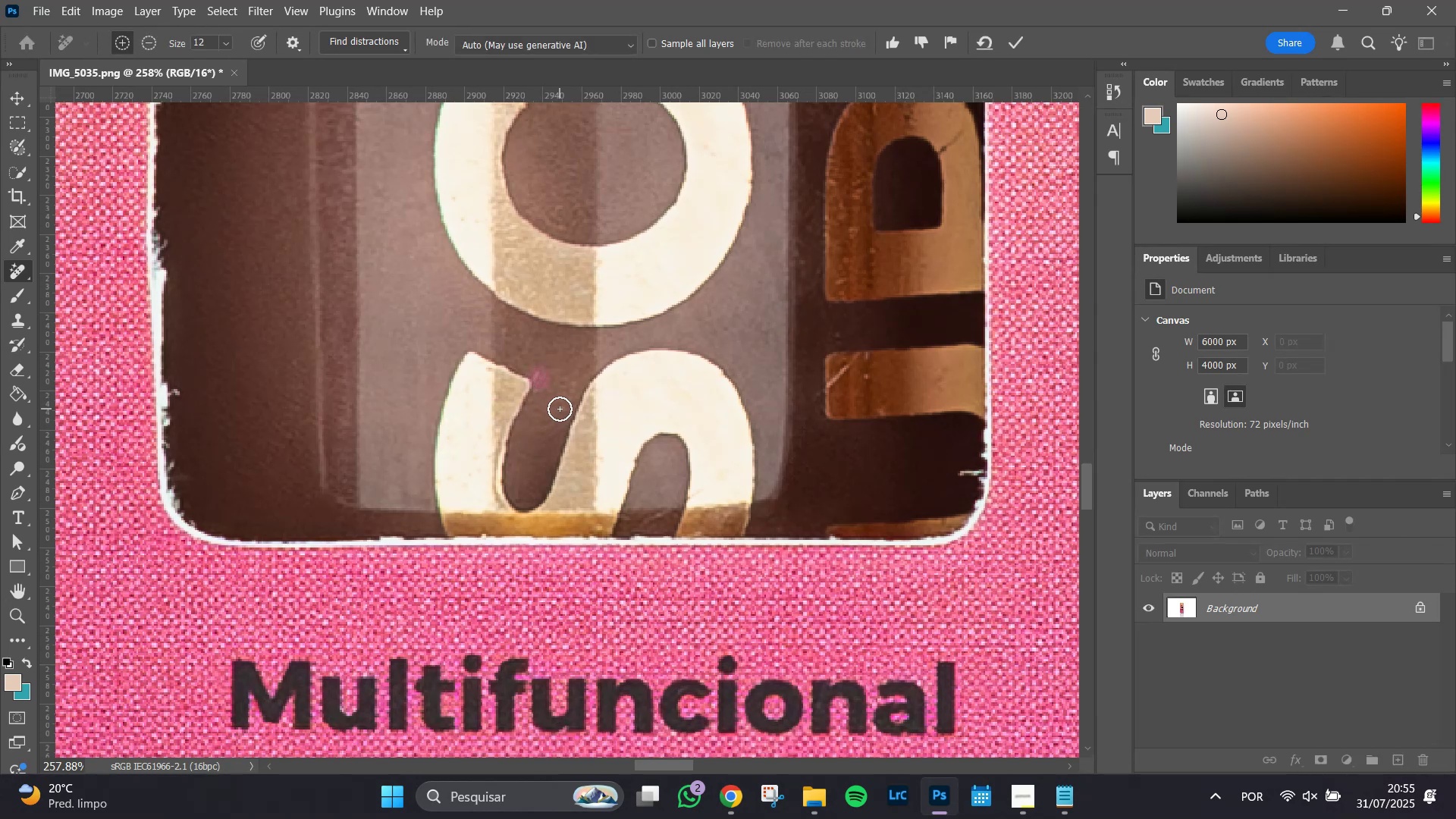 
left_click([560, 409])
 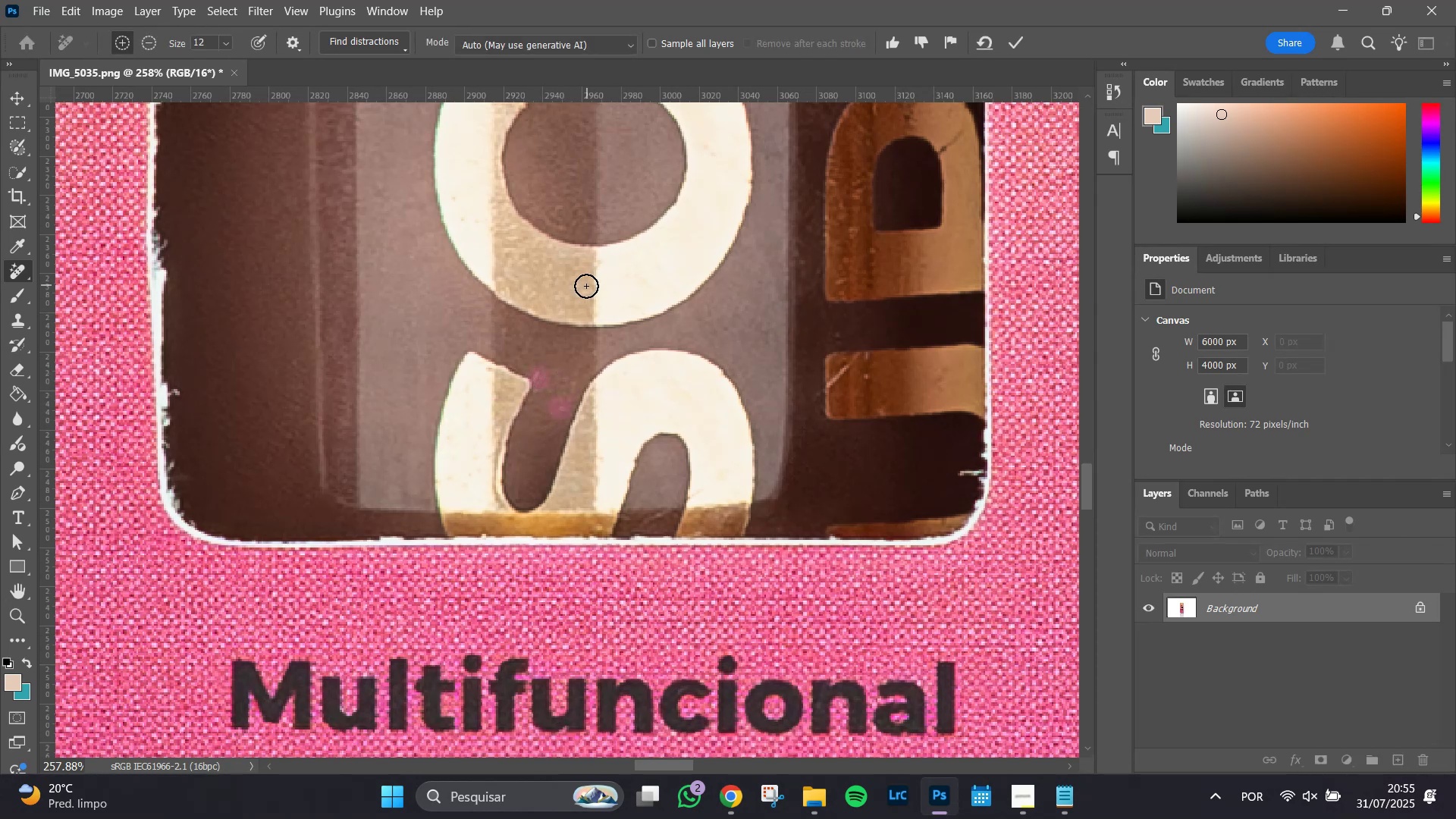 
left_click_drag(start_coordinate=[586, 288], to_coordinate=[575, 292])
 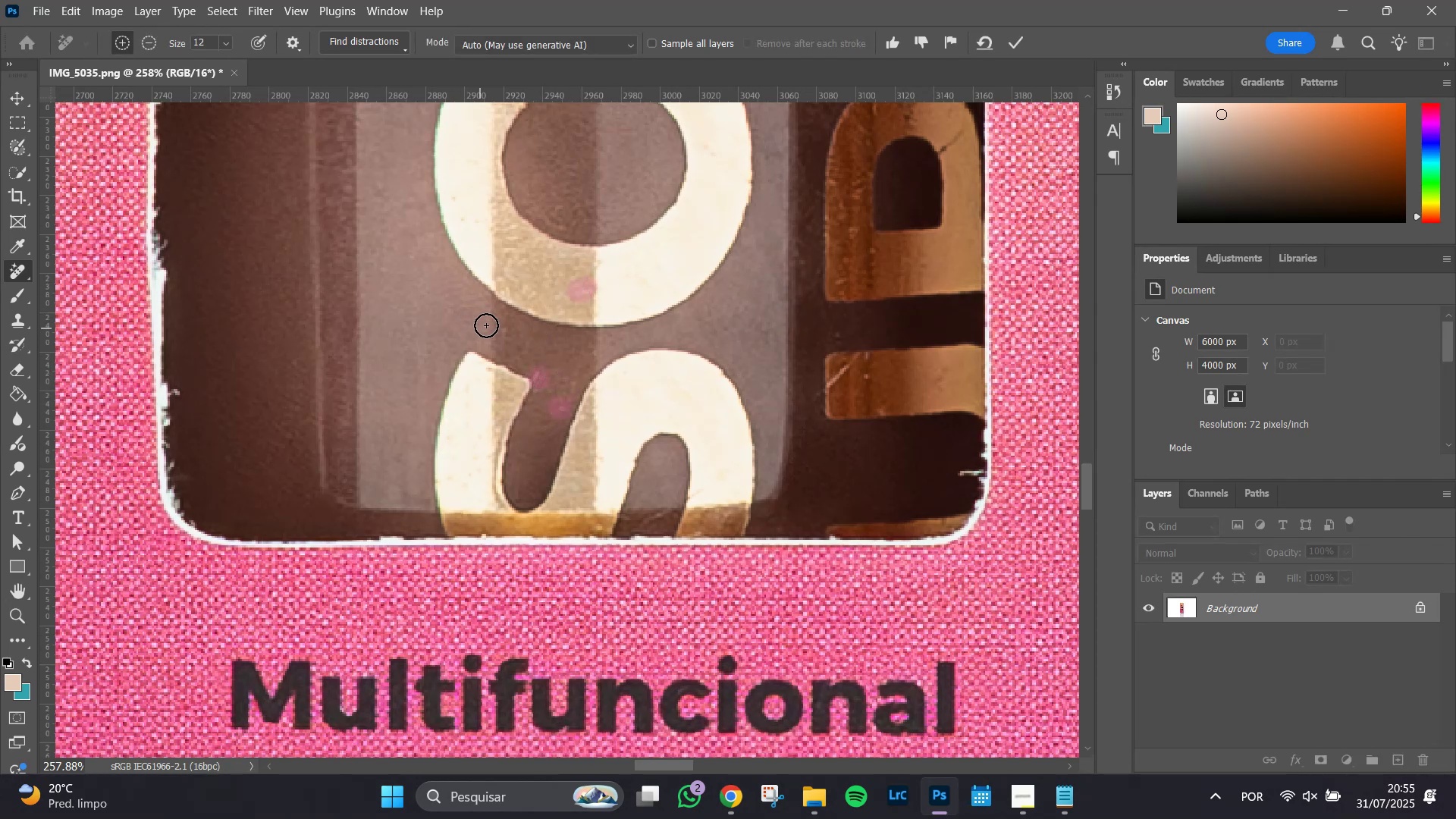 
left_click_drag(start_coordinate=[504, 328], to_coordinate=[504, 340])
 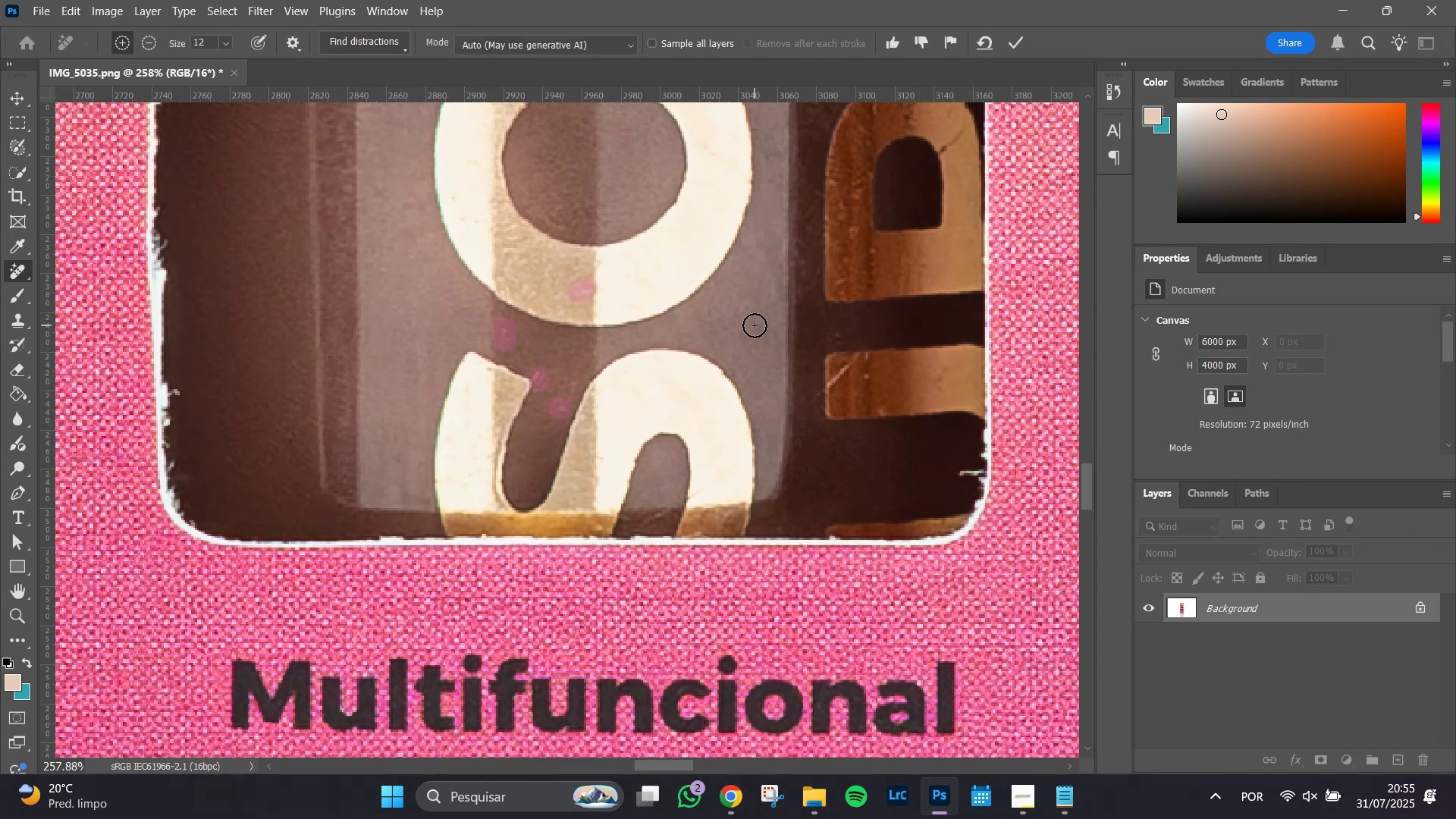 
key(Enter)
 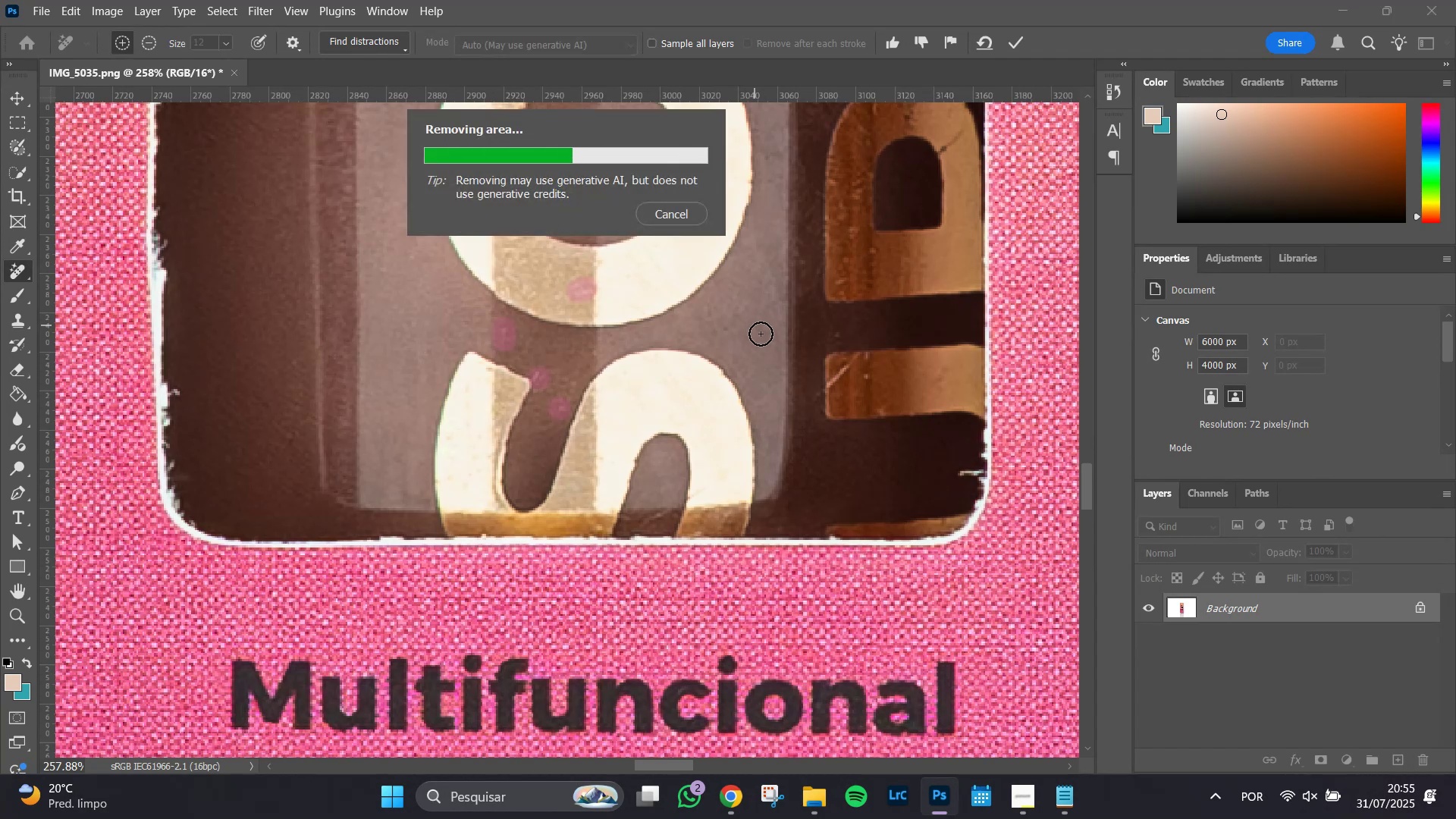 
wait(8.22)
 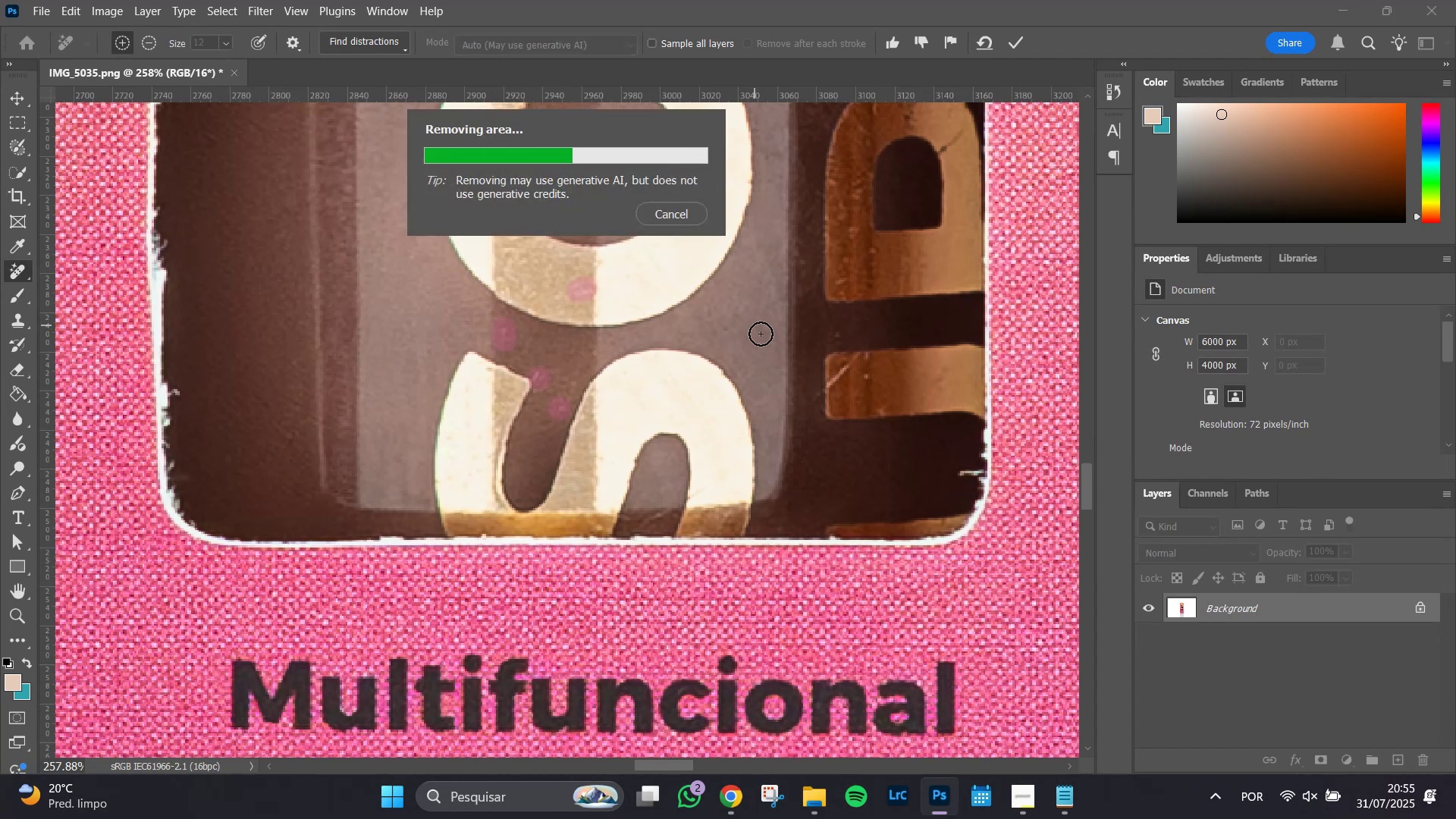 
hold_key(key=Space, duration=1.17)
 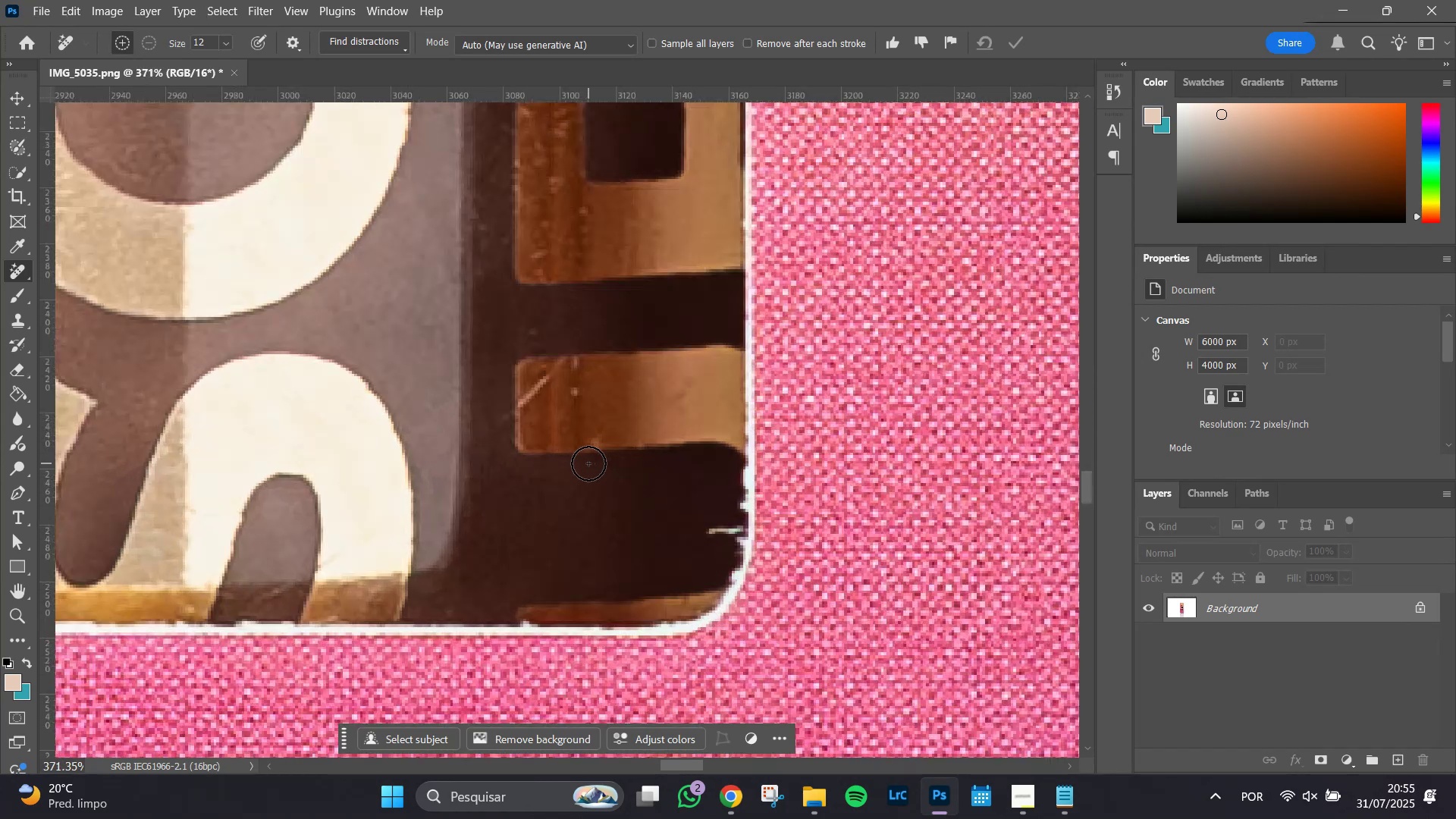 
left_click_drag(start_coordinate=[754, 367], to_coordinate=[466, 404])
 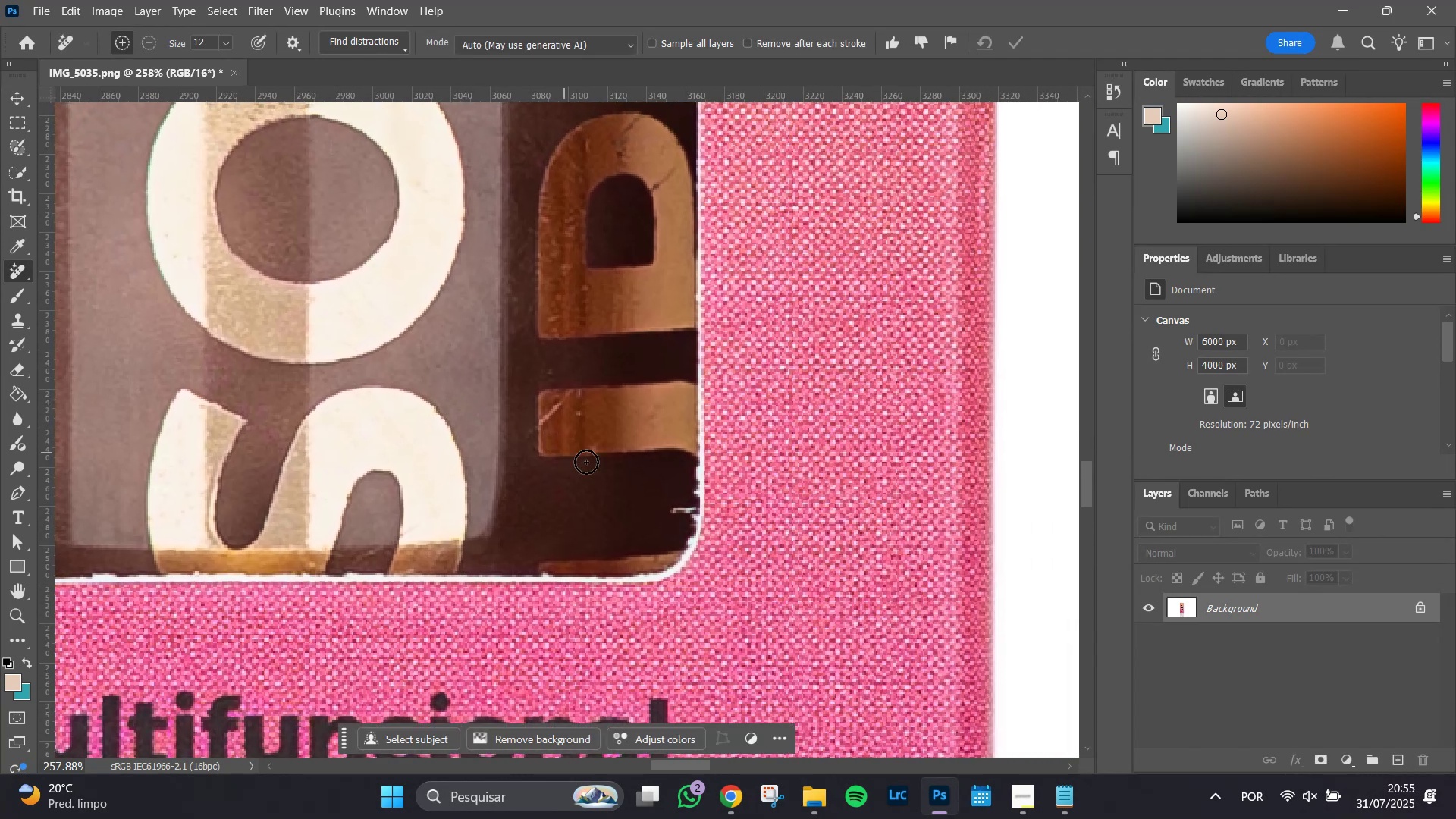 
hold_key(key=AltLeft, duration=0.34)
scroll: coordinate [588, 463], scroll_direction: up, amount: 4.0
 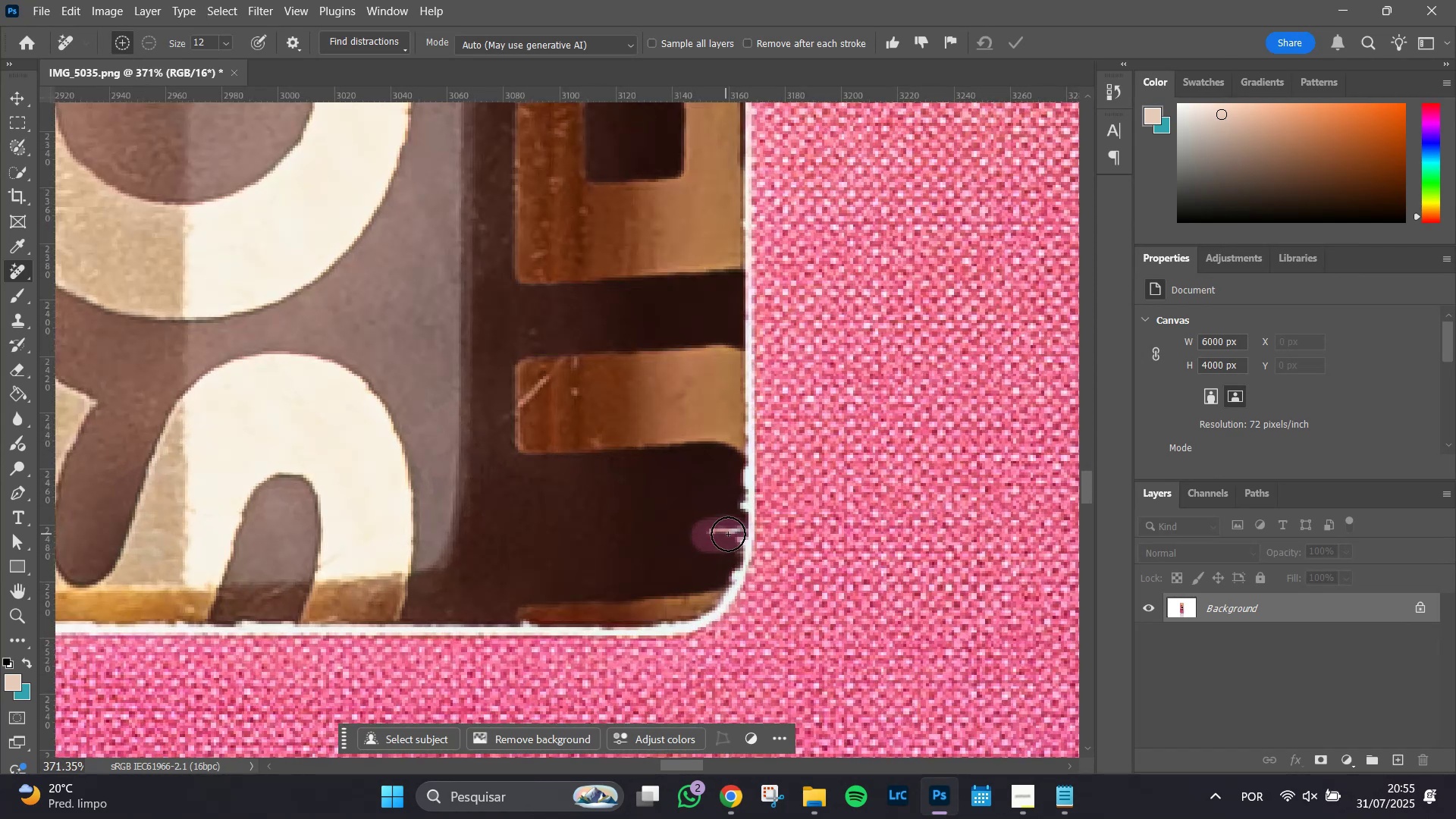 
key(Enter)
 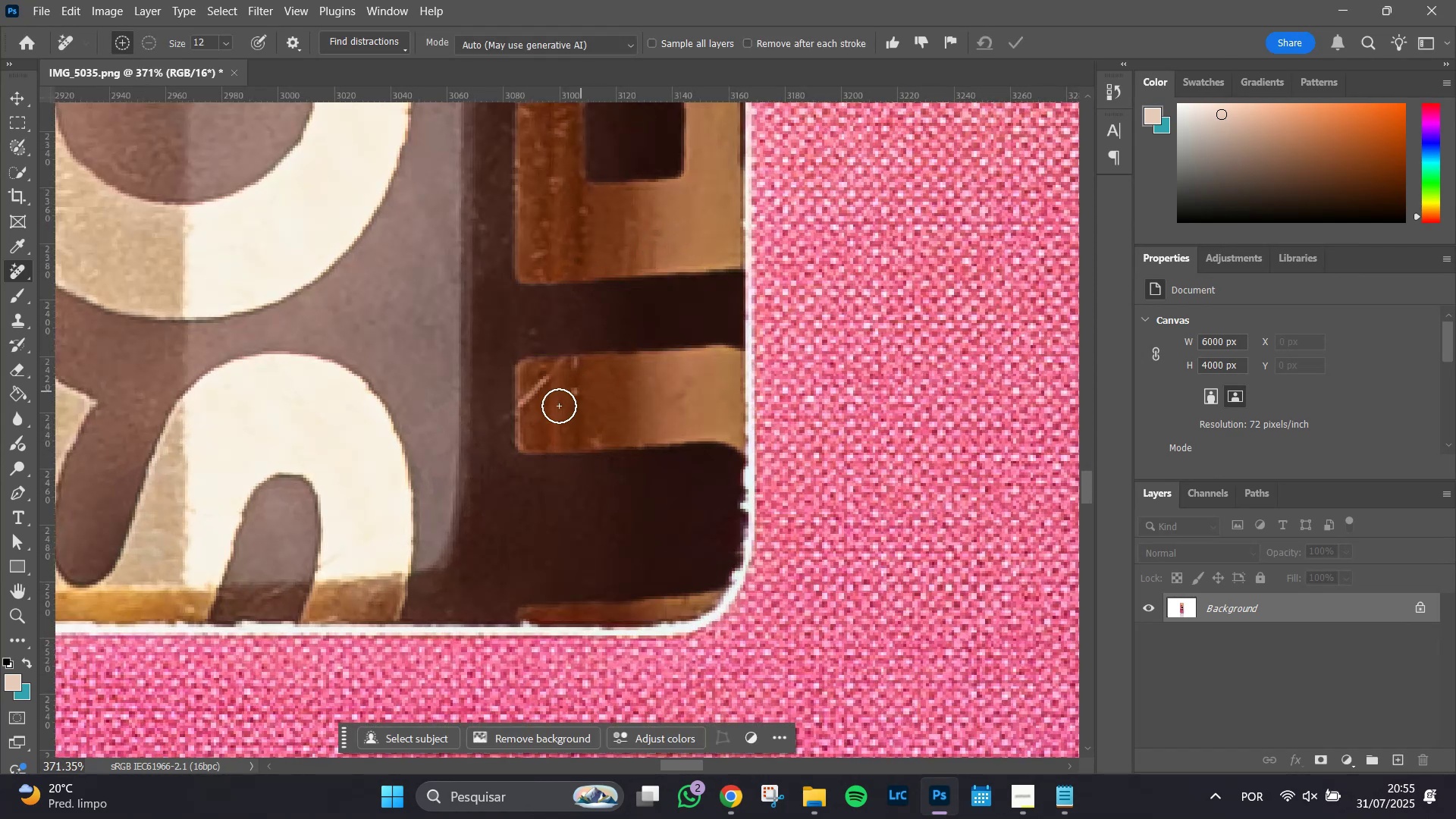 
left_click_drag(start_coordinate=[533, 402], to_coordinate=[572, 389])
 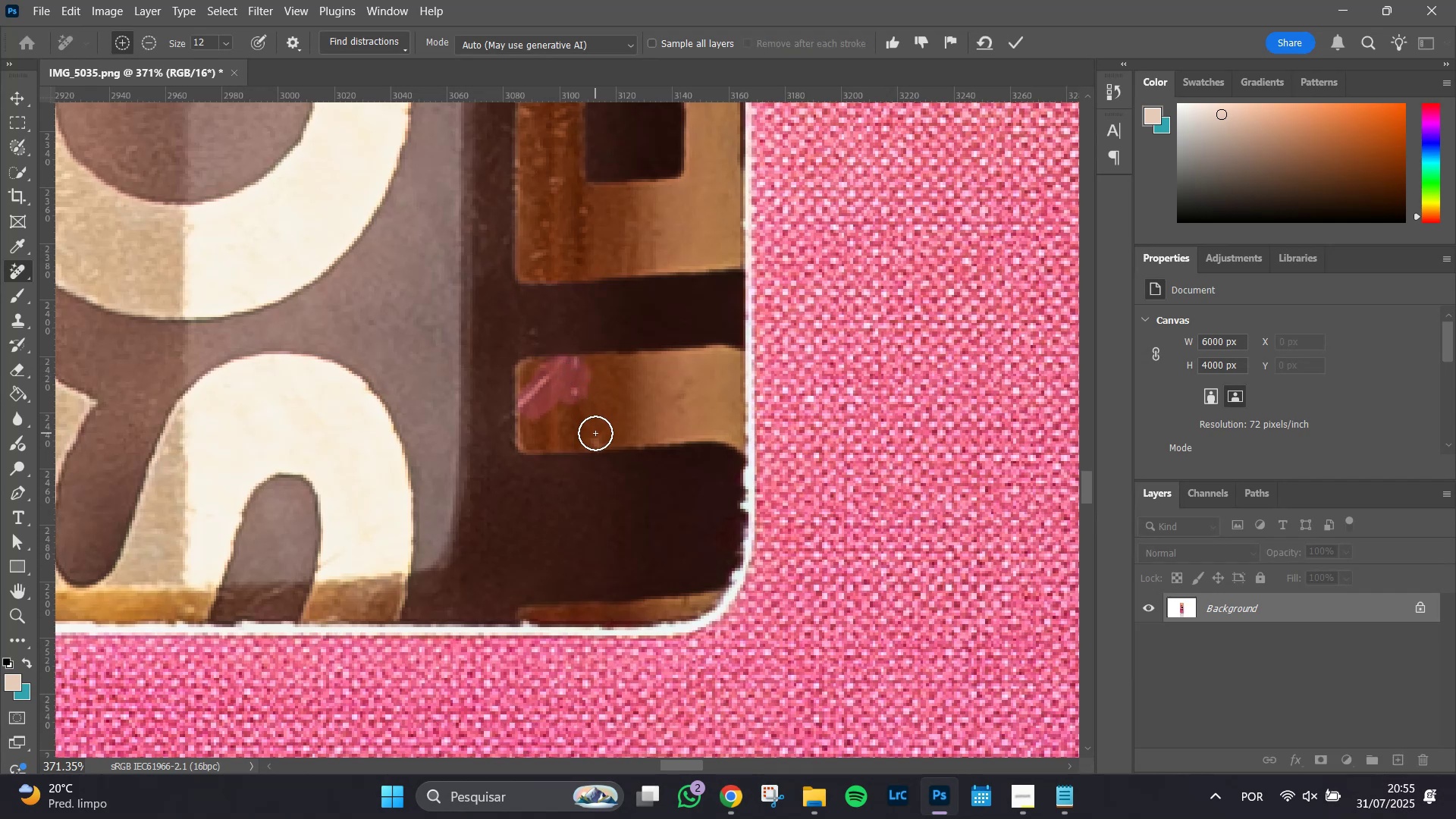 
left_click([595, 433])
 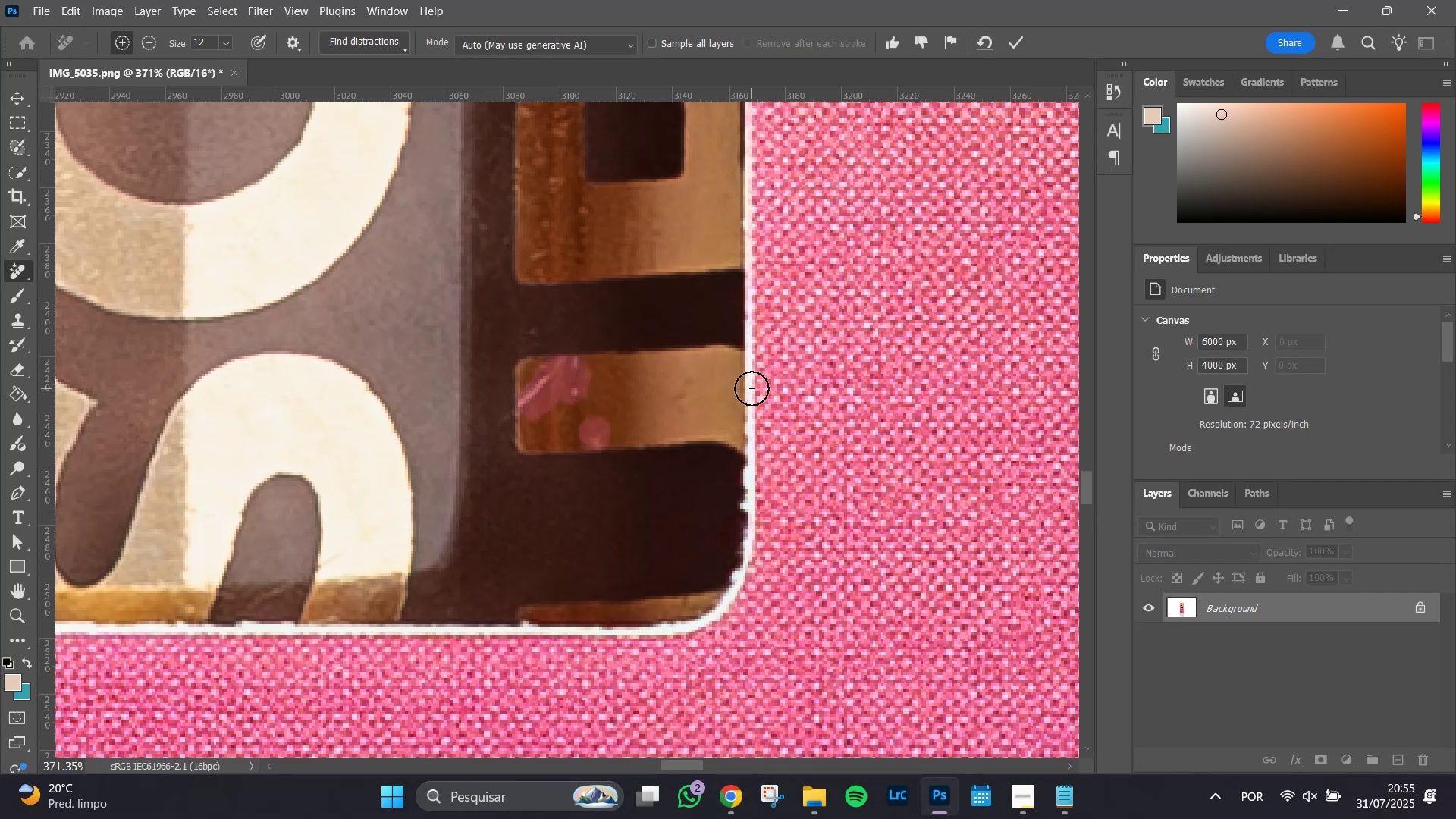 
key(Enter)
 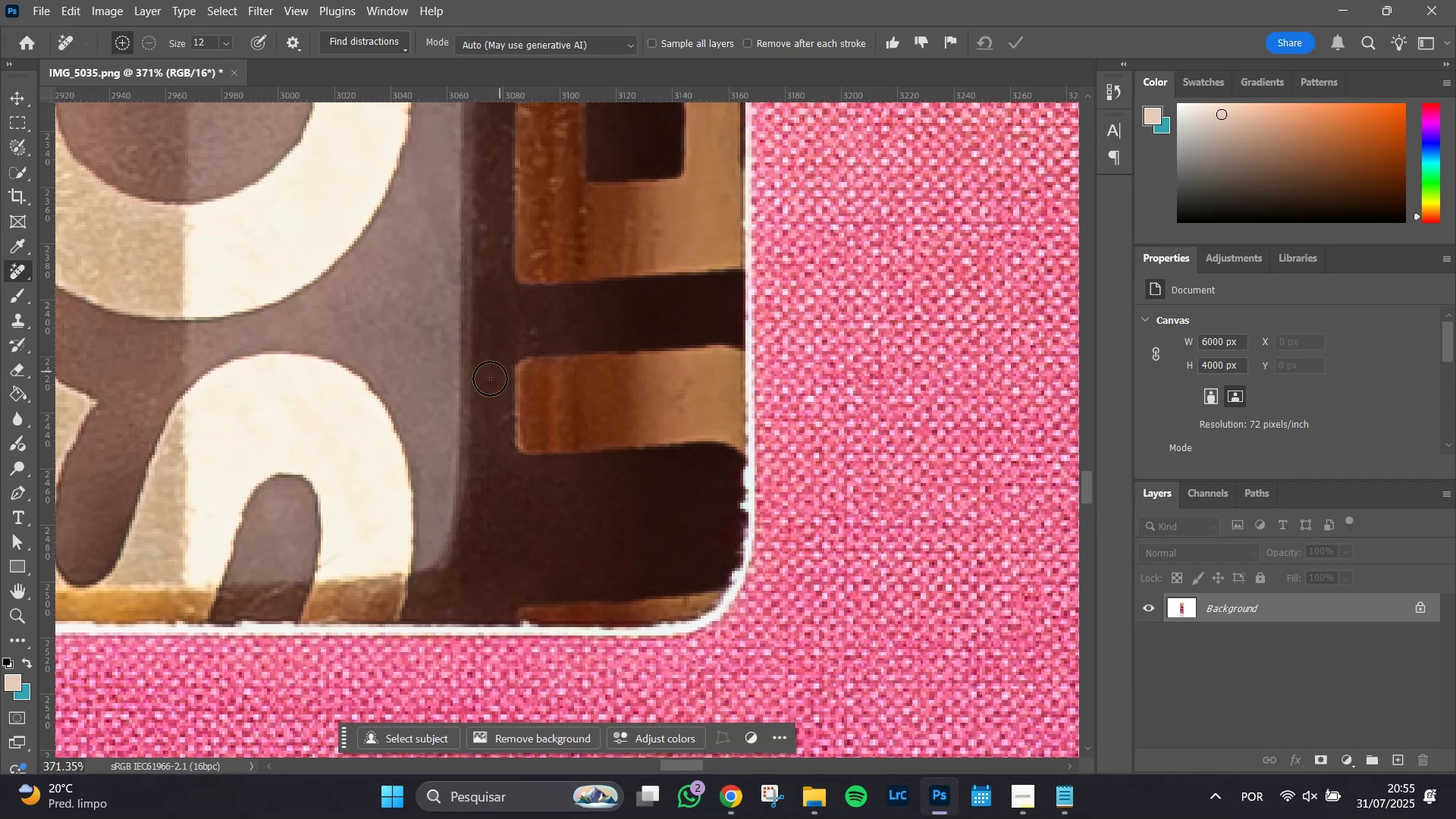 
left_click([507, 419])
 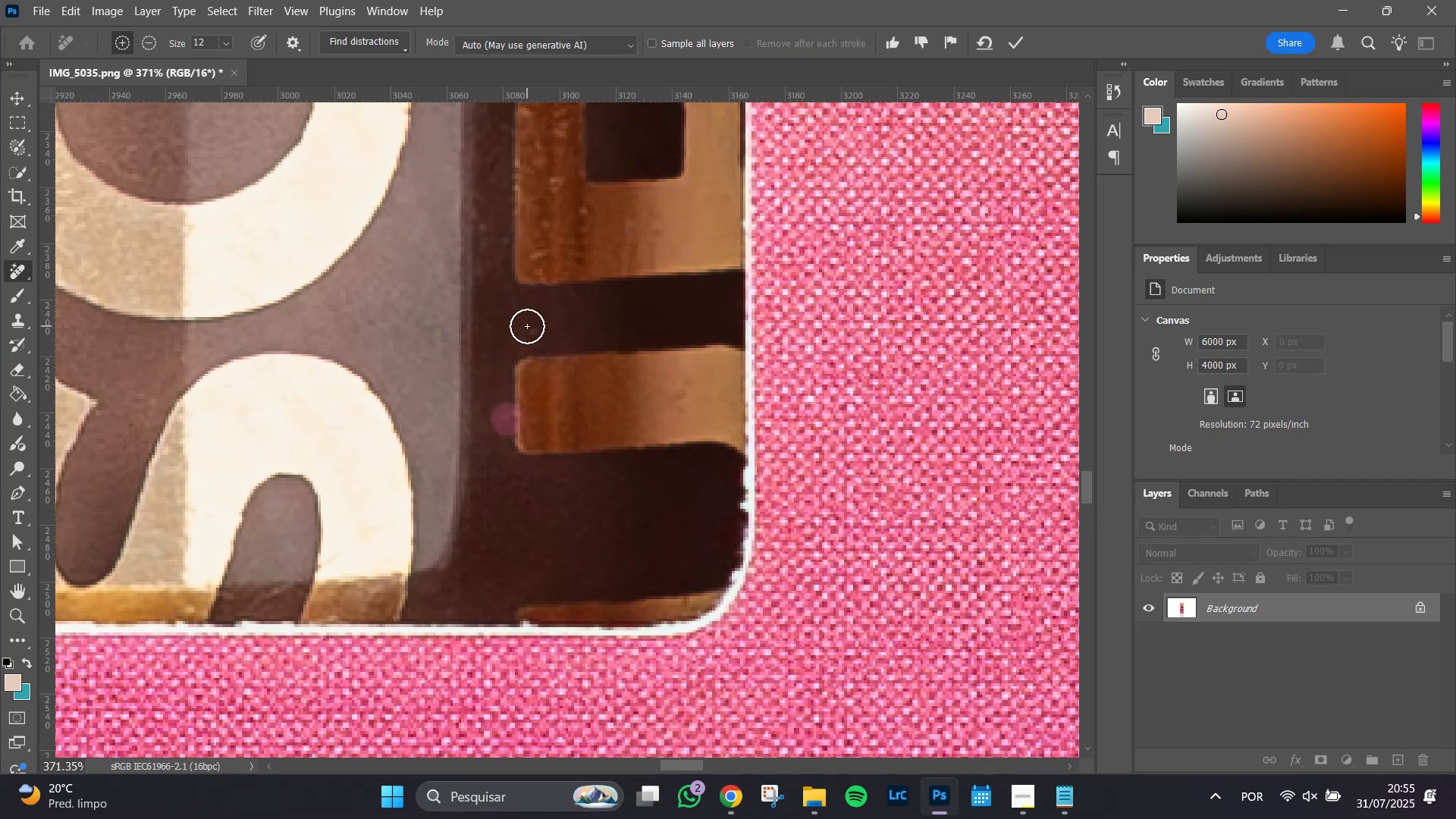 
left_click([529, 329])
 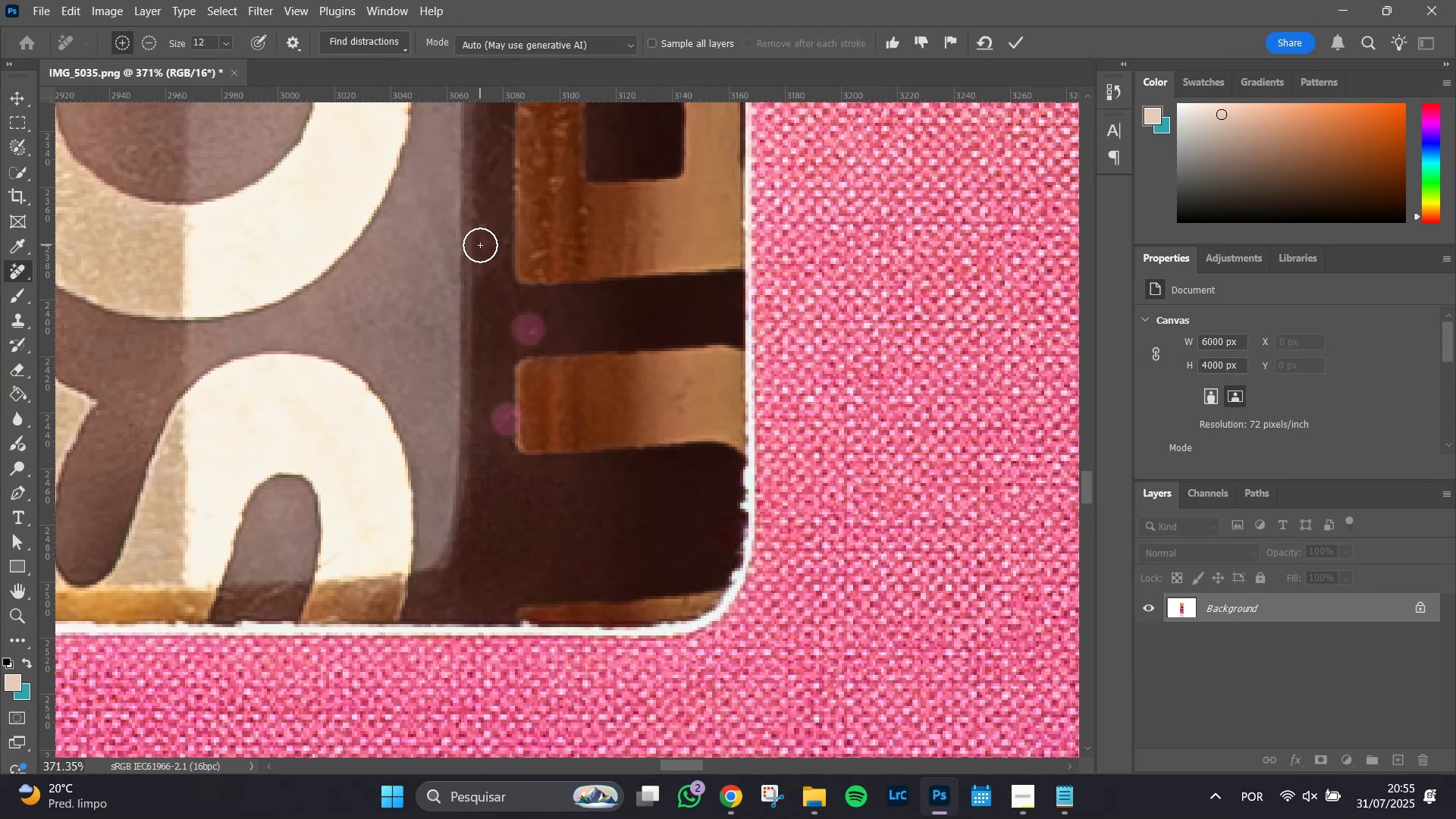 
double_click([481, 232])
 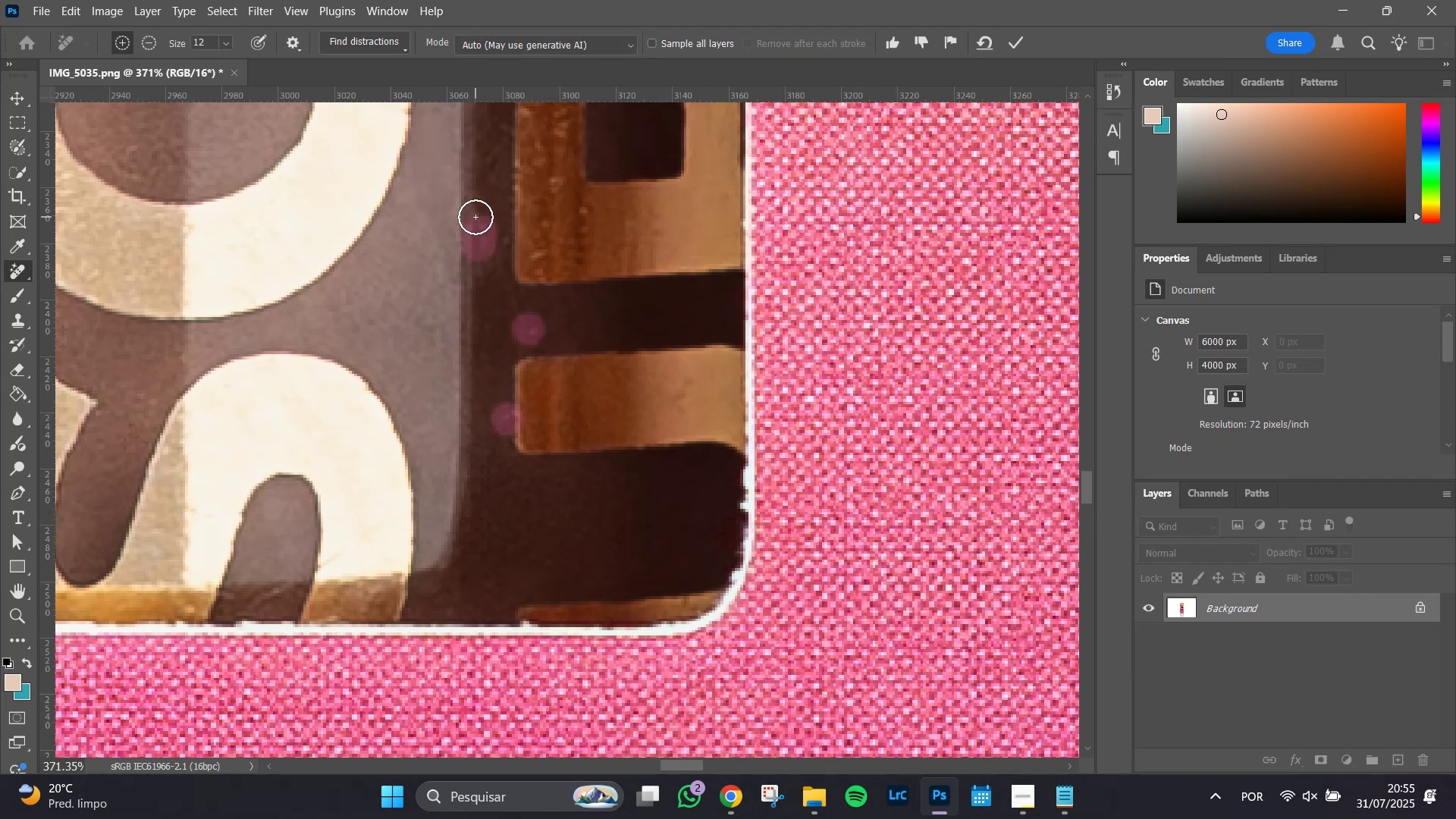 
triple_click([475, 217])
 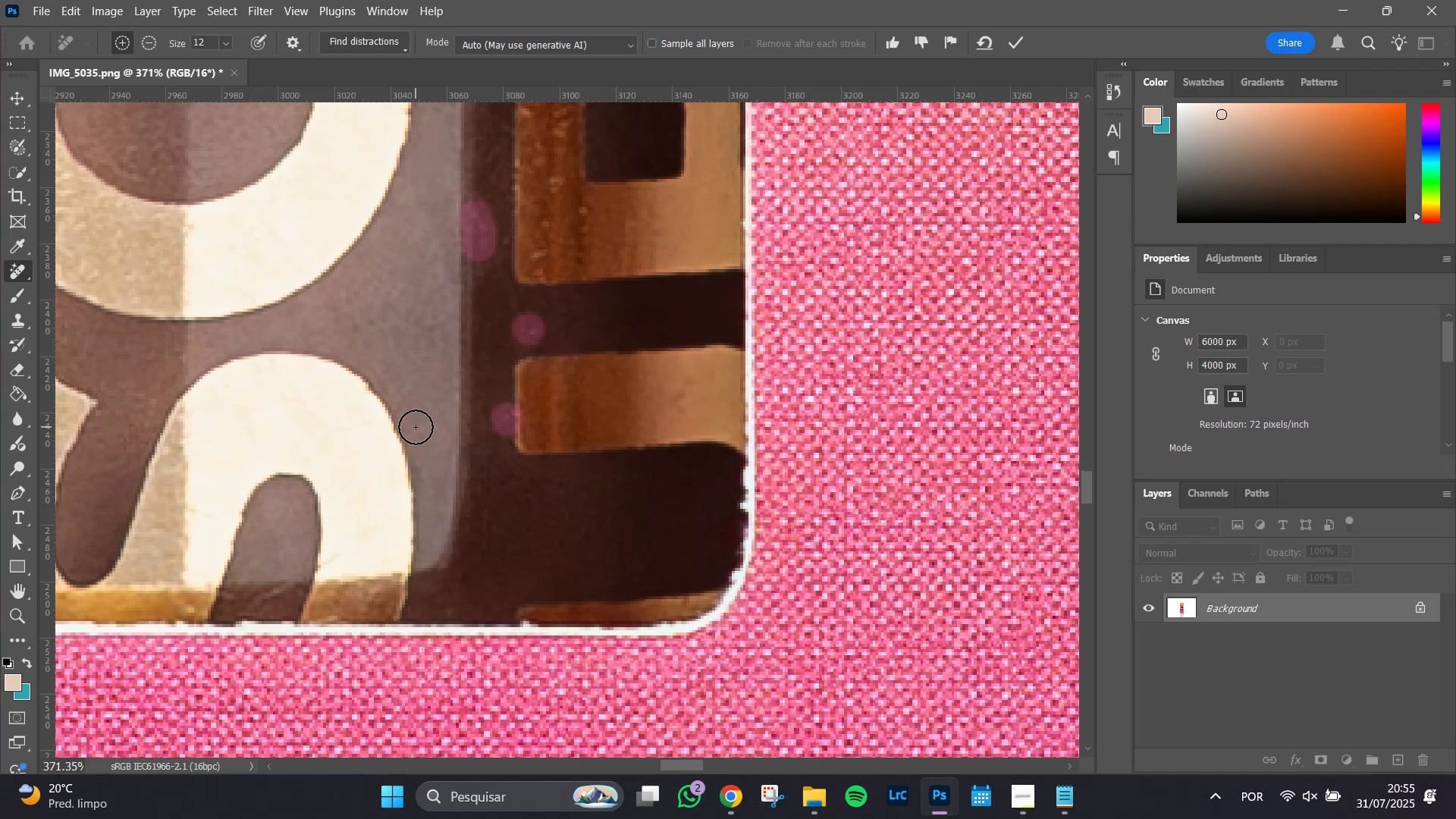 
key(Enter)
 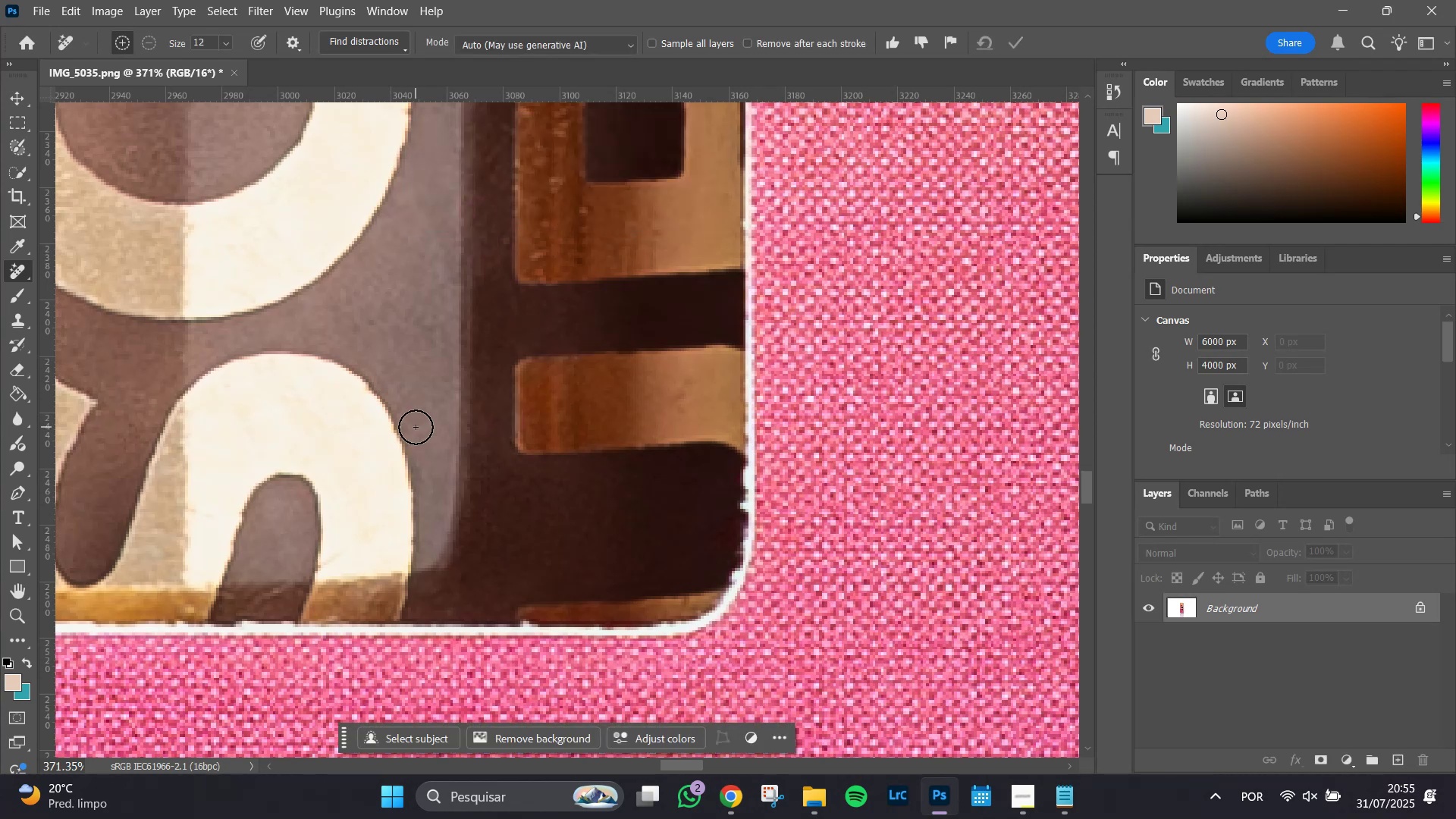 
wait(6.46)
 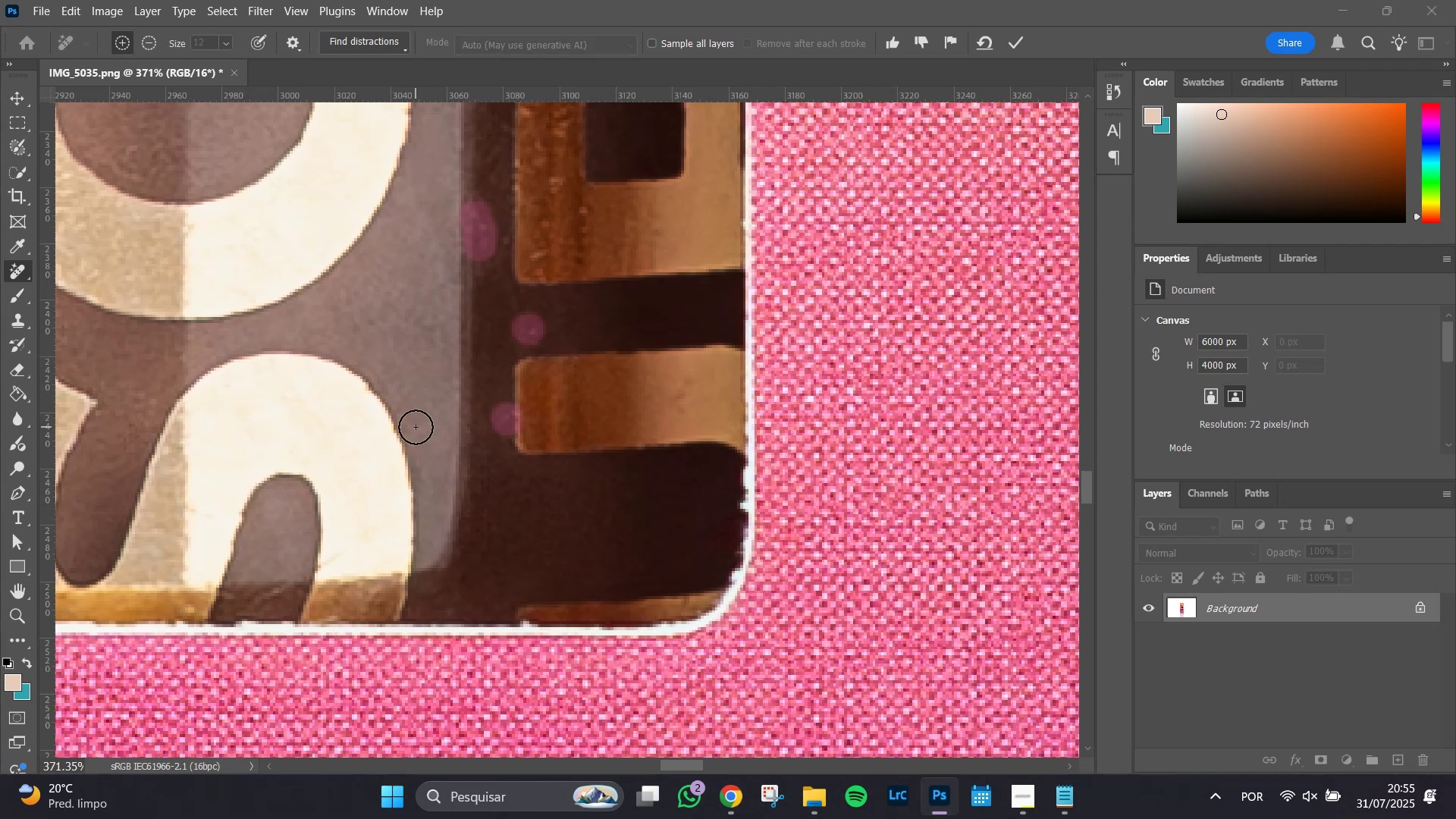 
left_click_drag(start_coordinate=[684, 382], to_coordinate=[684, 391])
 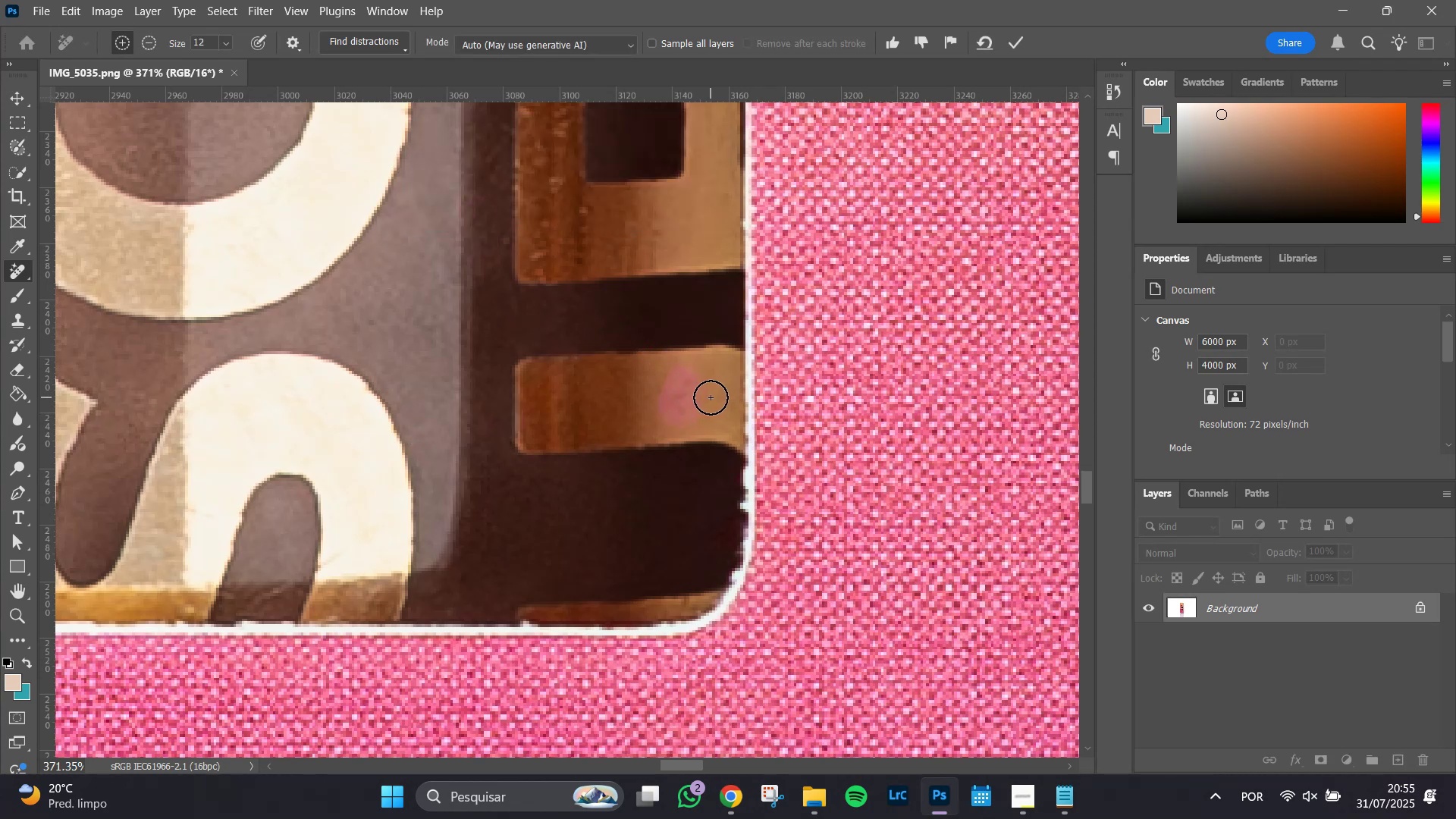 
key(Enter)
 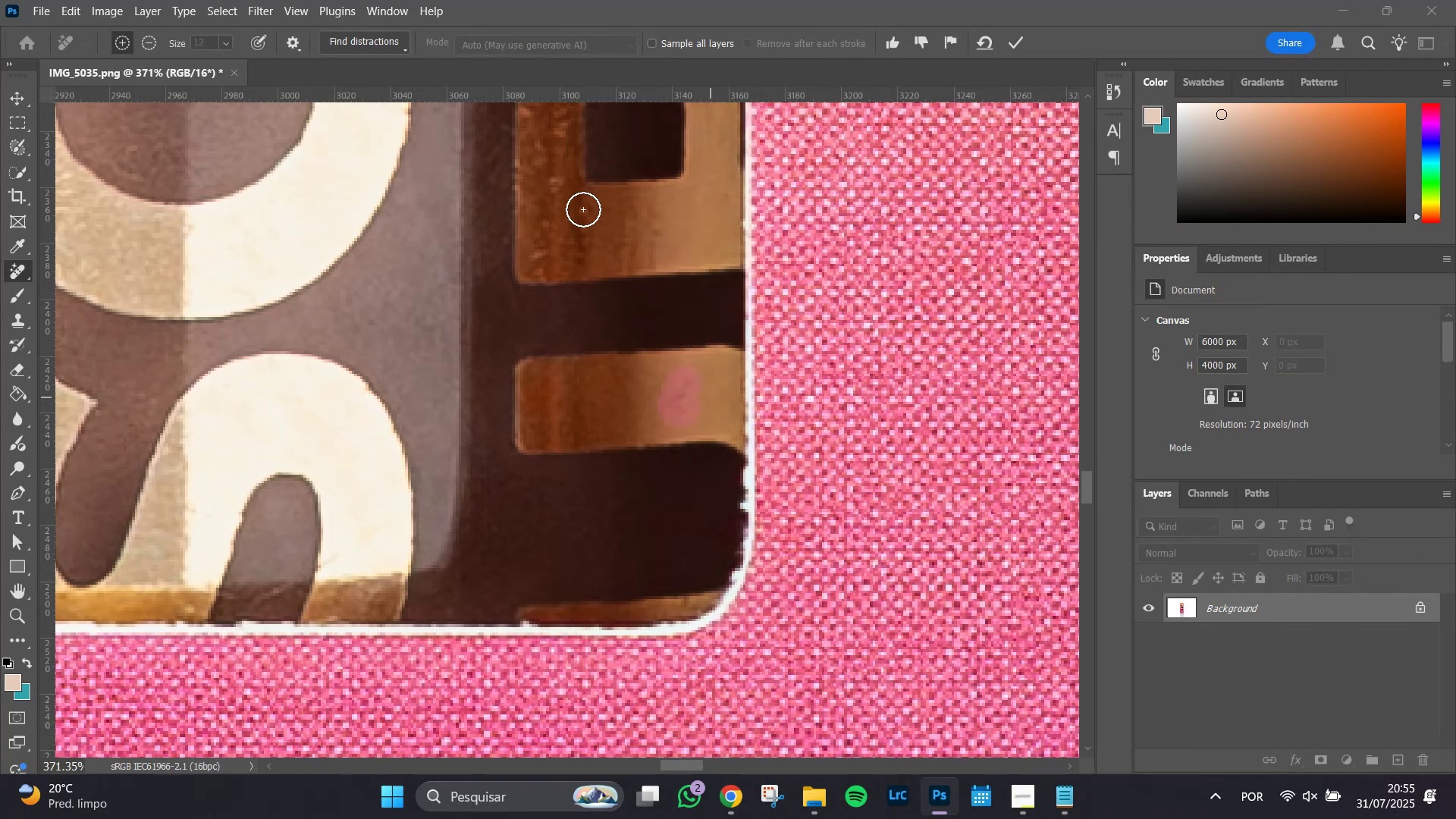 
hold_key(key=Space, duration=1.17)
 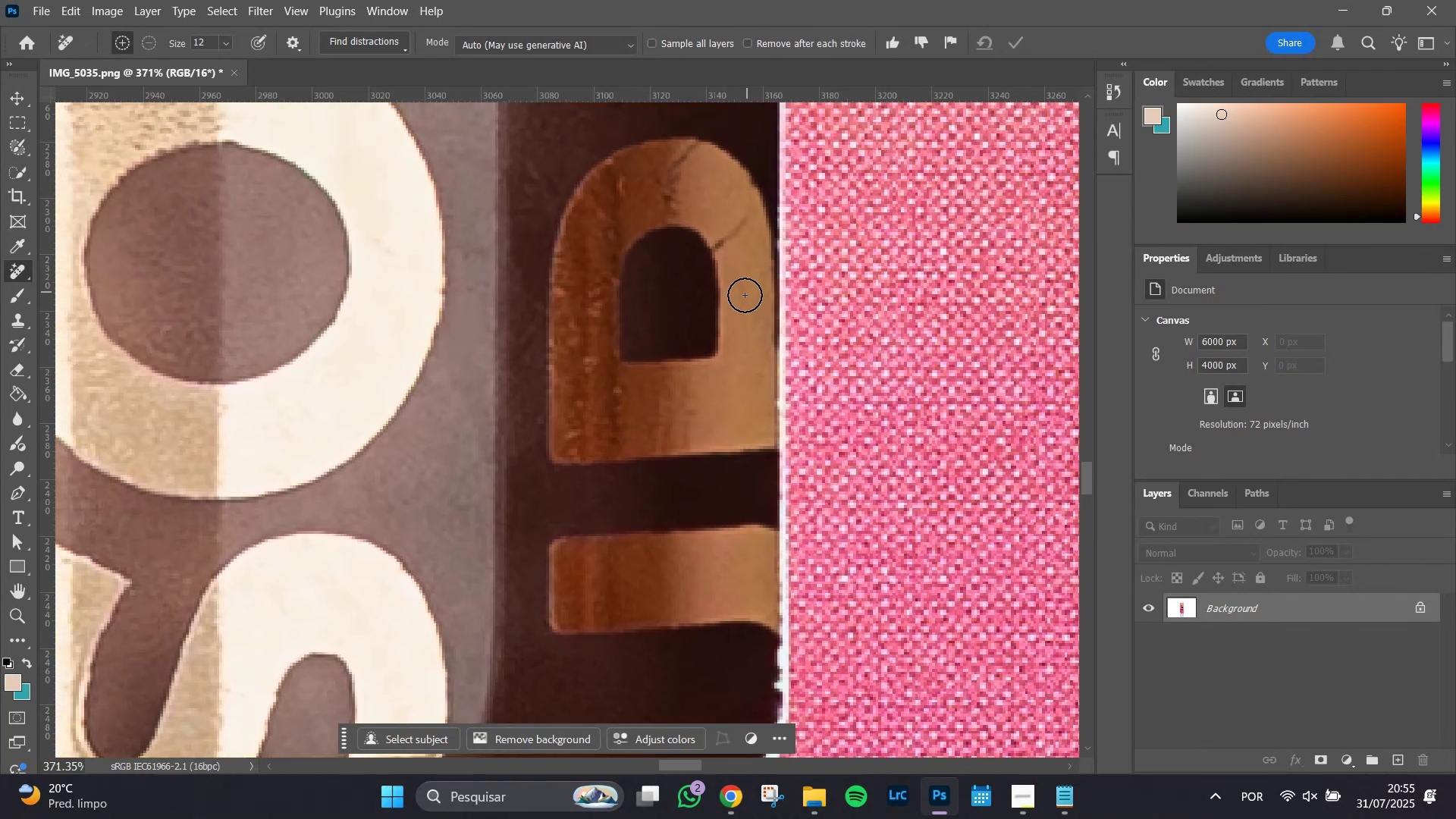 
left_click_drag(start_coordinate=[588, 218], to_coordinate=[622, 397])
 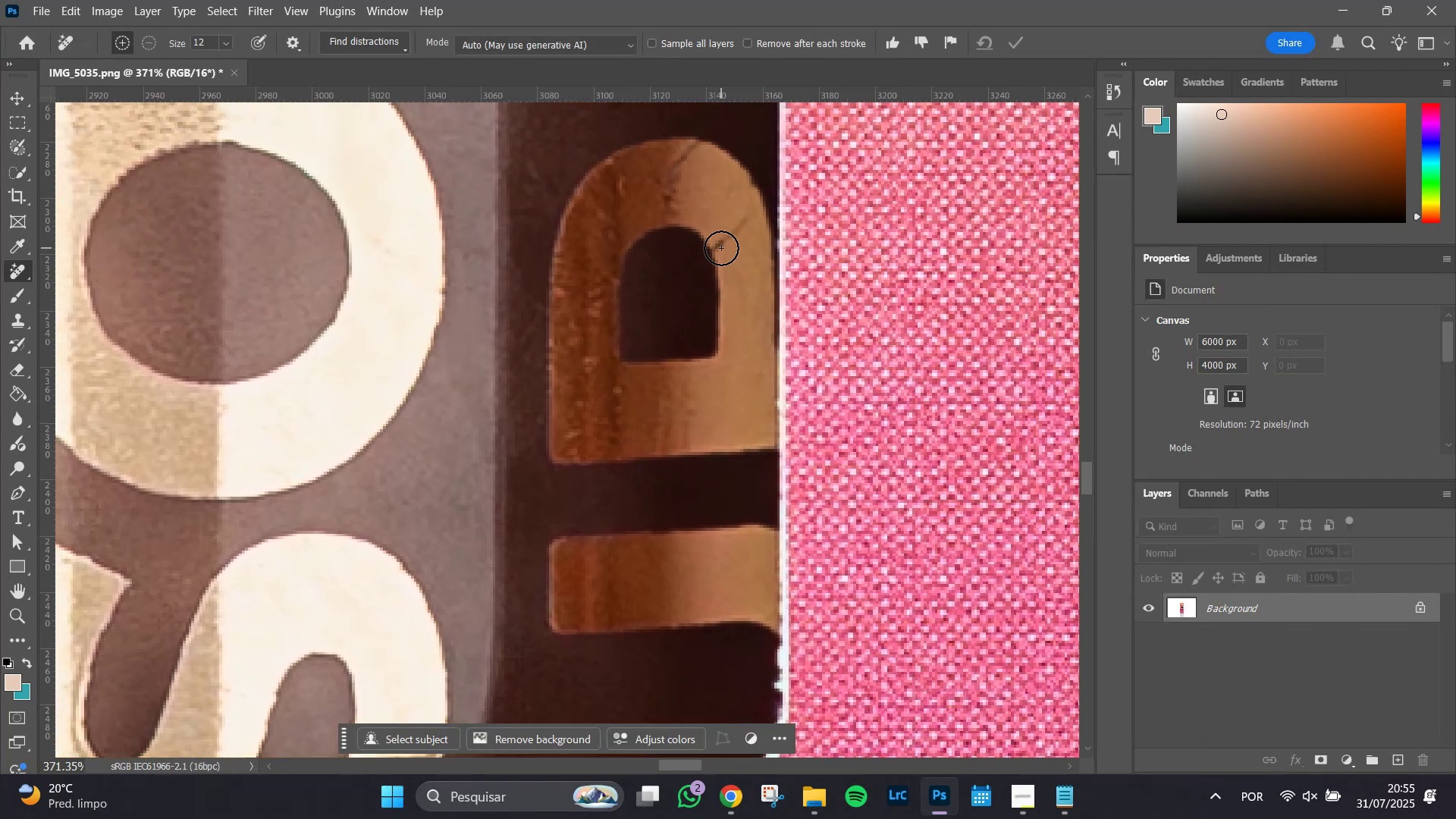 
left_click_drag(start_coordinate=[717, 247], to_coordinate=[740, 225])
 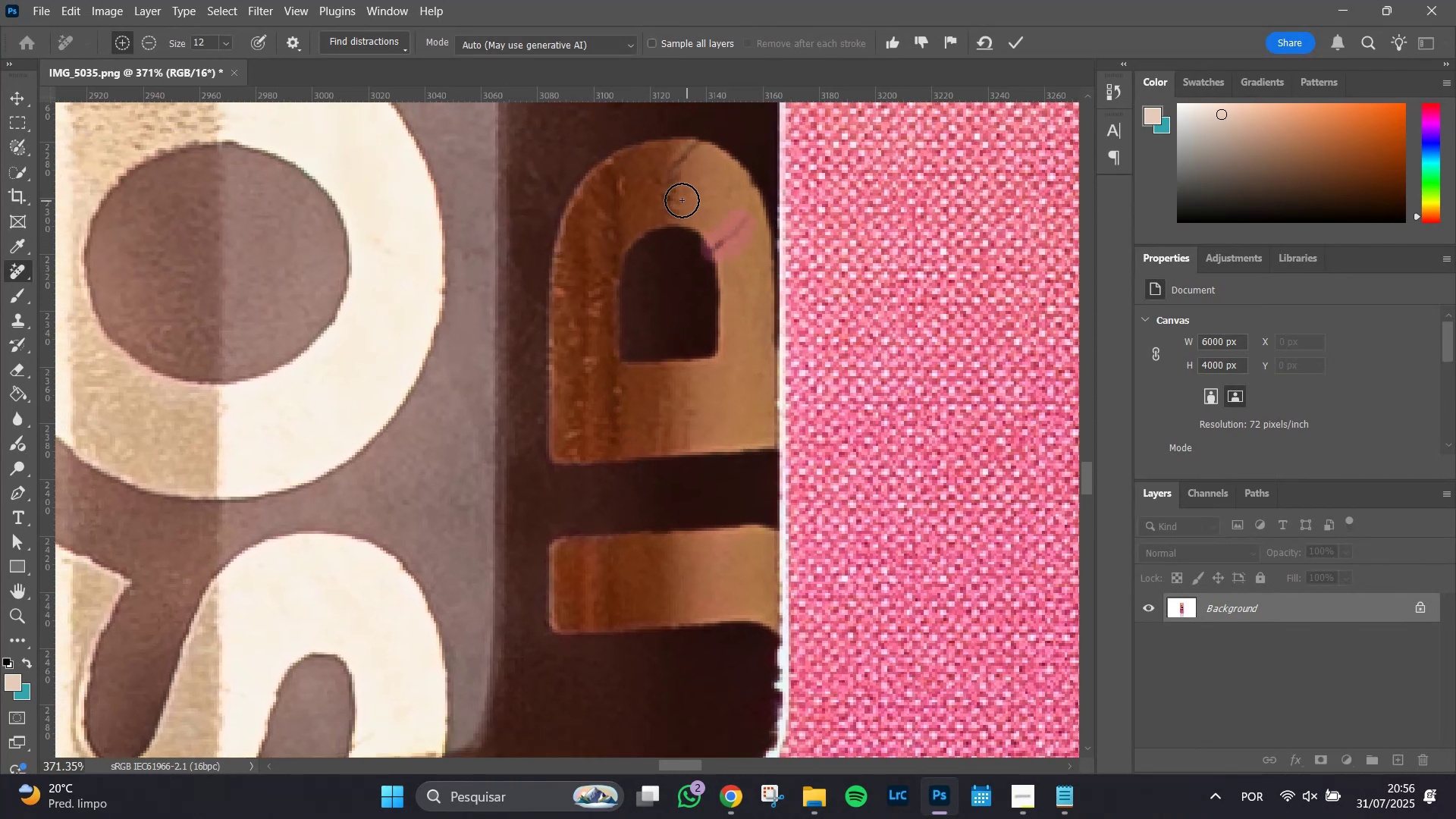 
left_click_drag(start_coordinate=[673, 200], to_coordinate=[698, 157])
 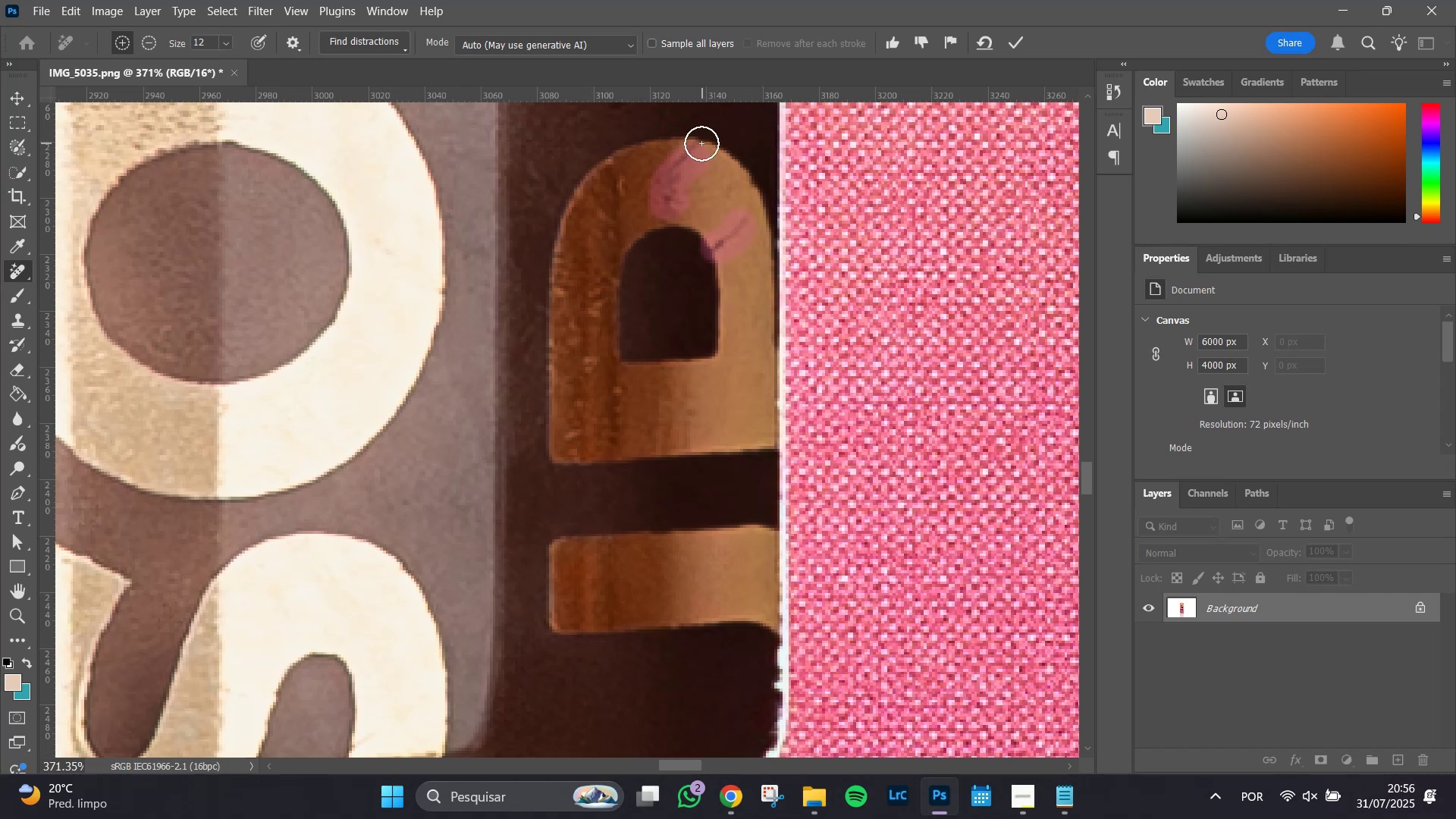 
left_click([697, 146])
 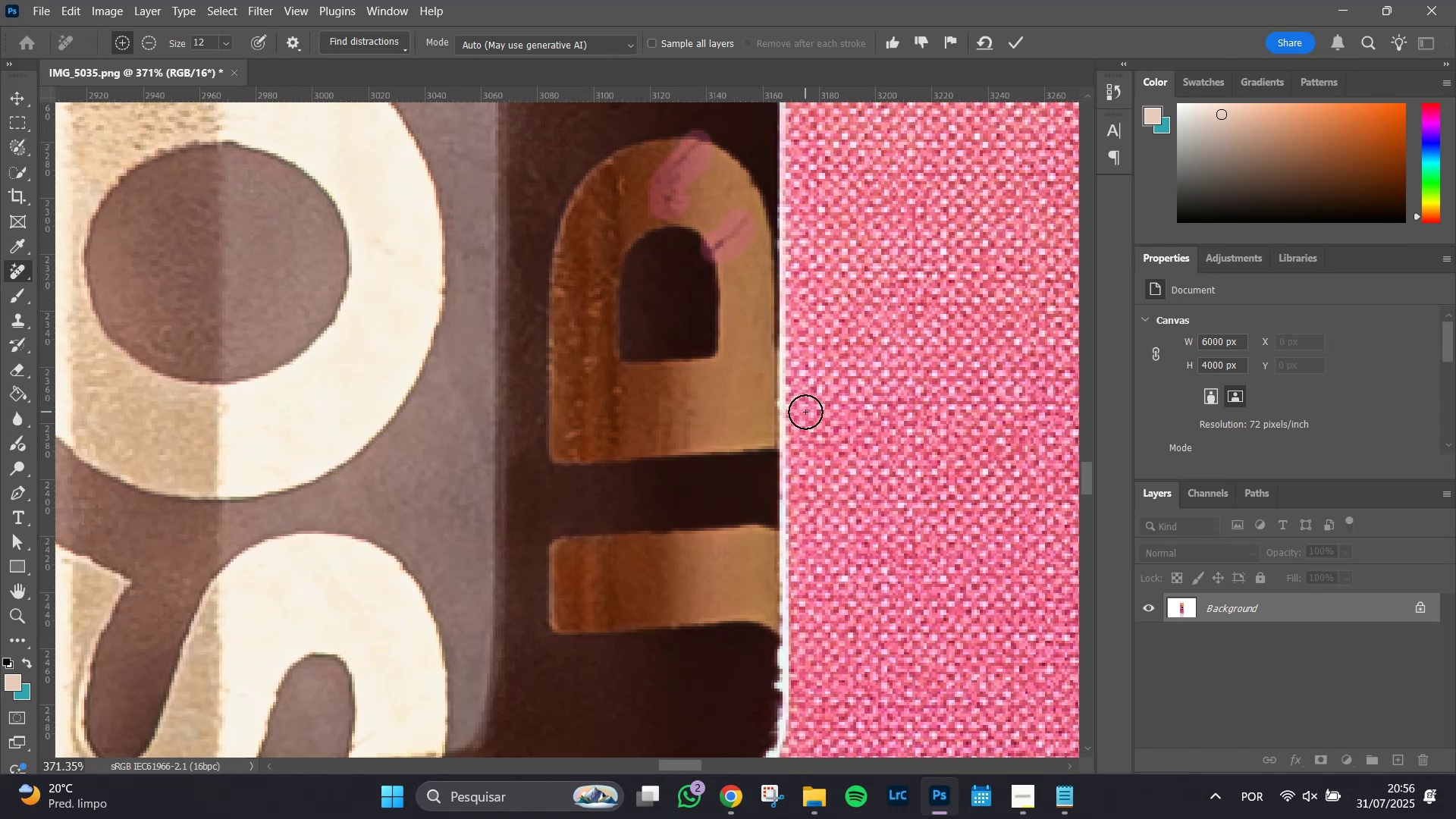 
key(Enter)
 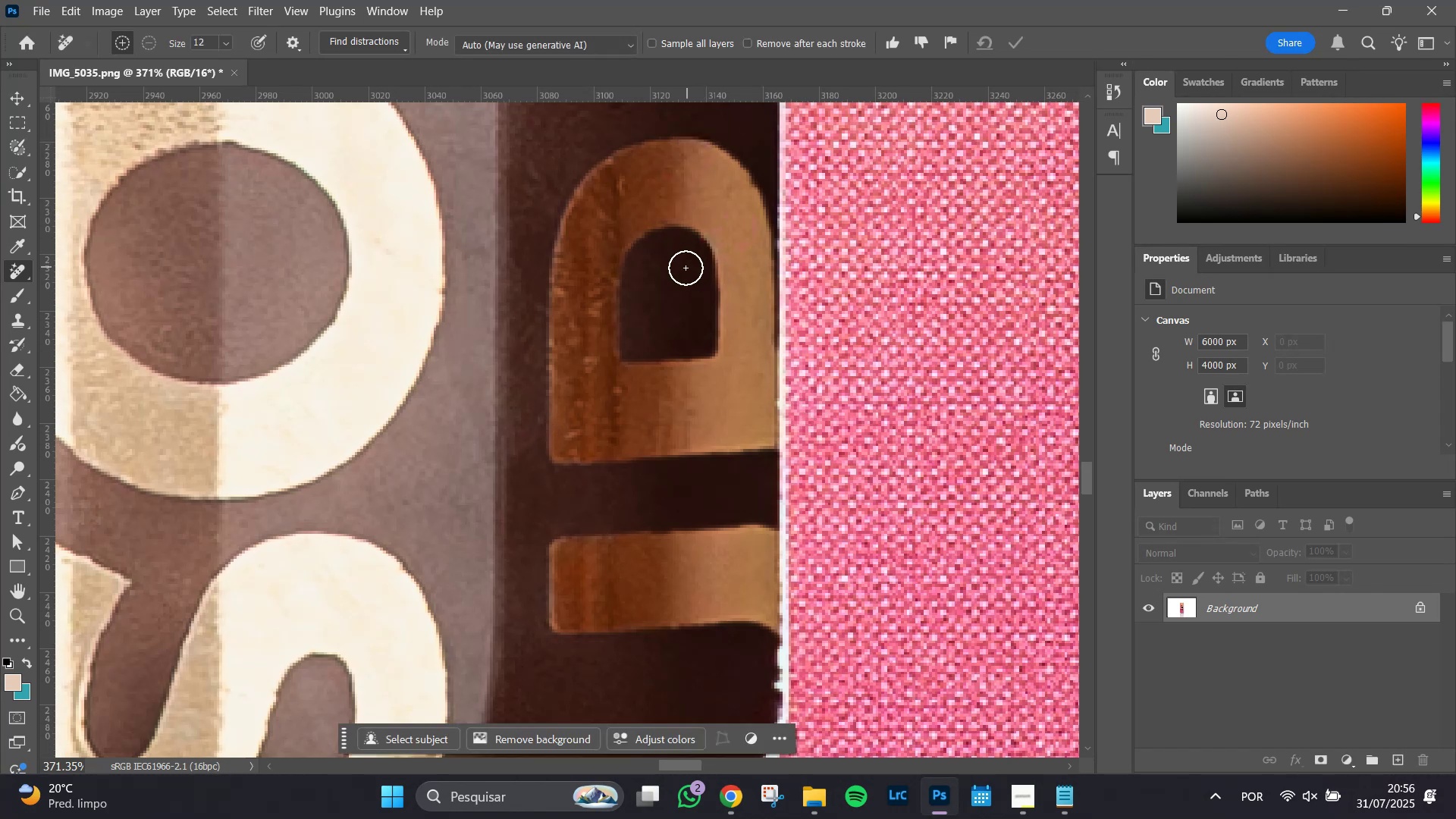 
left_click_drag(start_coordinate=[735, 193], to_coordinate=[754, 184])
 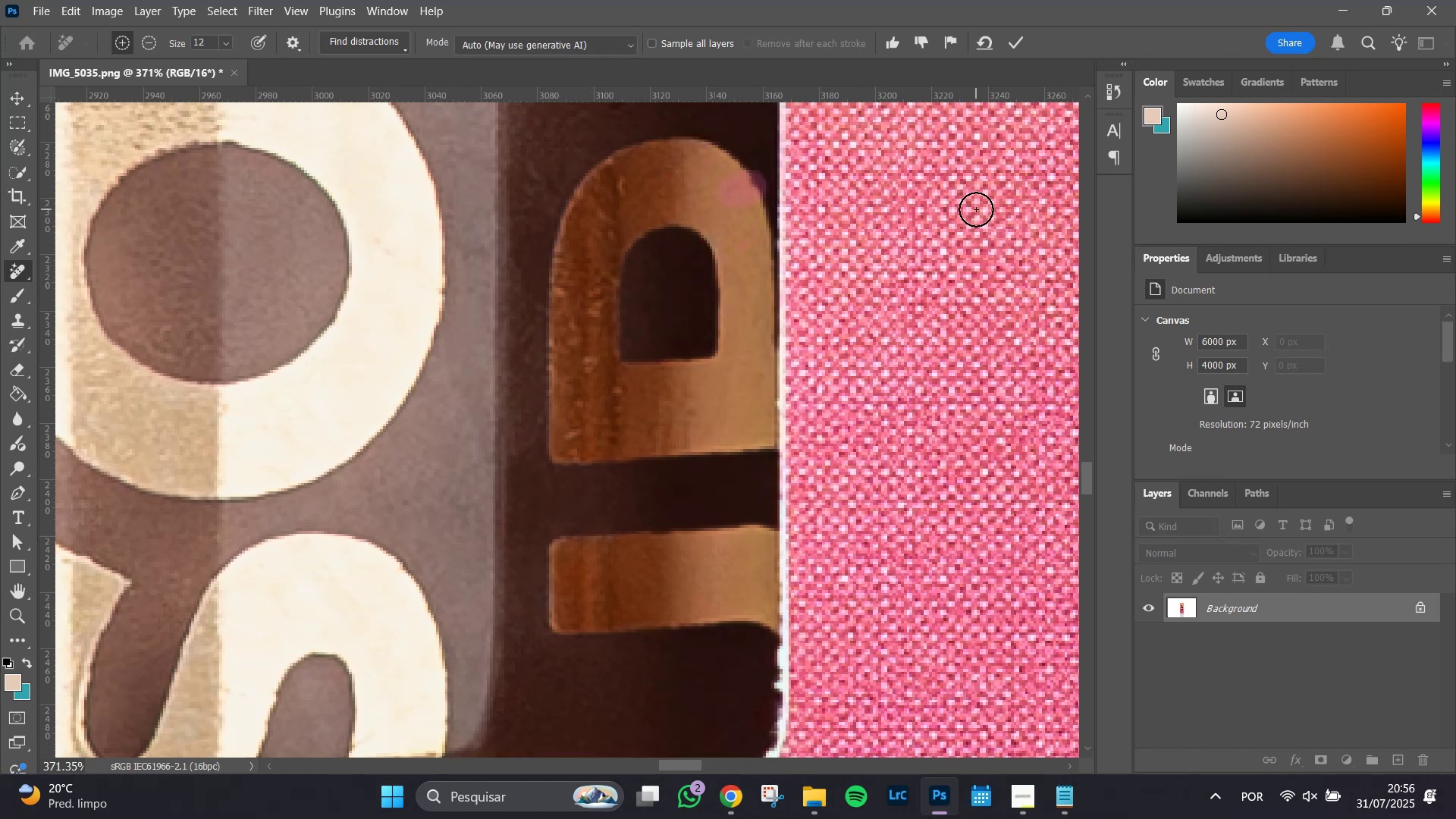 
key(Enter)
 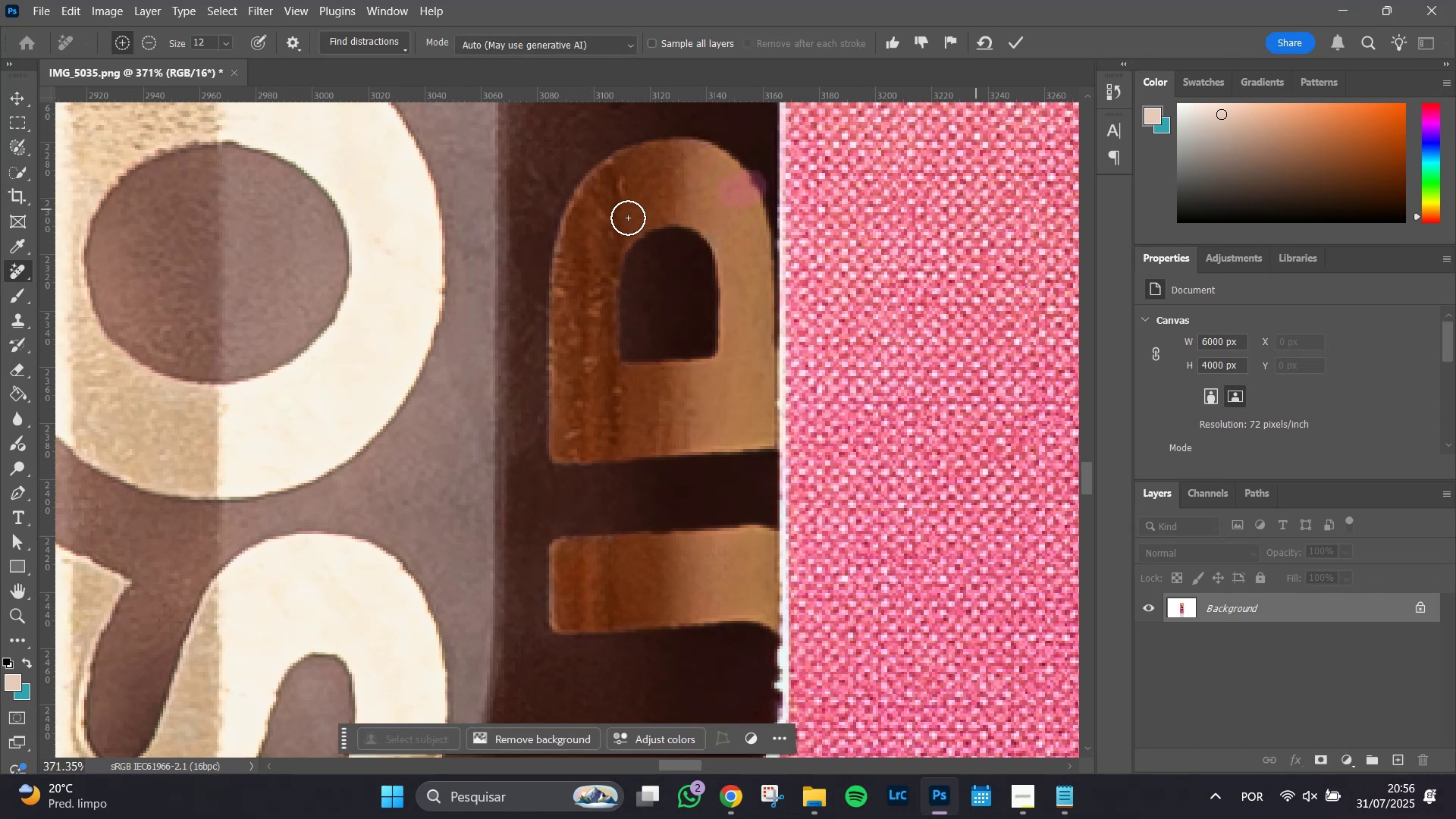 
left_click([627, 191])
 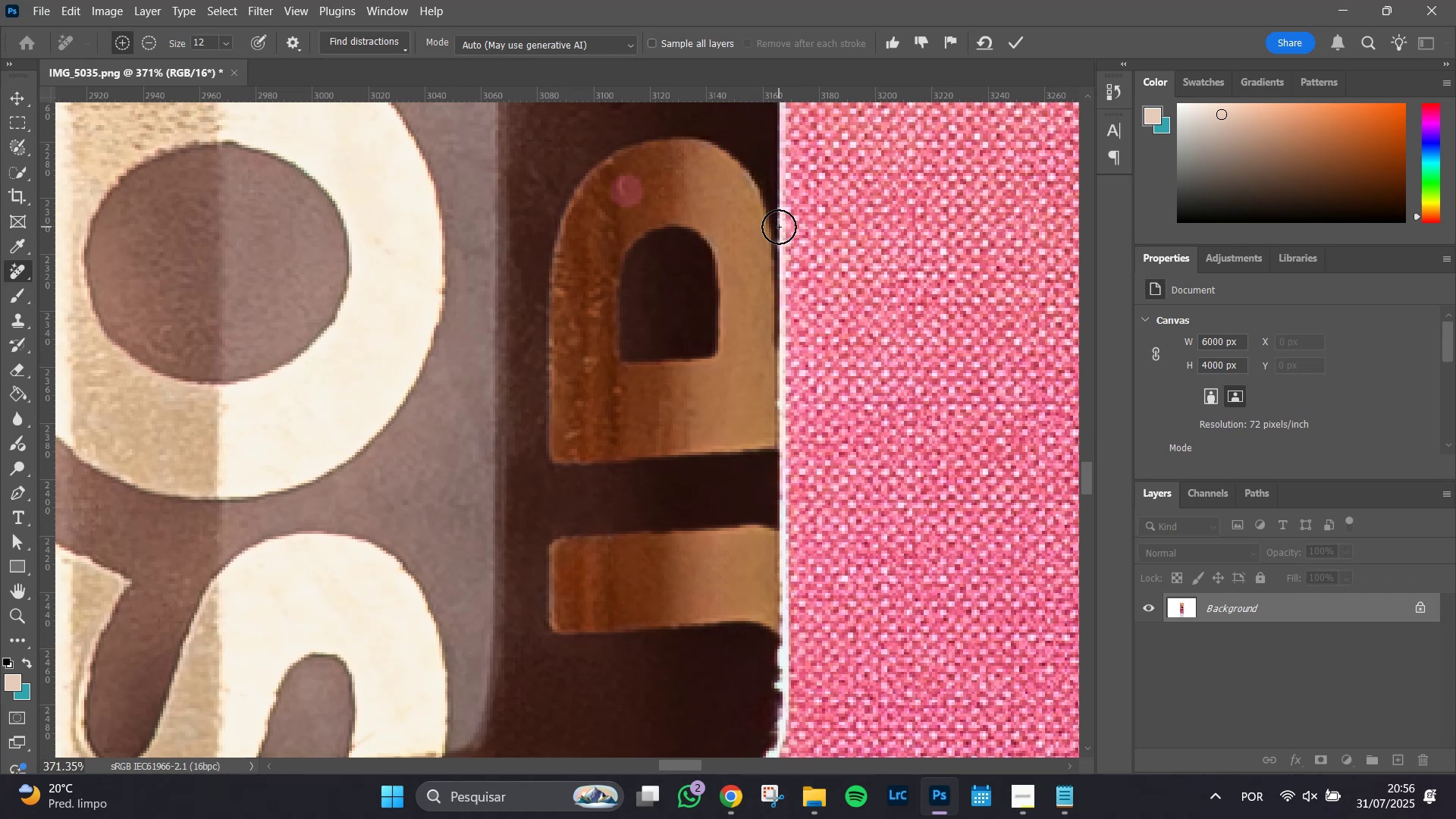 
key(Enter)
 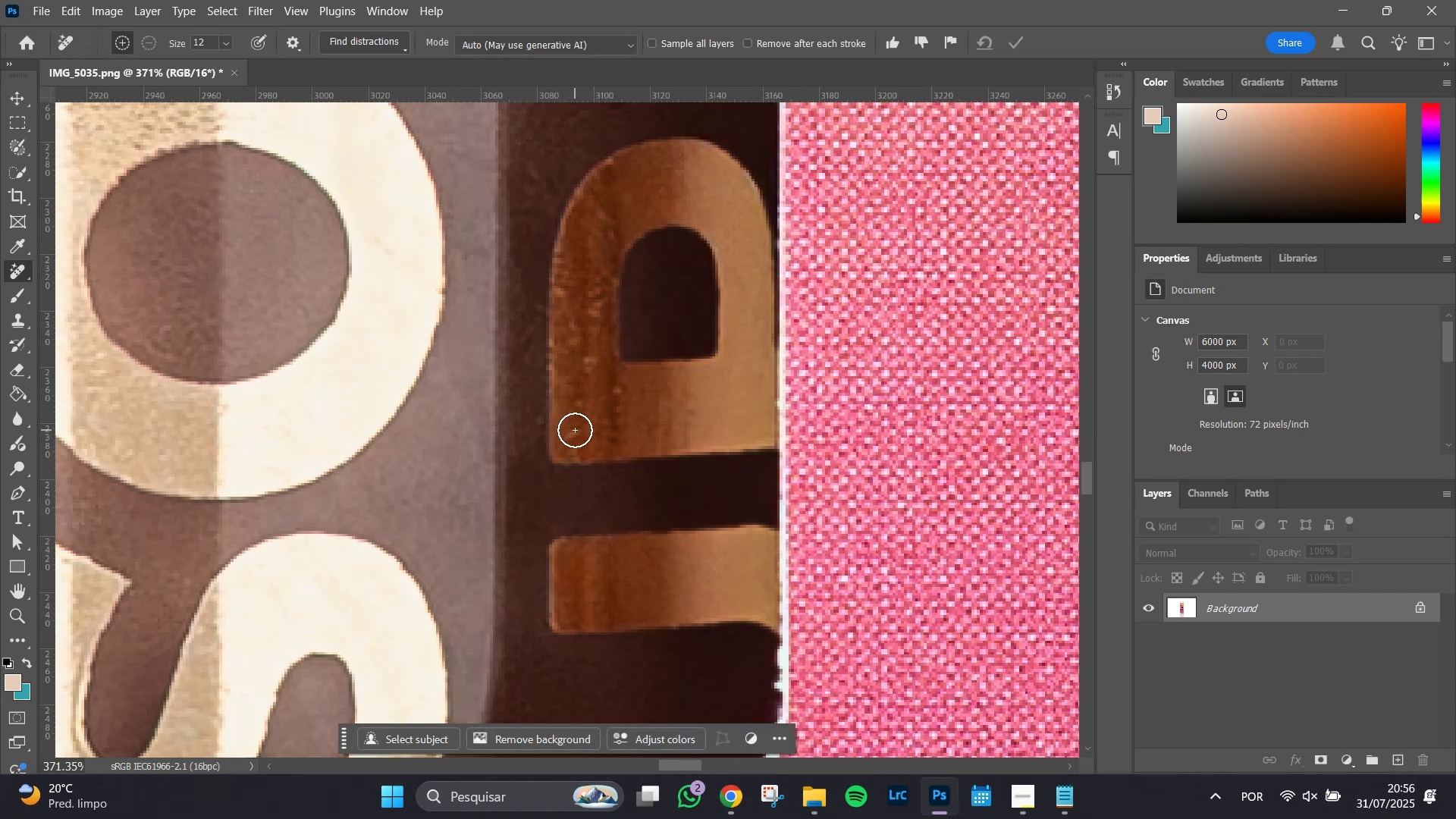 
left_click([570, 436])
 